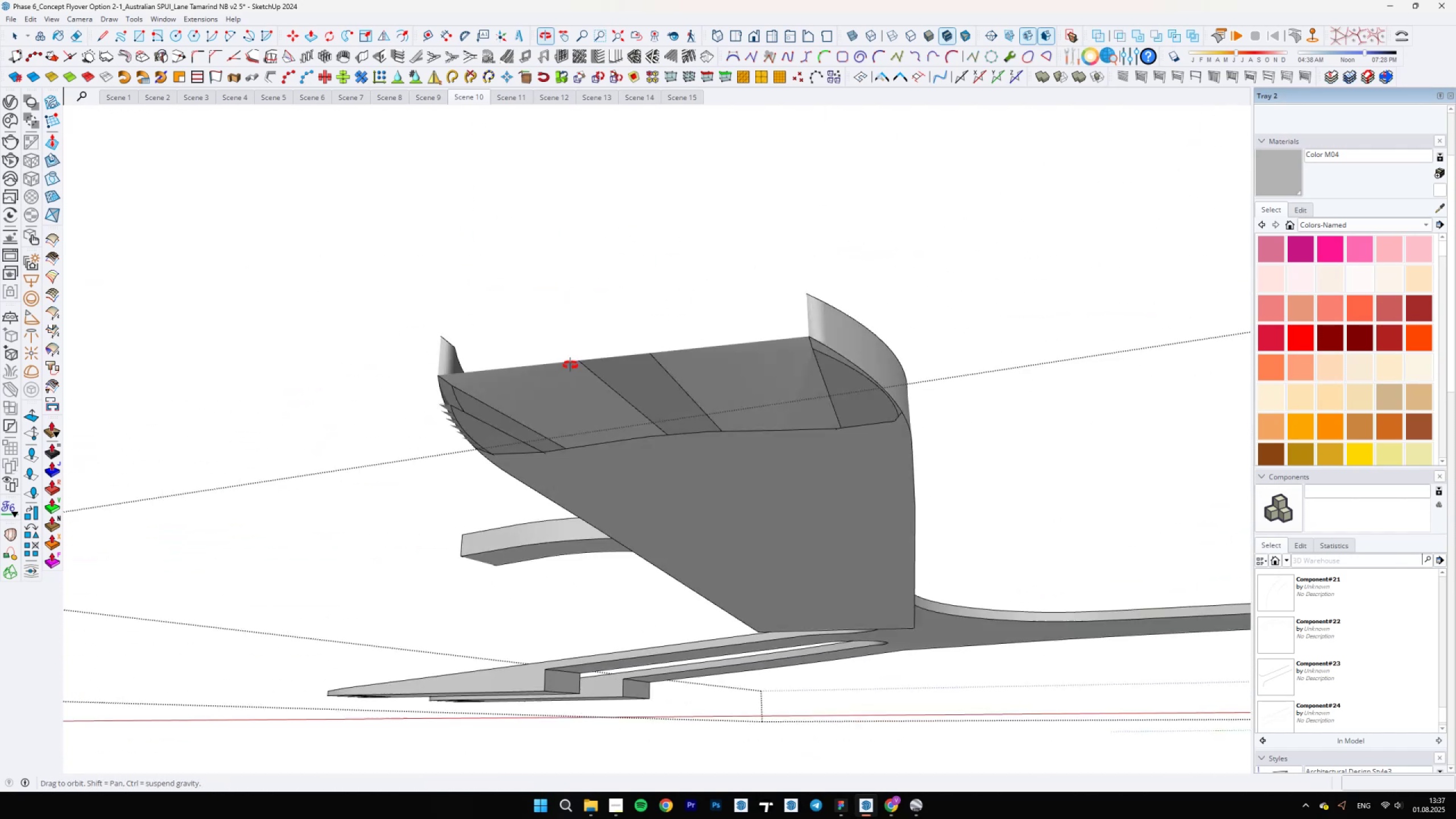 
left_click_drag(start_coordinate=[424, 460], to_coordinate=[419, 473])
 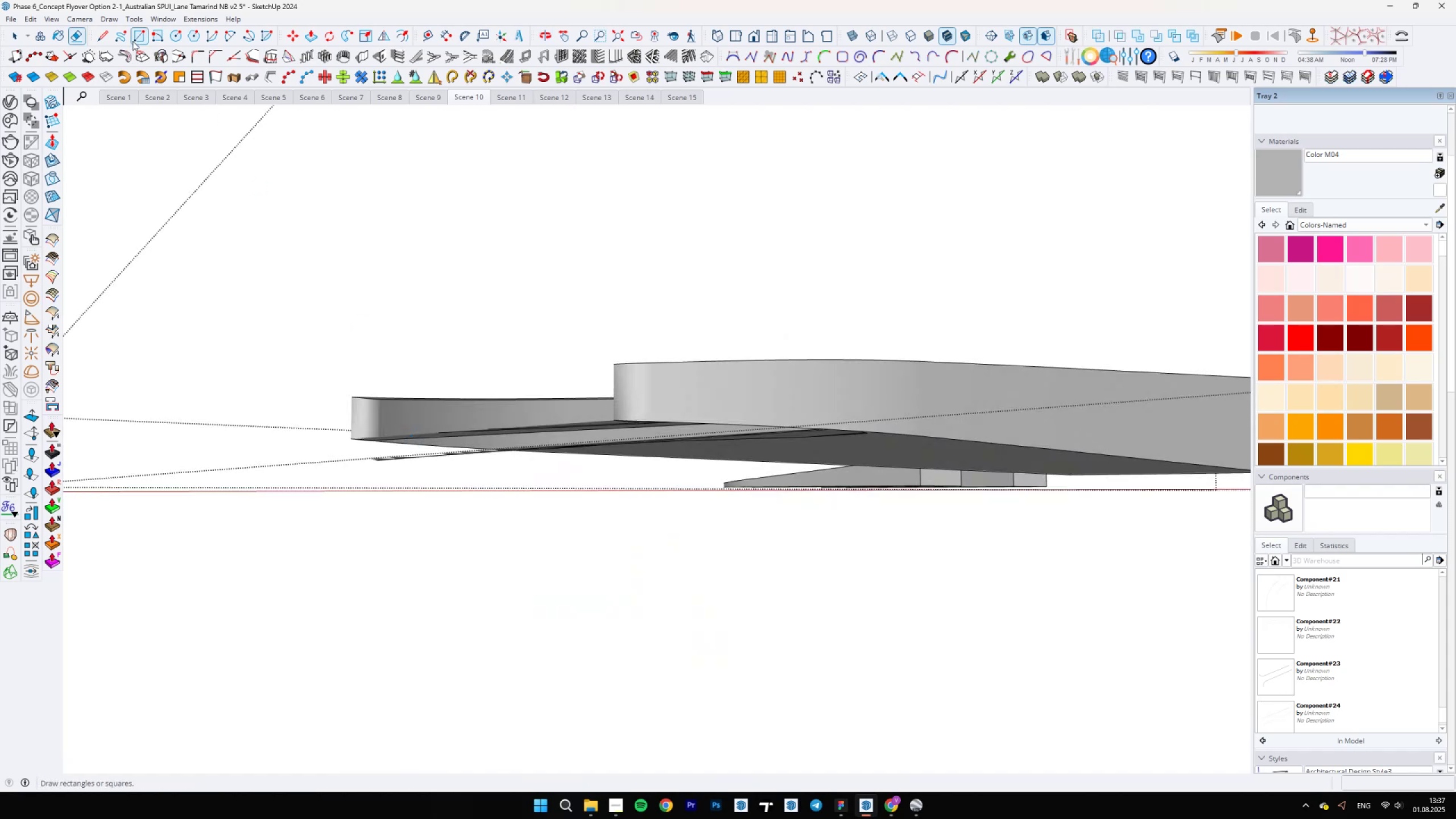 
left_click([78, 56])
 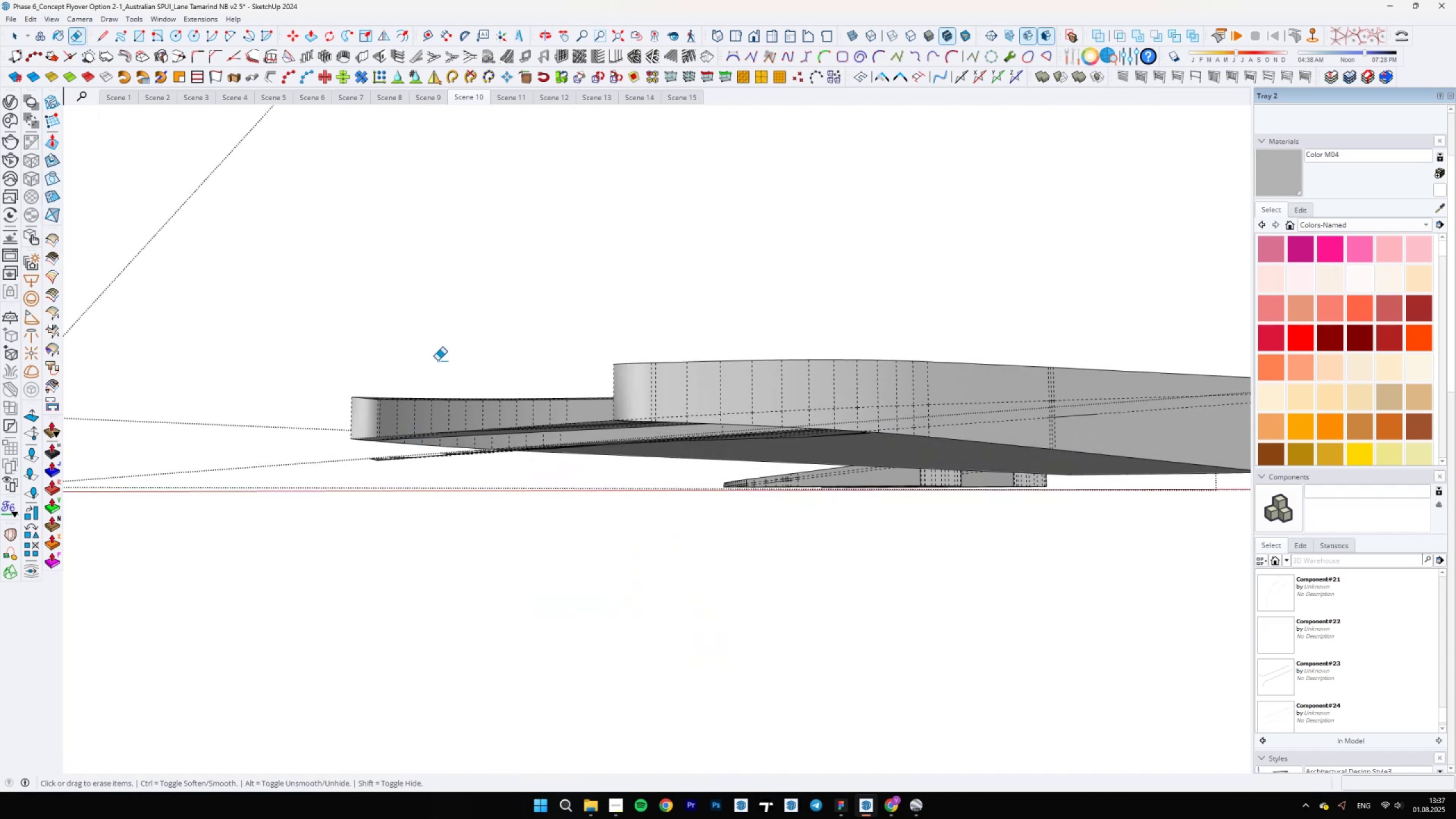 
scroll: coordinate [427, 469], scroll_direction: up, amount: 8.0
 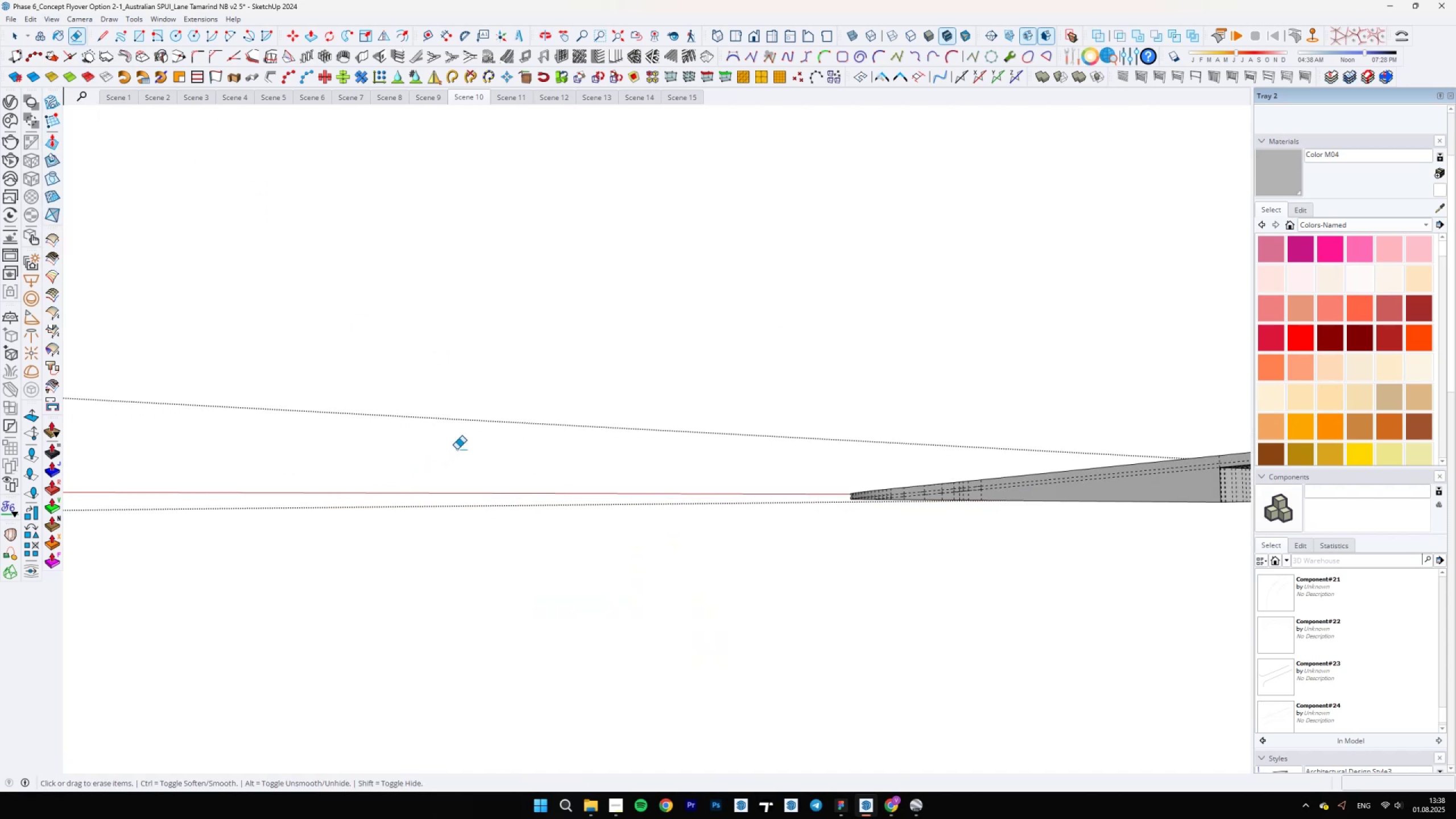 
key(Home)
 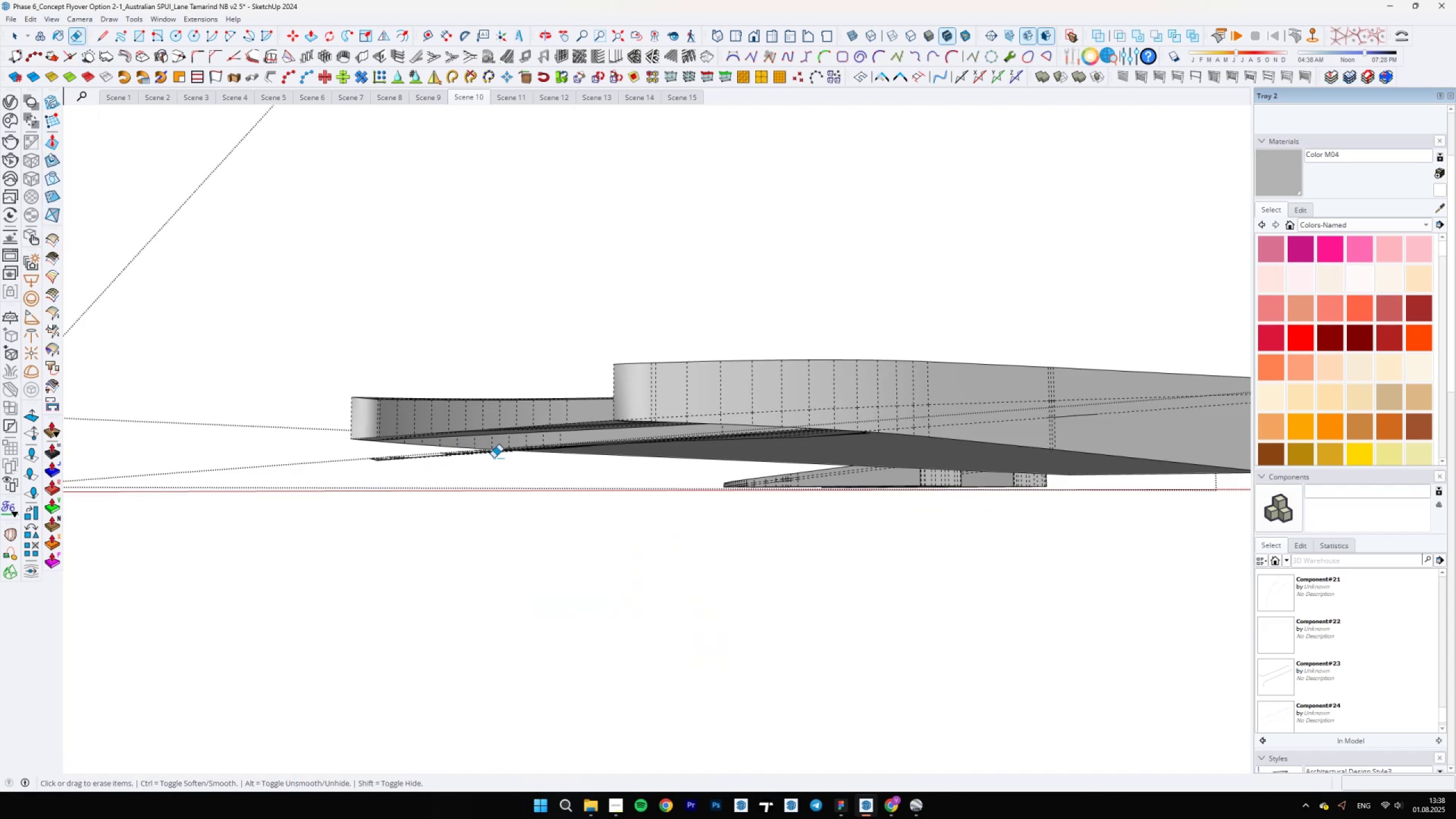 
scroll: coordinate [388, 447], scroll_direction: up, amount: 5.0
 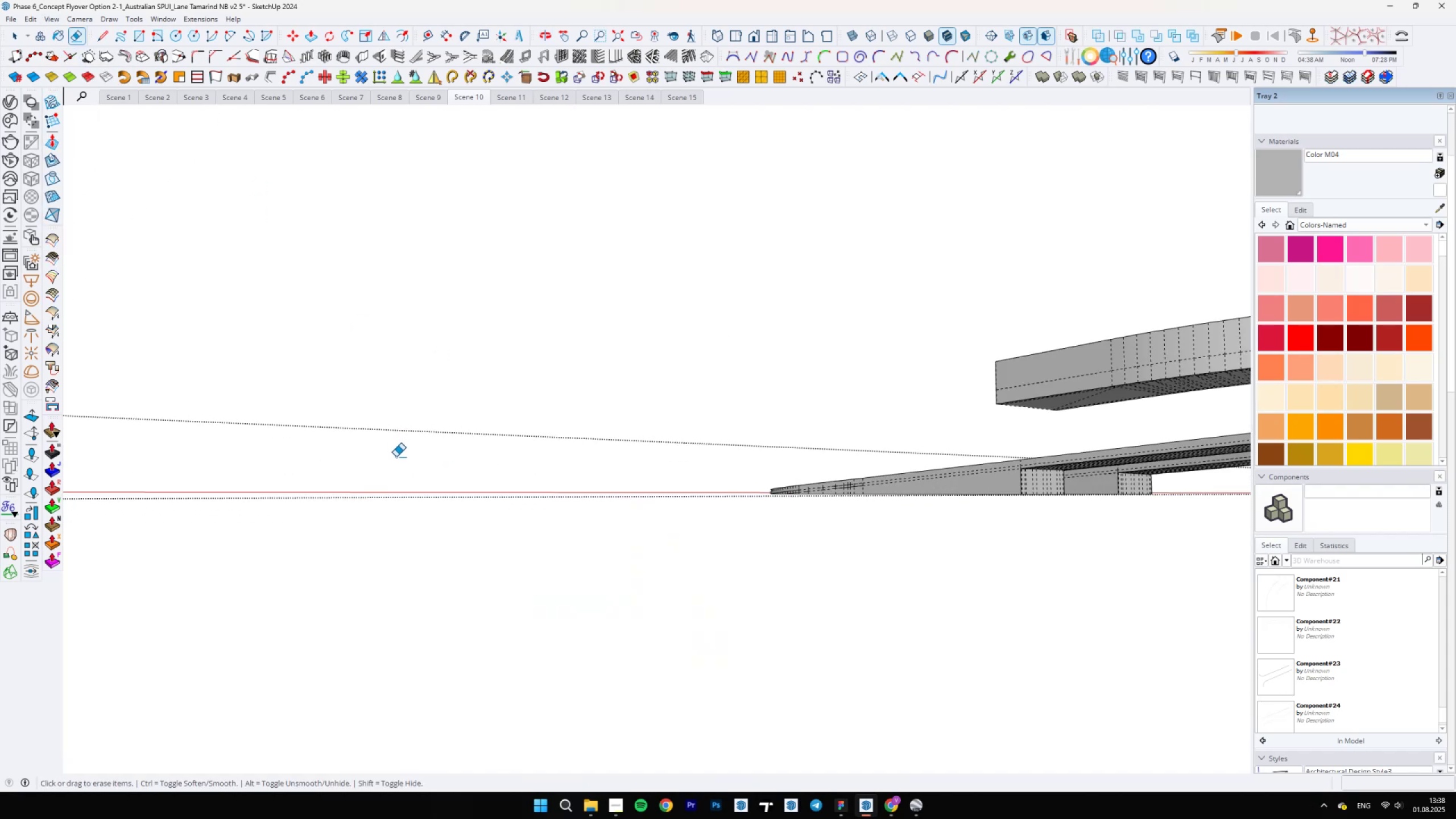 
key(Home)
 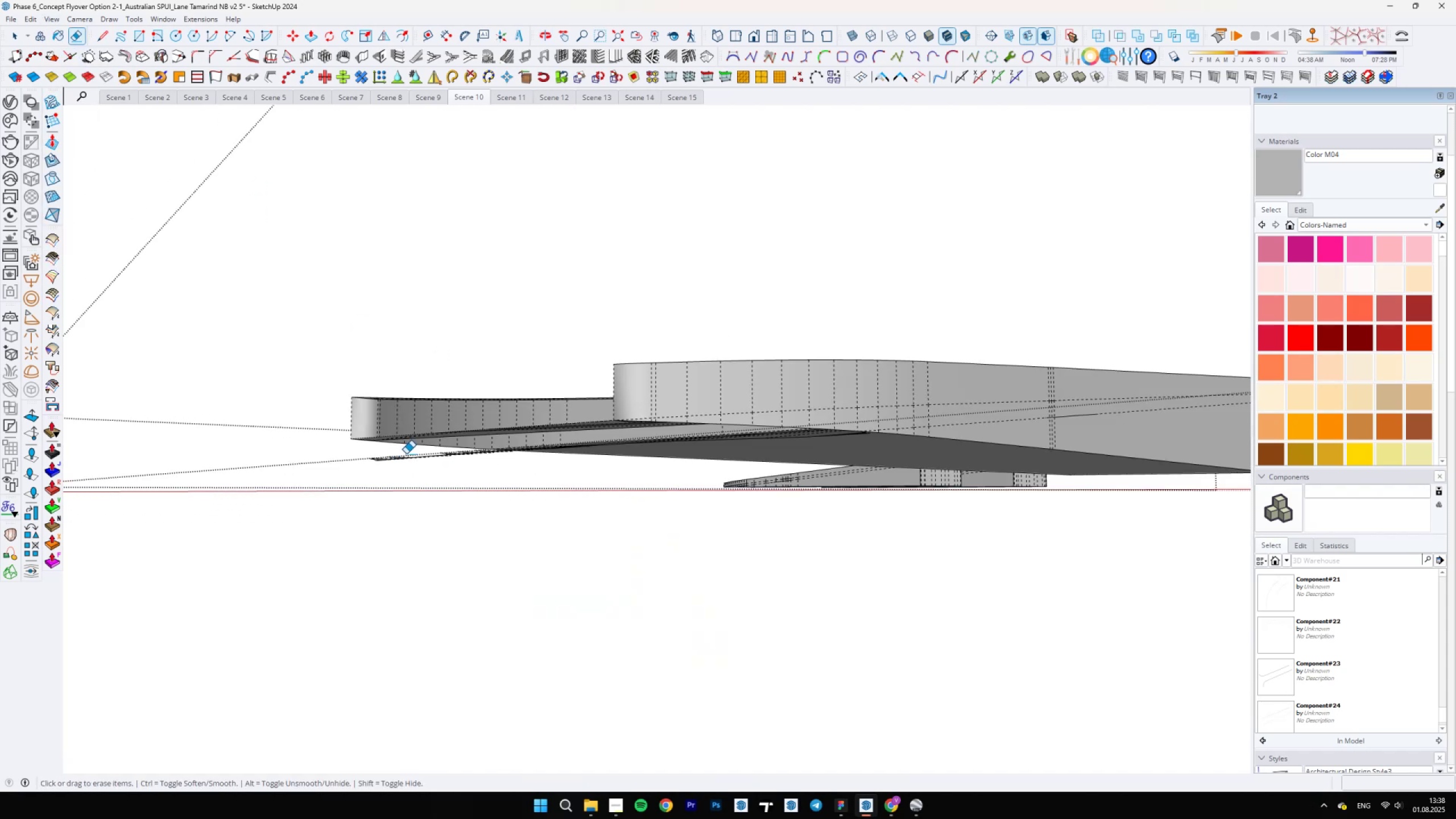 
scroll: coordinate [416, 449], scroll_direction: up, amount: 3.0
 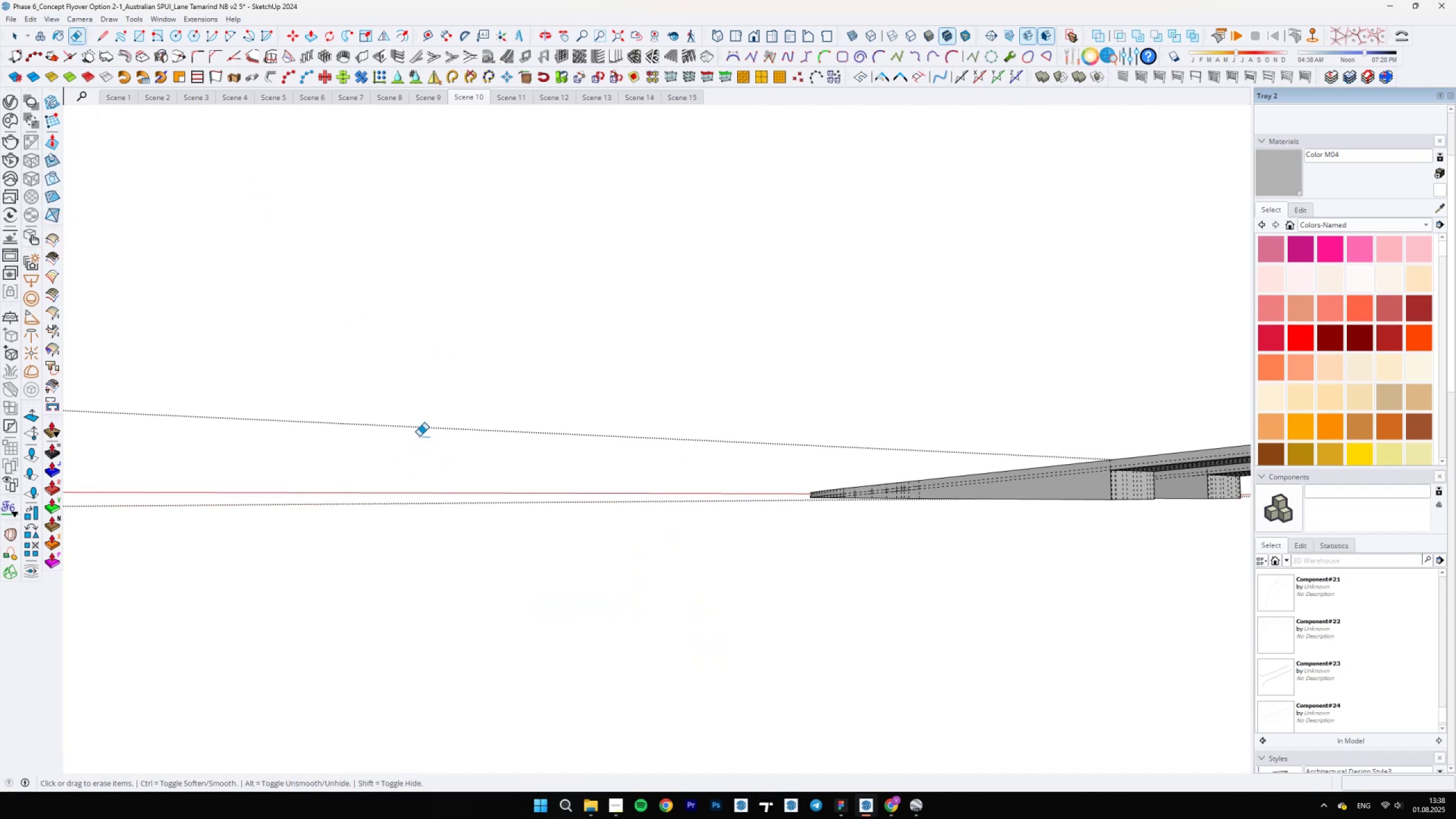 
key(Home)
 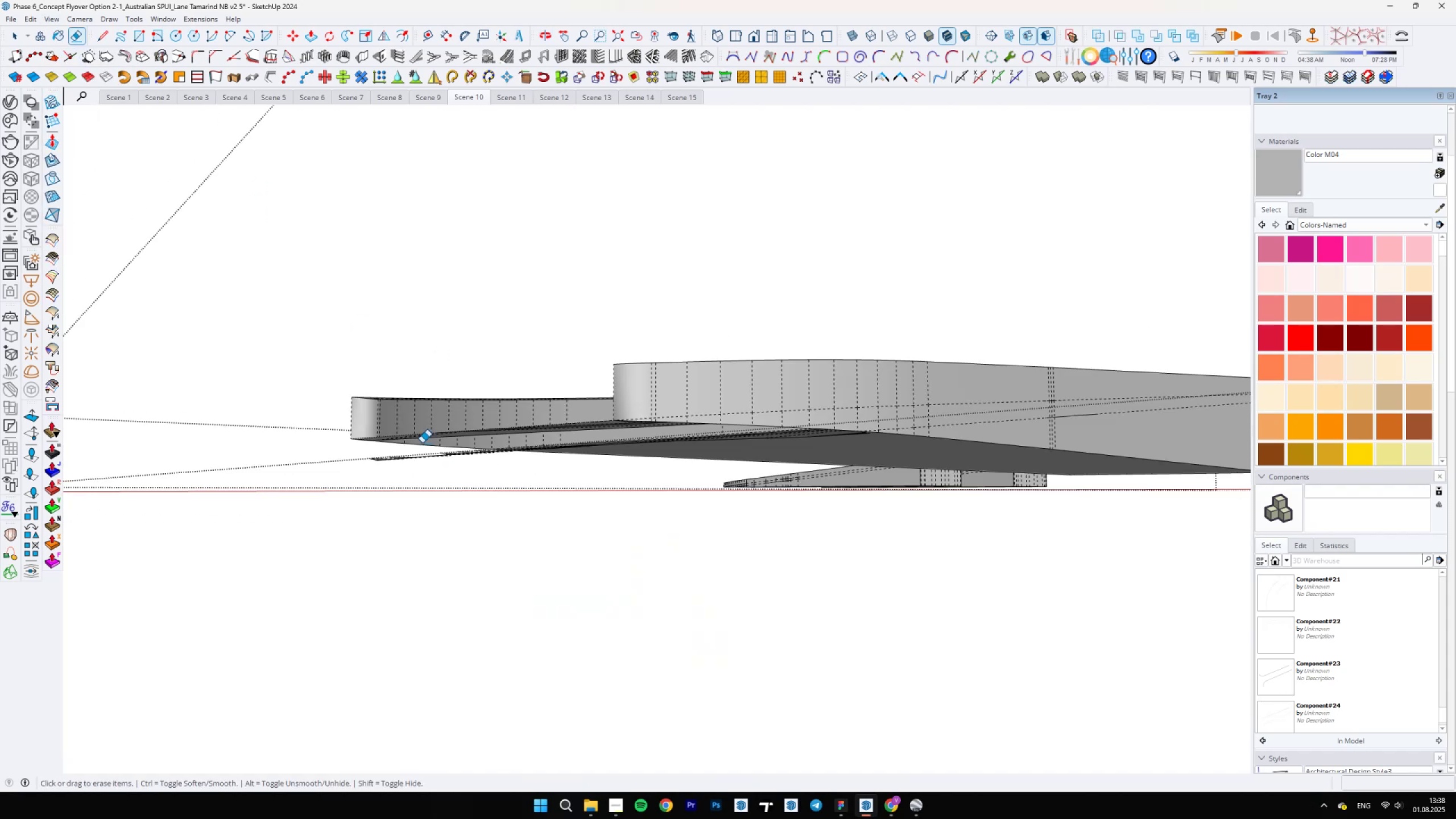 
scroll: coordinate [424, 440], scroll_direction: up, amount: 13.0
 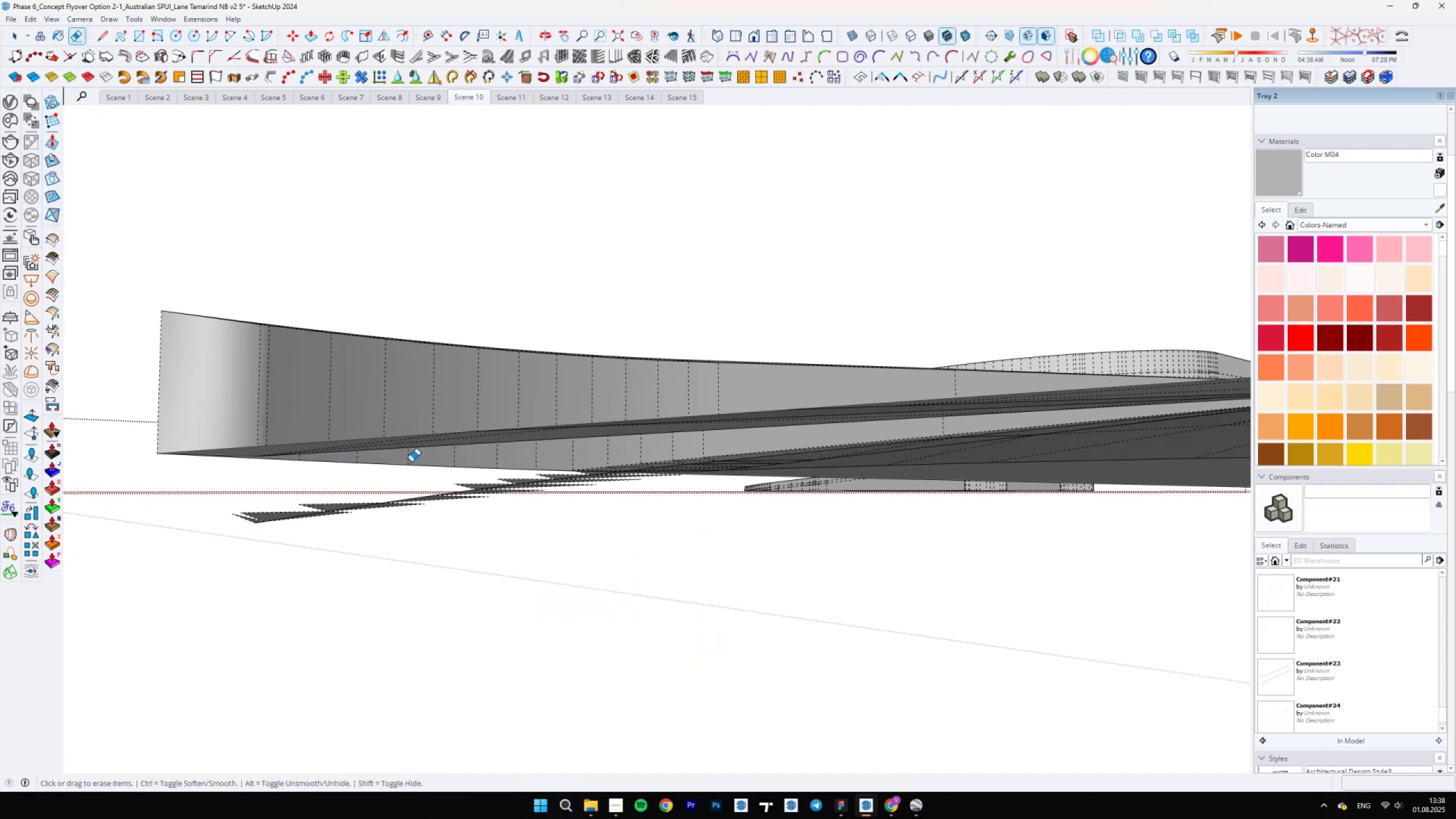 
left_click_drag(start_coordinate=[375, 495], to_coordinate=[257, 520])
 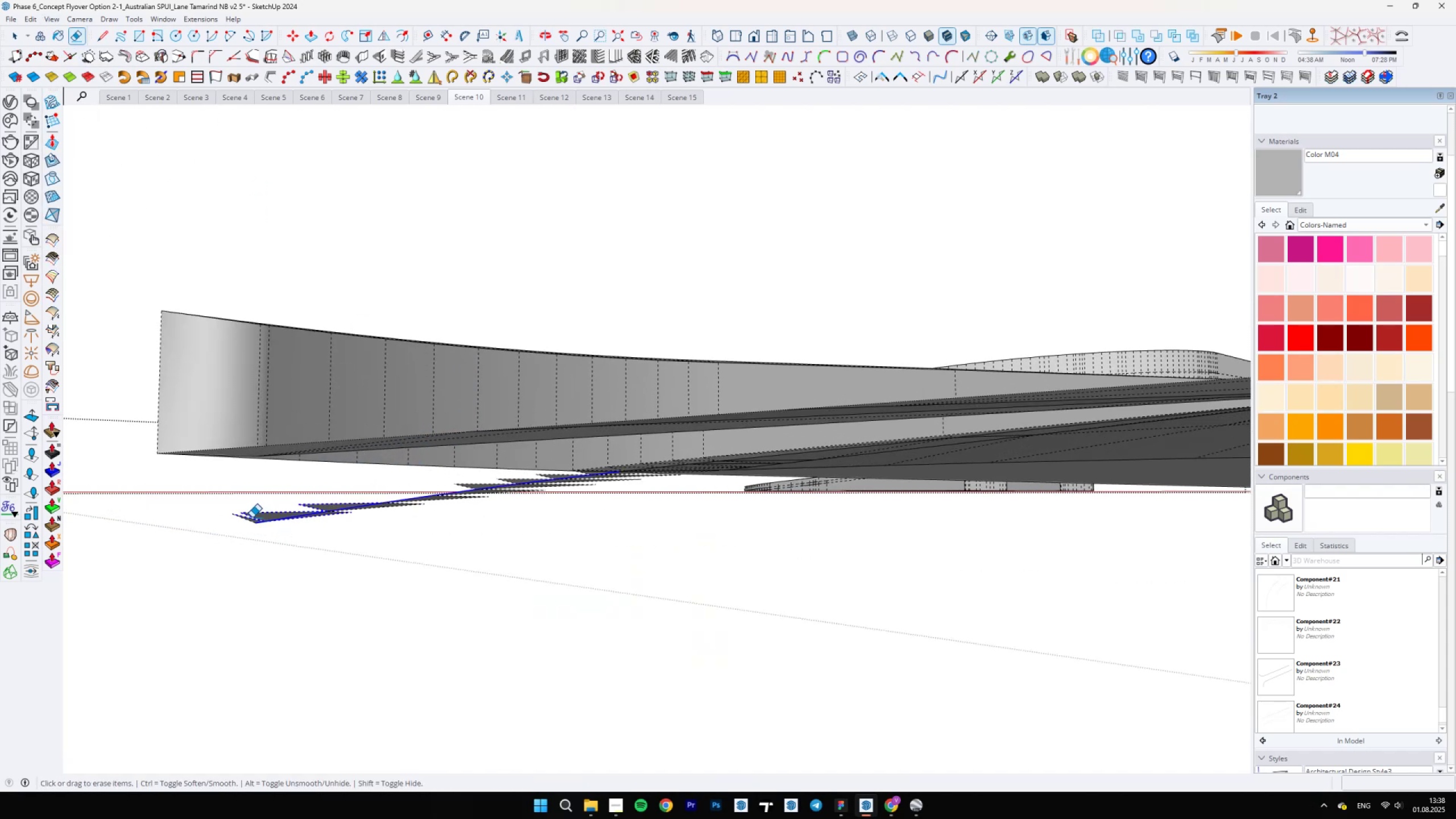 
left_click_drag(start_coordinate=[251, 524], to_coordinate=[341, 496])
 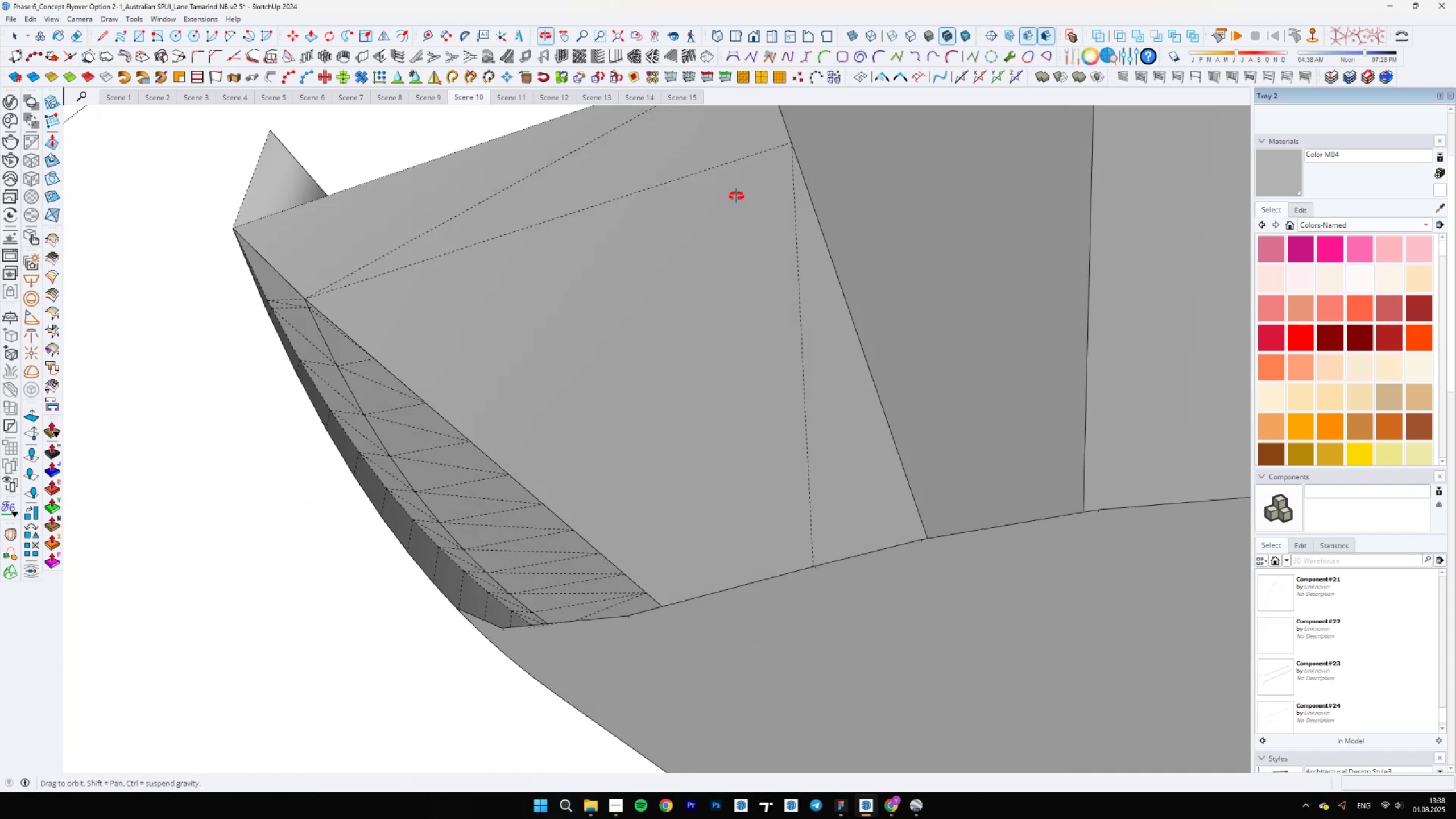 
scroll: coordinate [710, 559], scroll_direction: down, amount: 14.0
 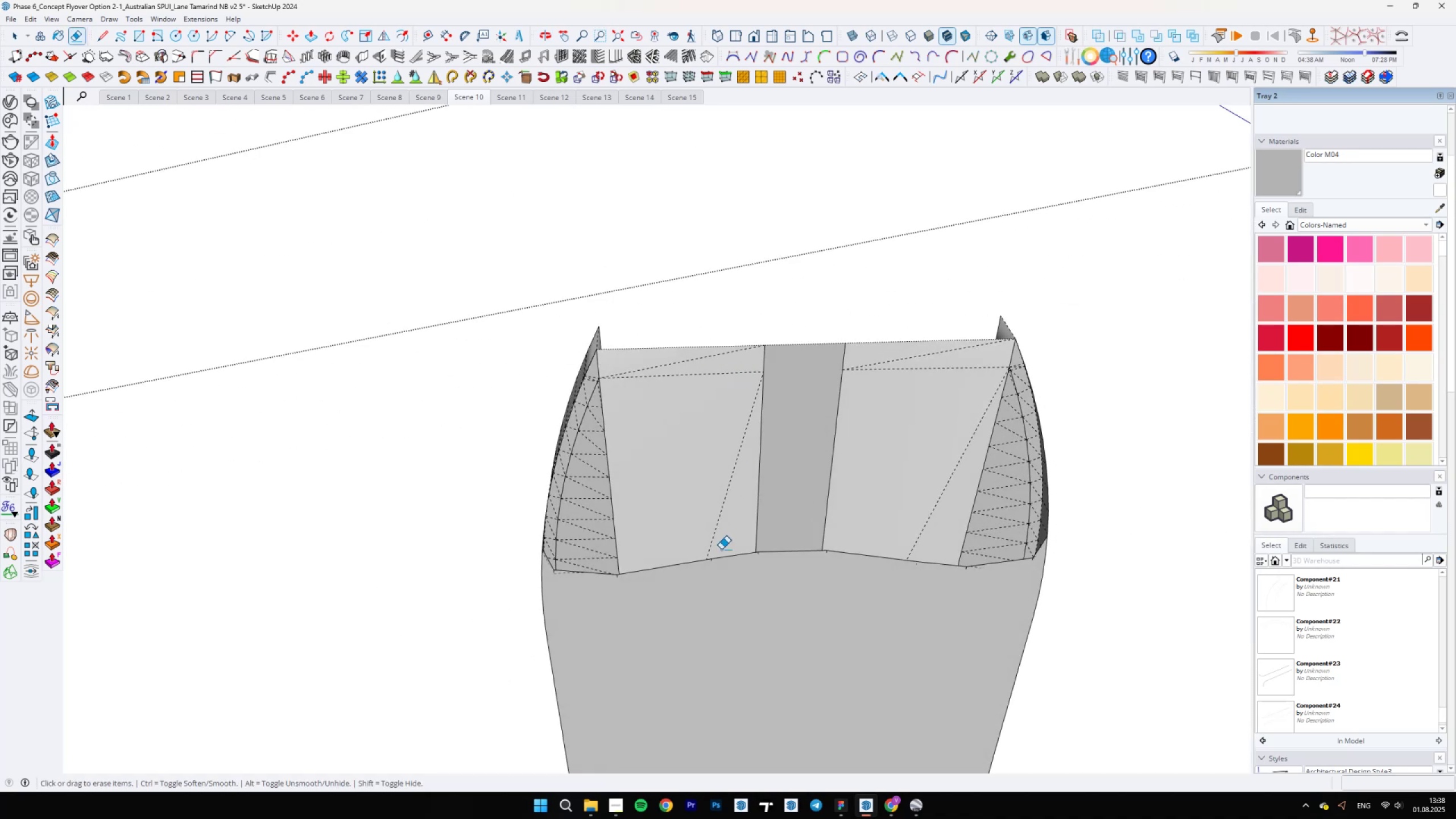 
key(Space)
 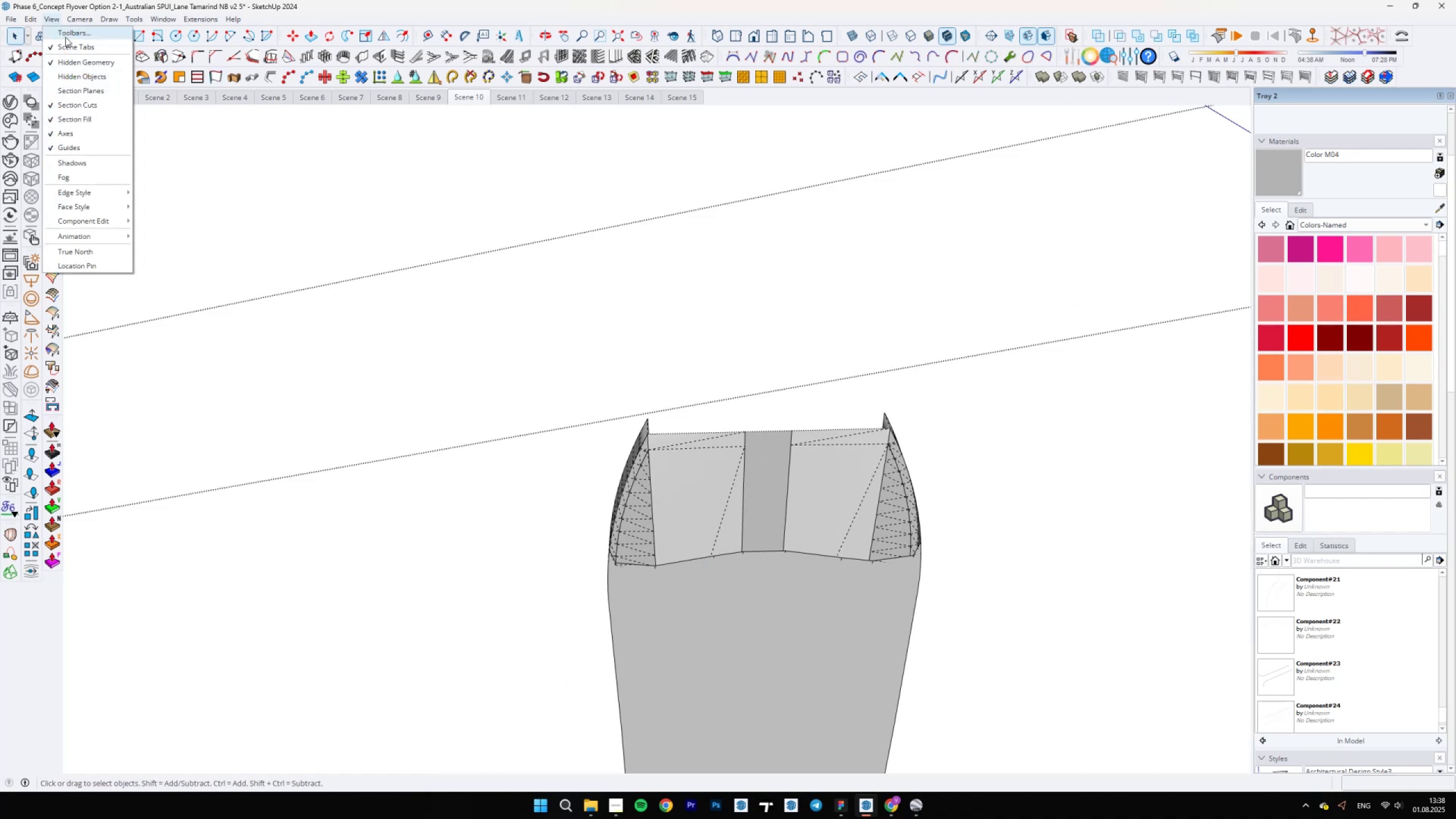 
left_click([61, 59])
 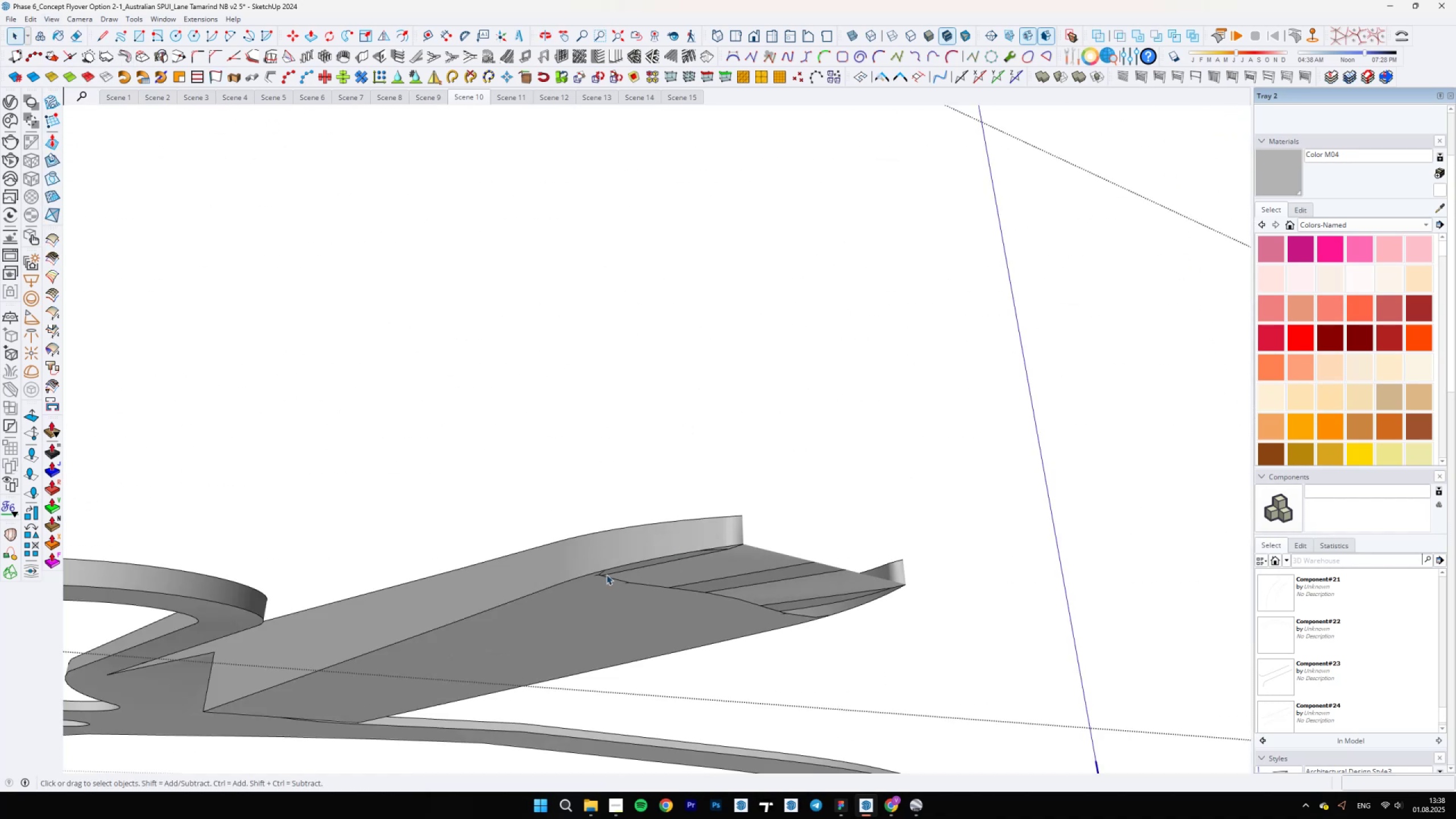 
scroll: coordinate [553, 526], scroll_direction: down, amount: 28.0
 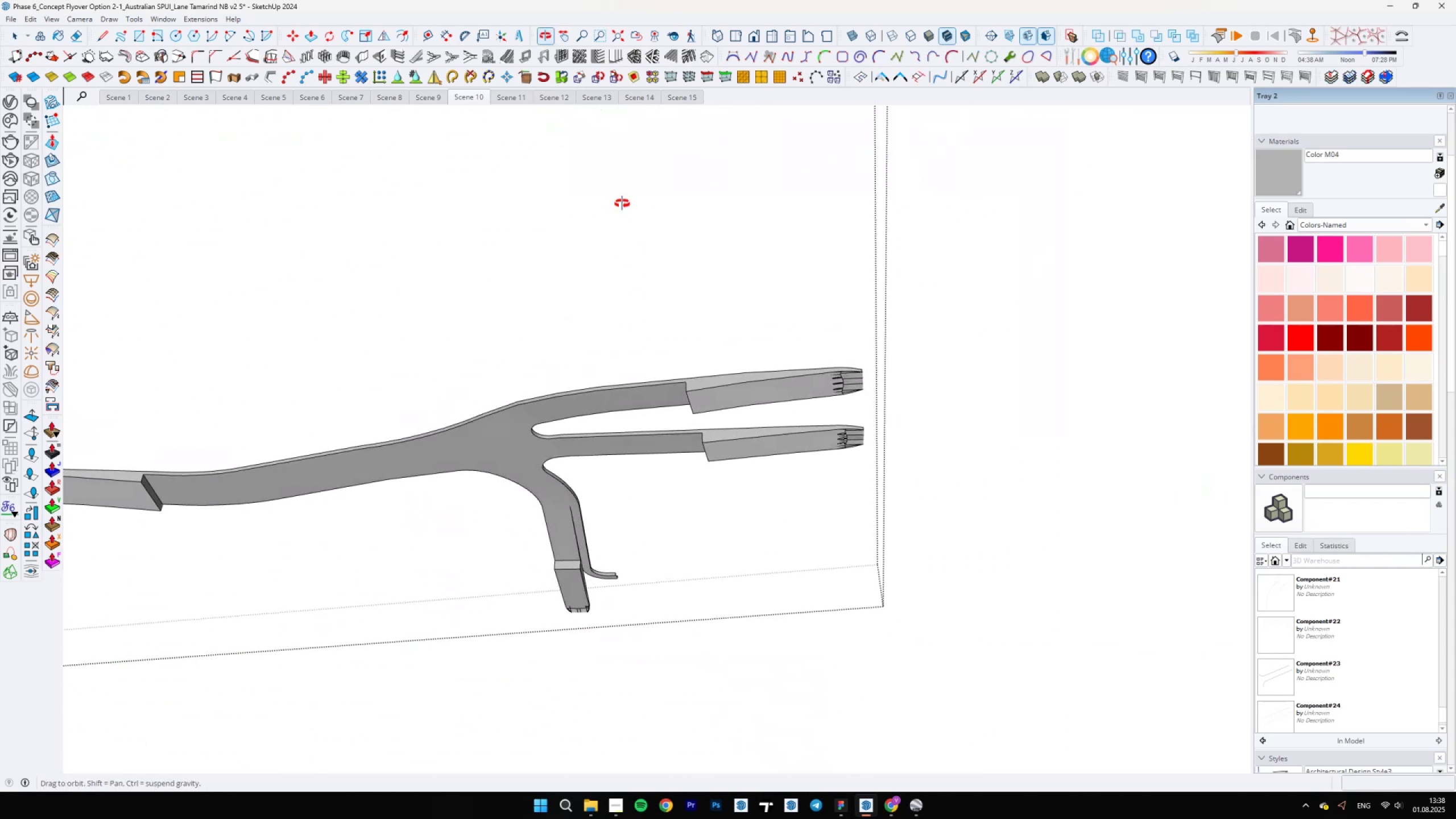 
key(Escape)
 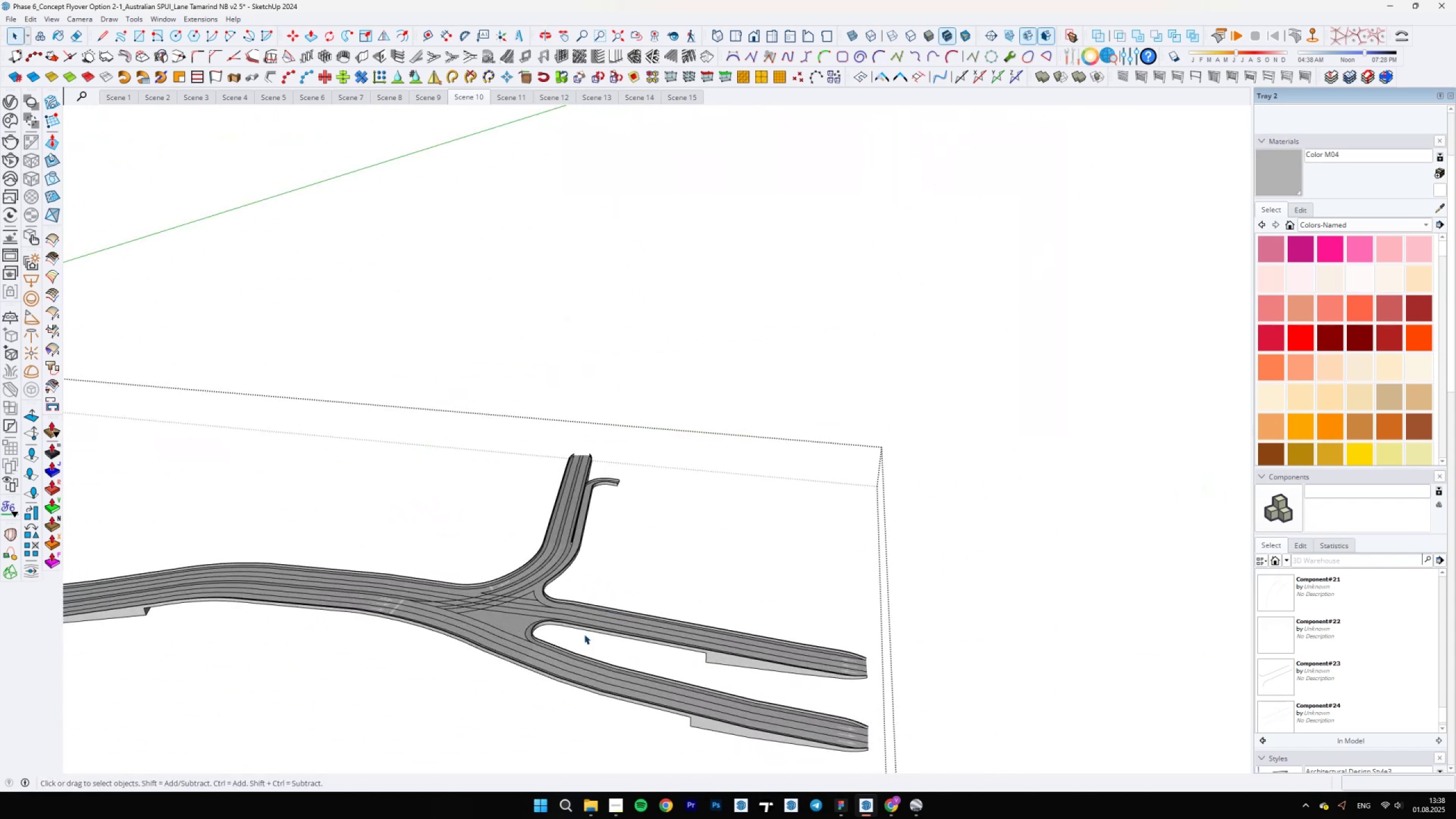 
scroll: coordinate [560, 668], scroll_direction: up, amount: 6.0
 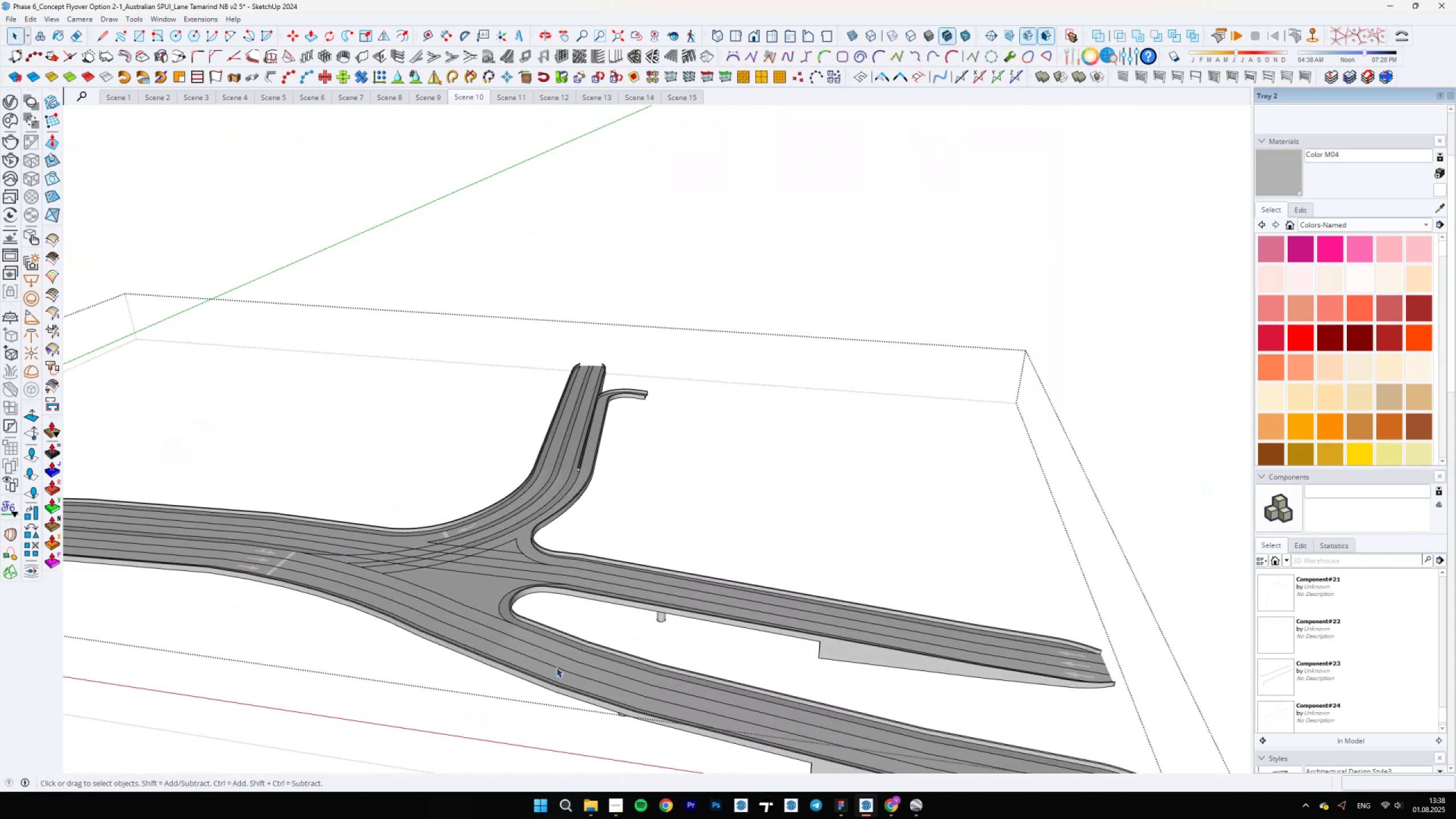 
key(Escape)
 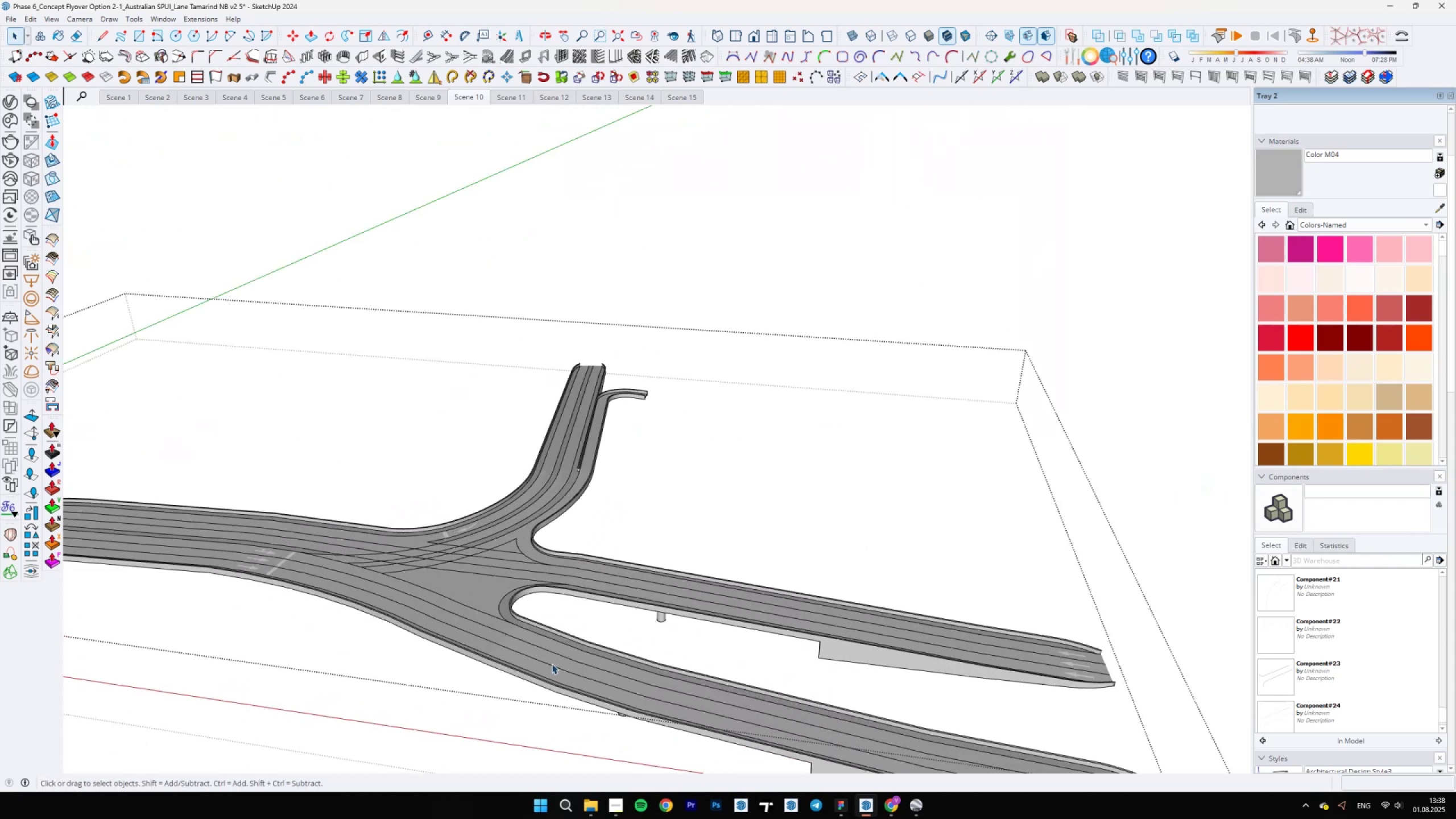 
scroll: coordinate [561, 508], scroll_direction: up, amount: 39.0
 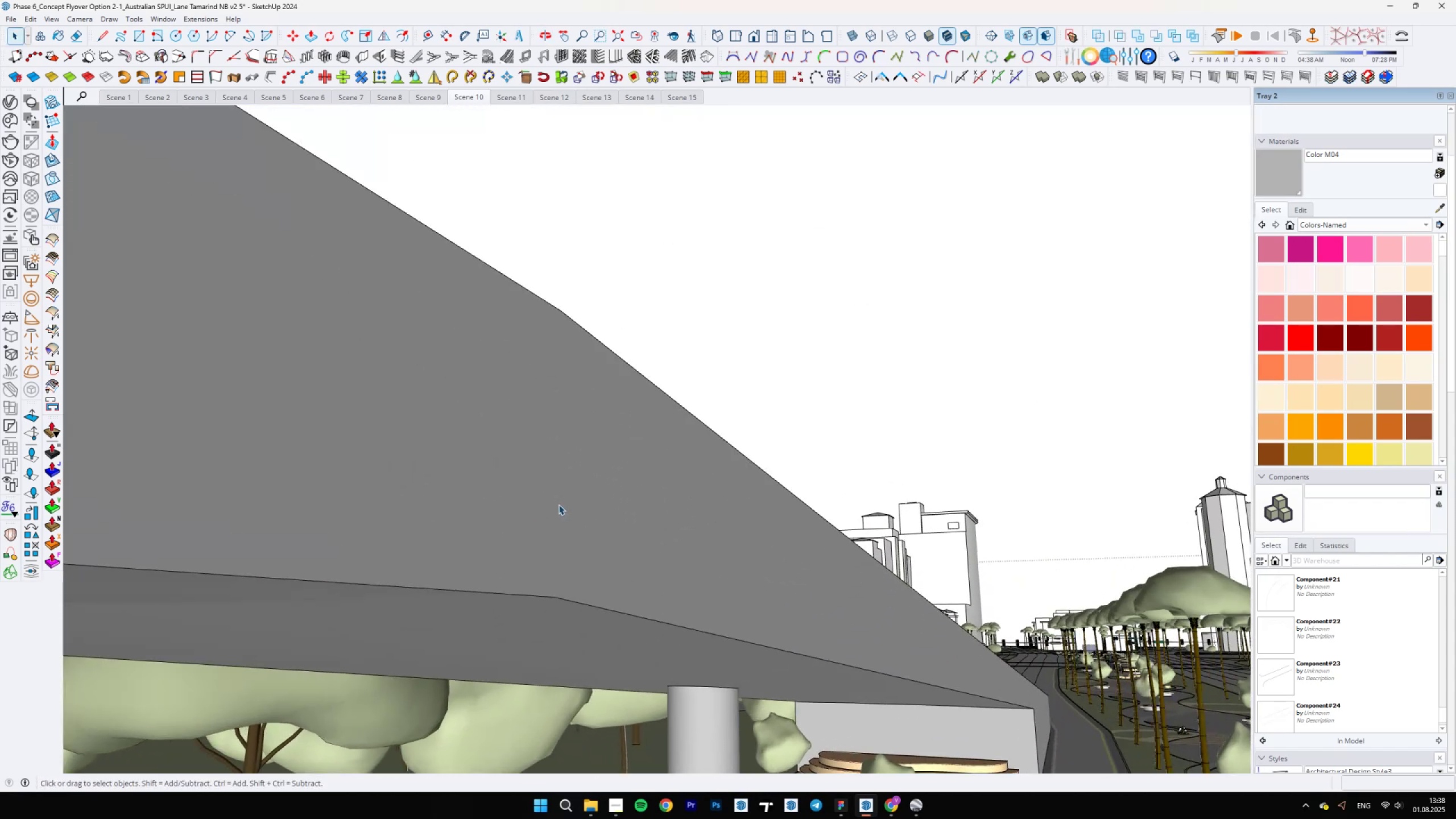 
double_click([559, 504])
 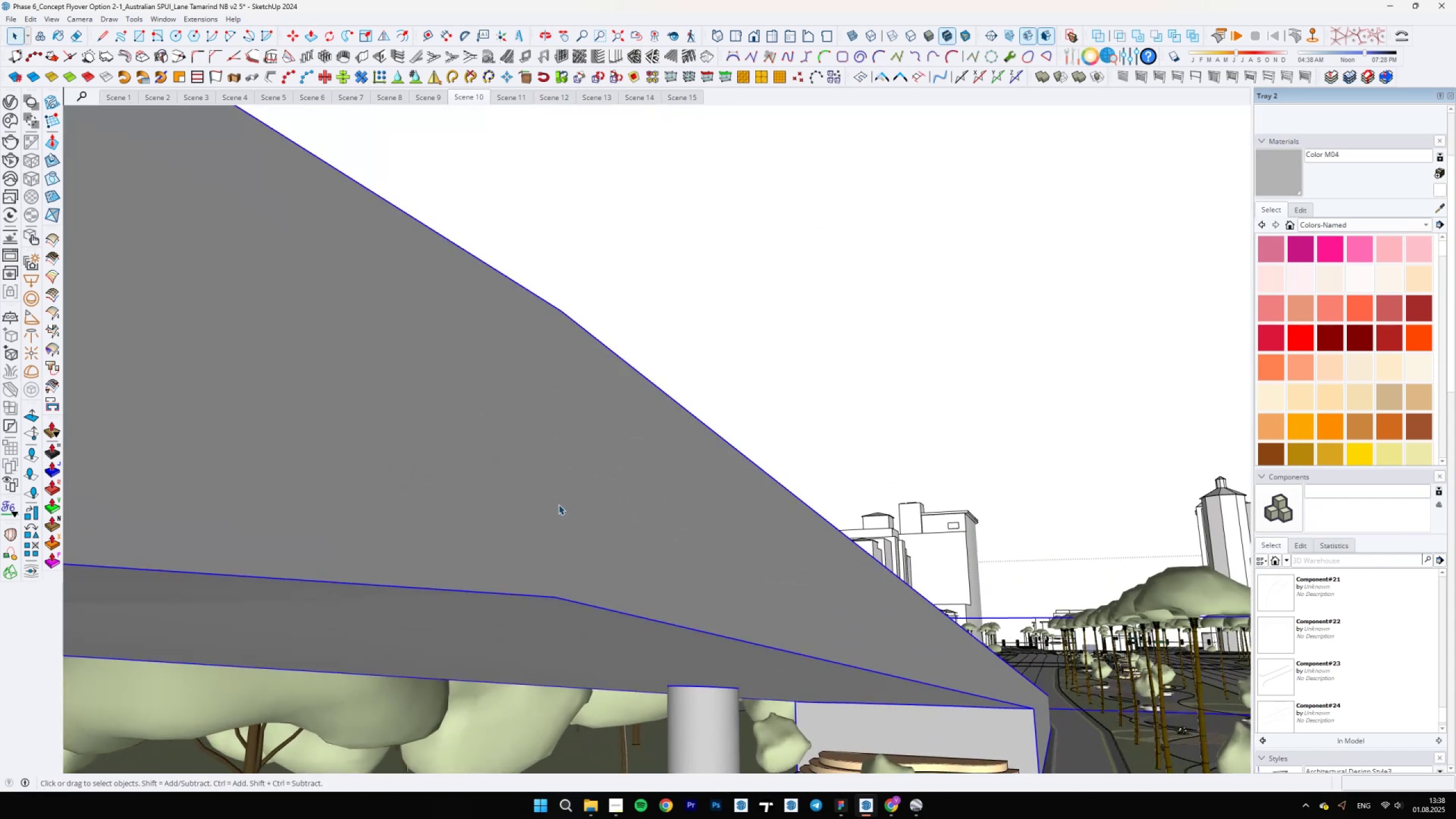 
triple_click([559, 504])
 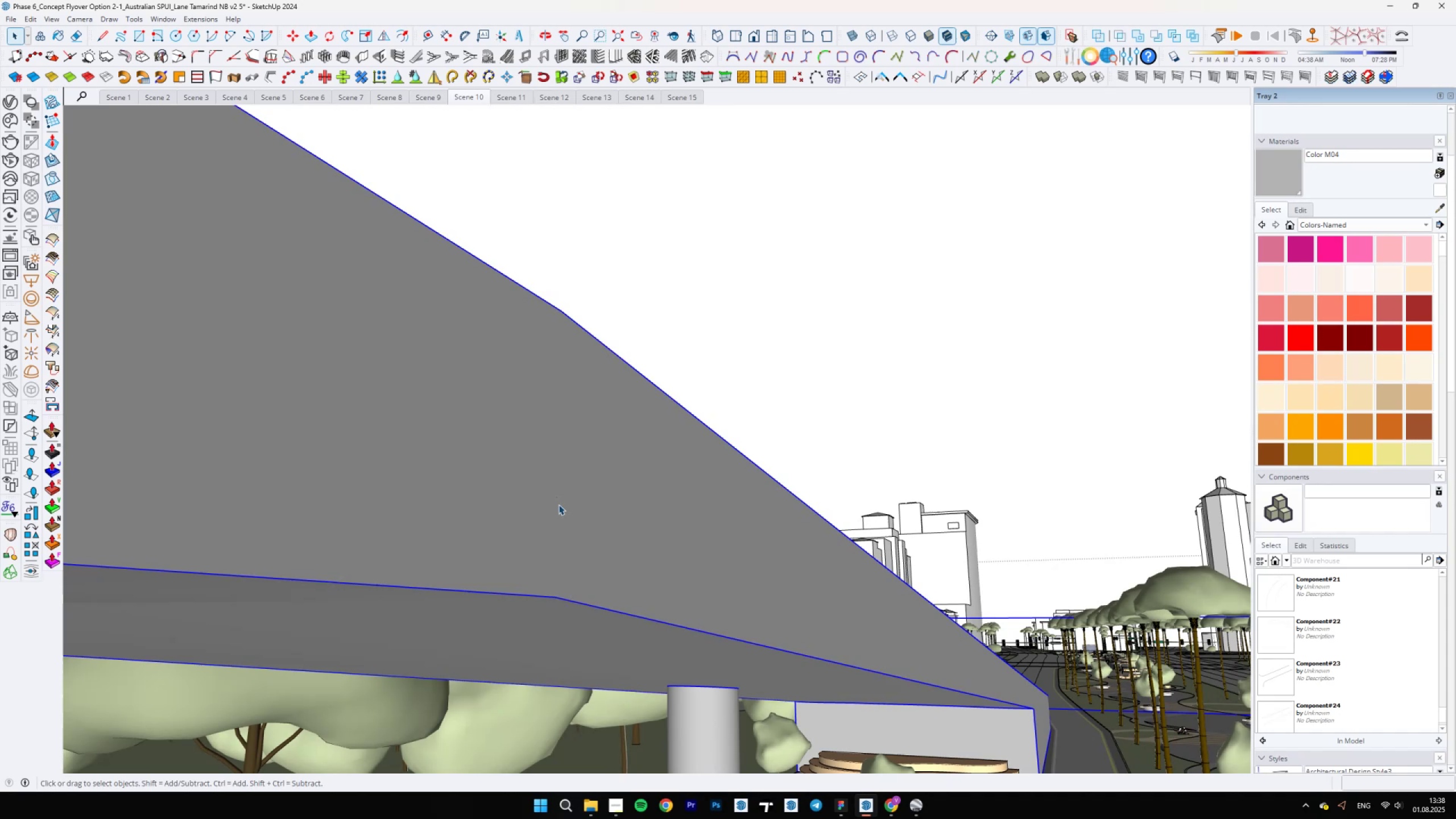 
triple_click([559, 504])
 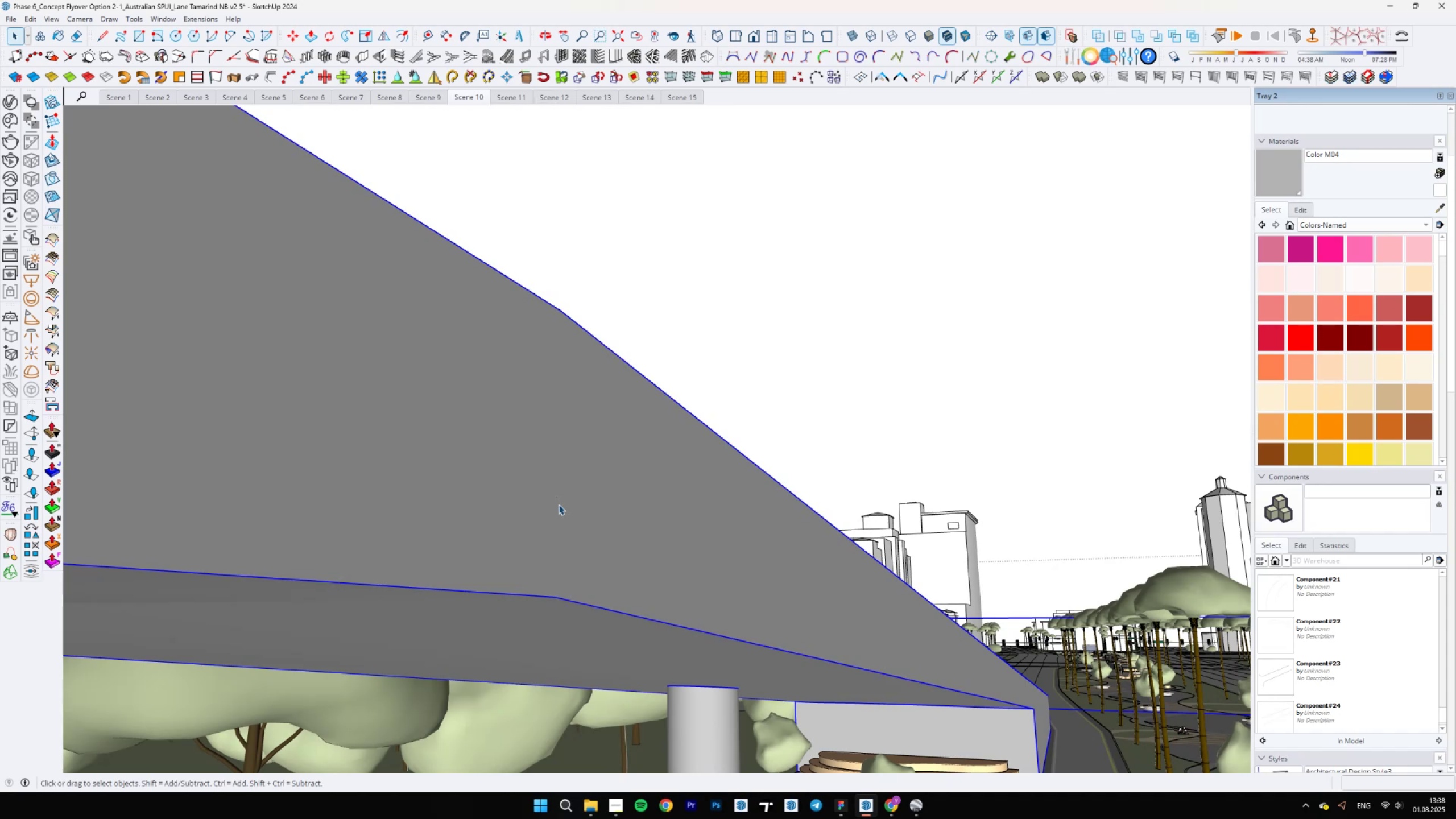 
triple_click([559, 504])
 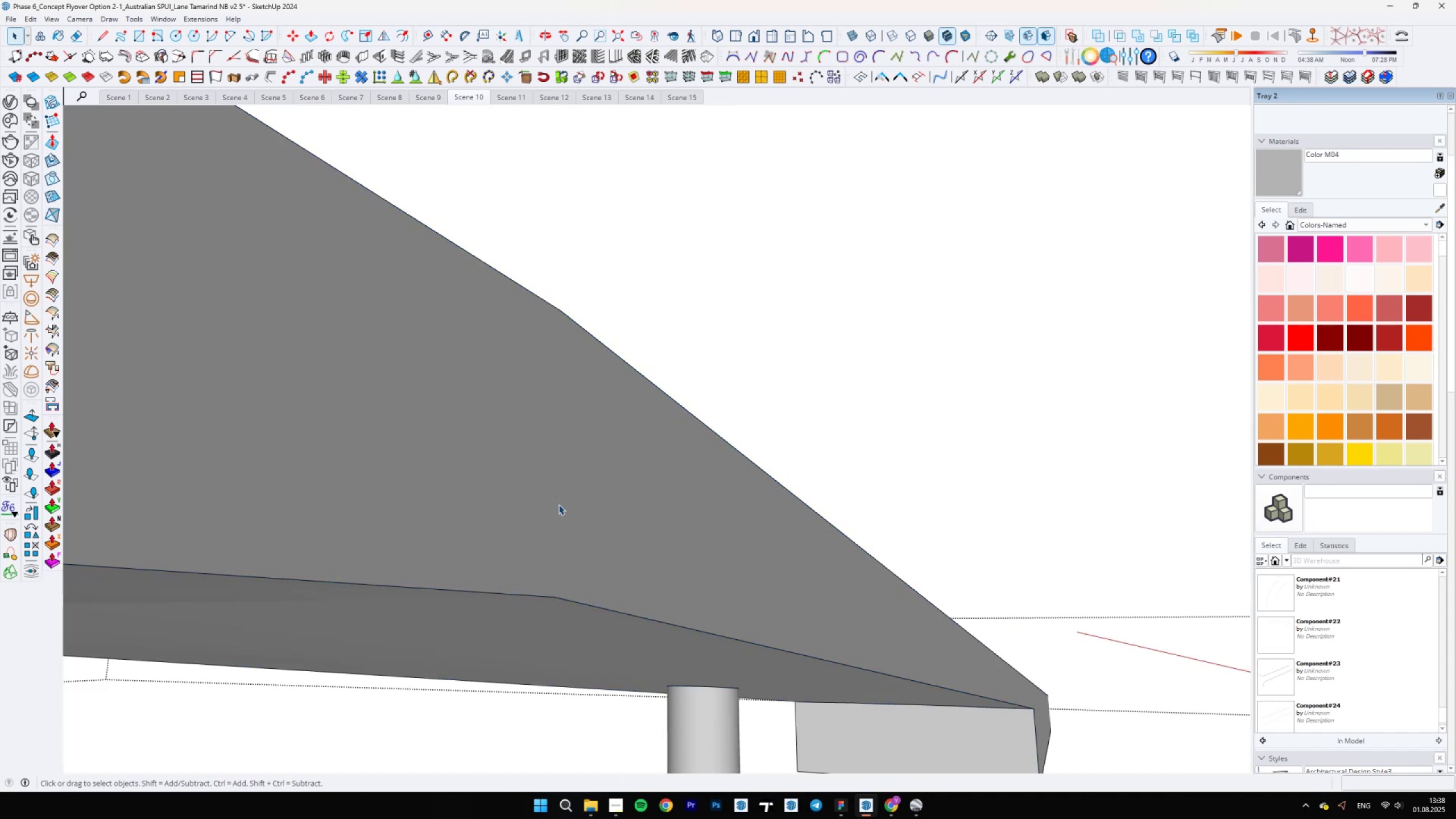 
triple_click([559, 504])
 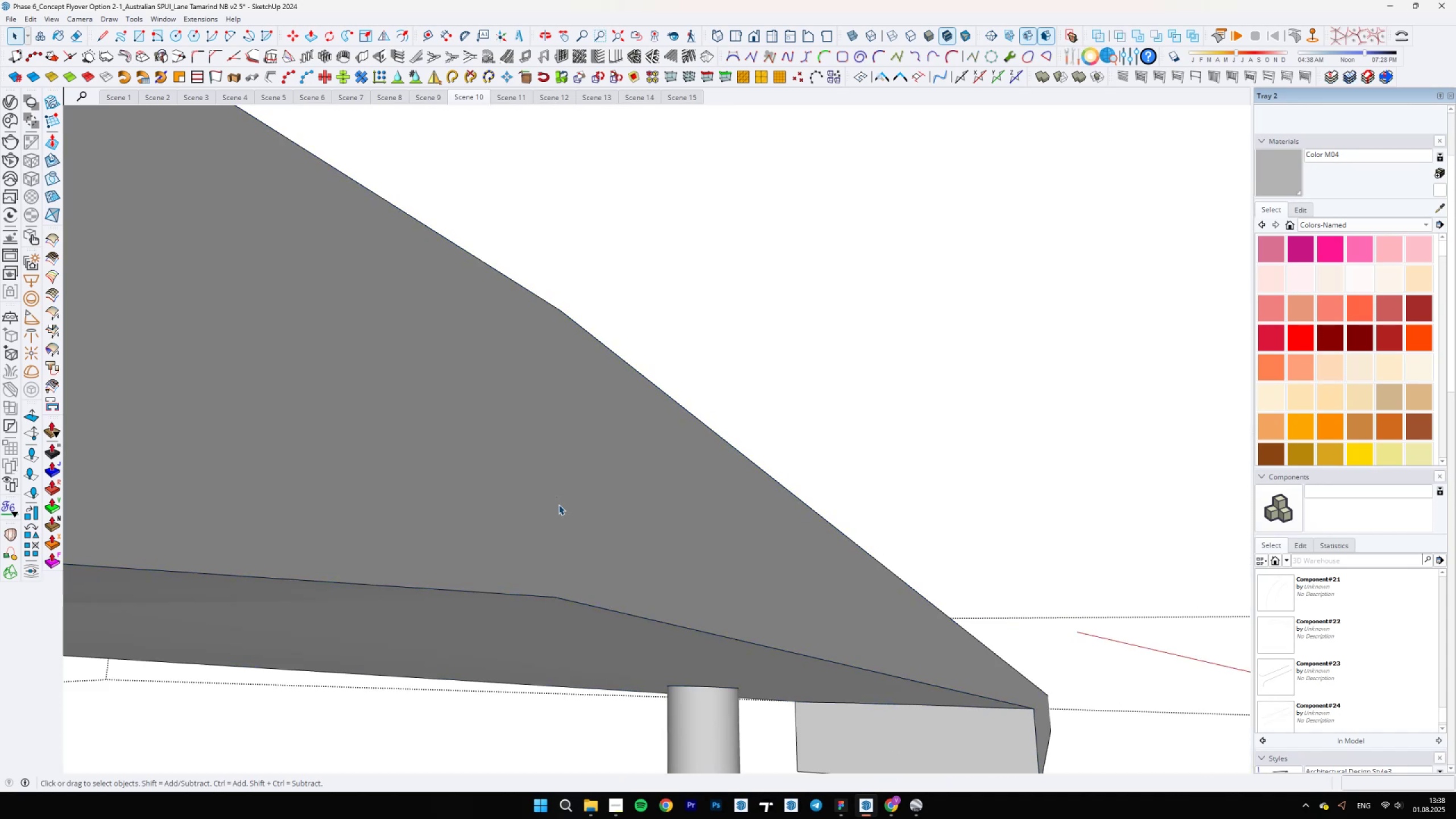 
triple_click([559, 504])
 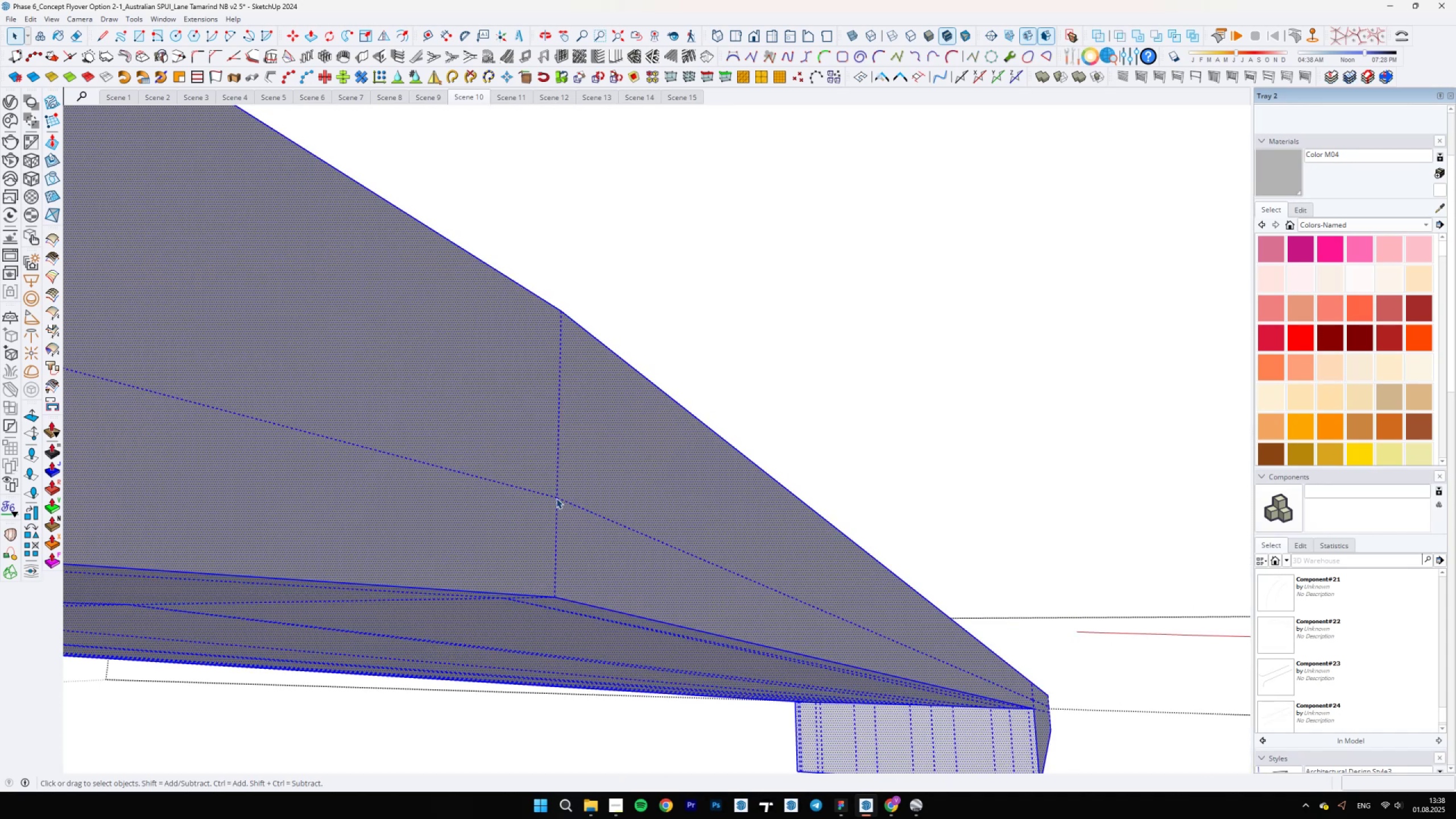 
triple_click([556, 498])
 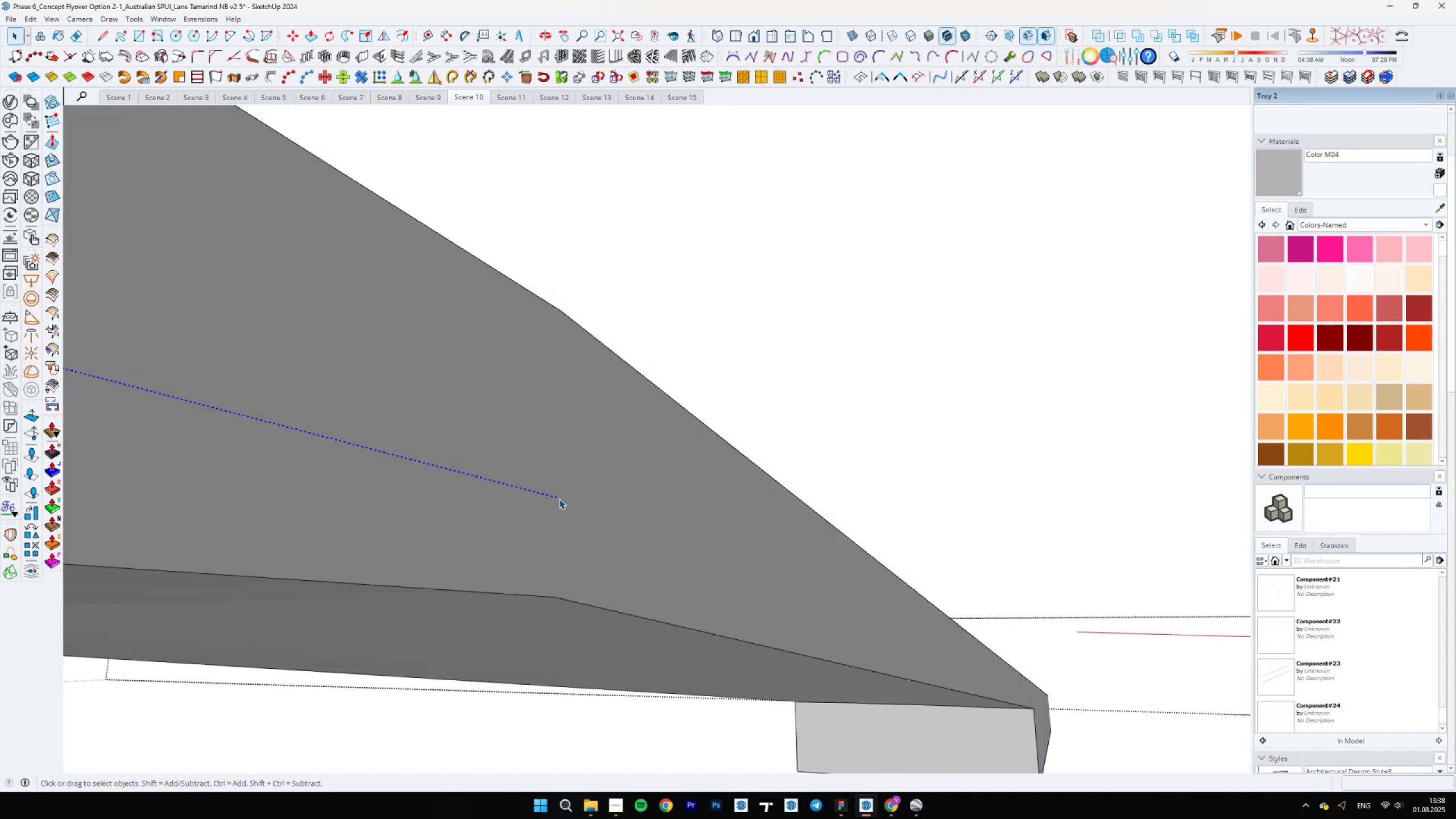 
key(E)
 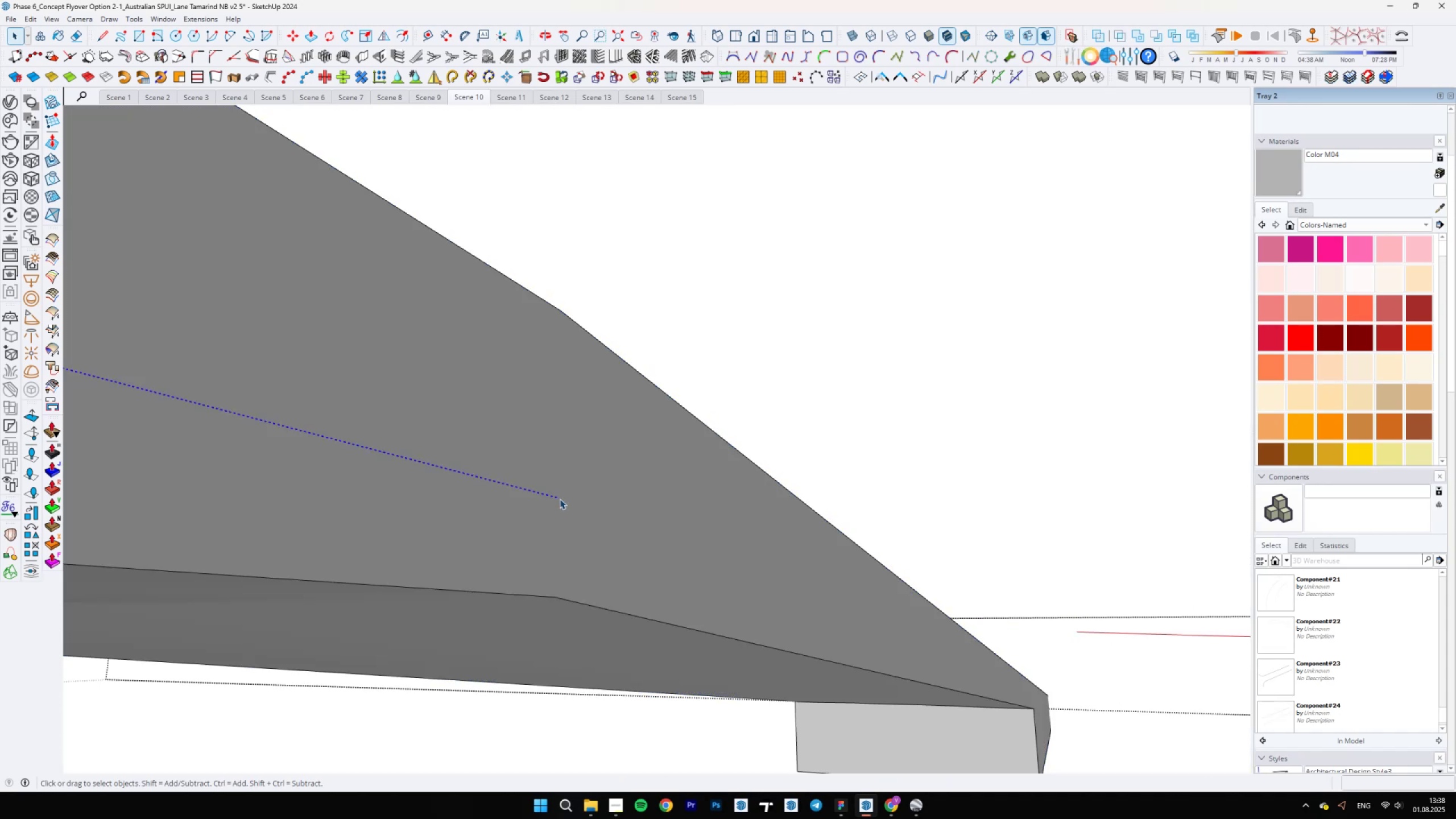 
key(Control+ControlLeft)
 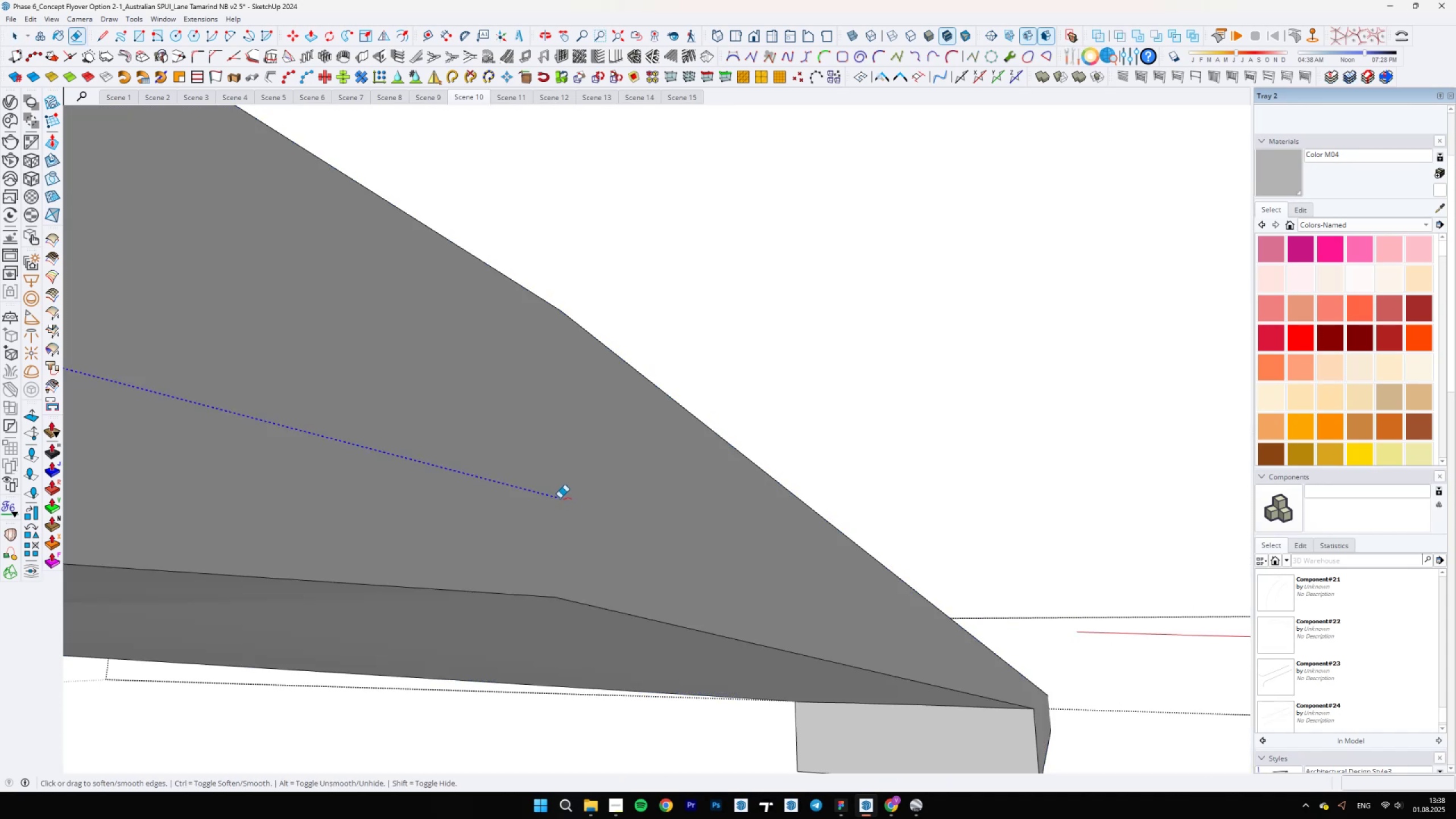 
left_click_drag(start_coordinate=[559, 498], to_coordinate=[559, 505])
 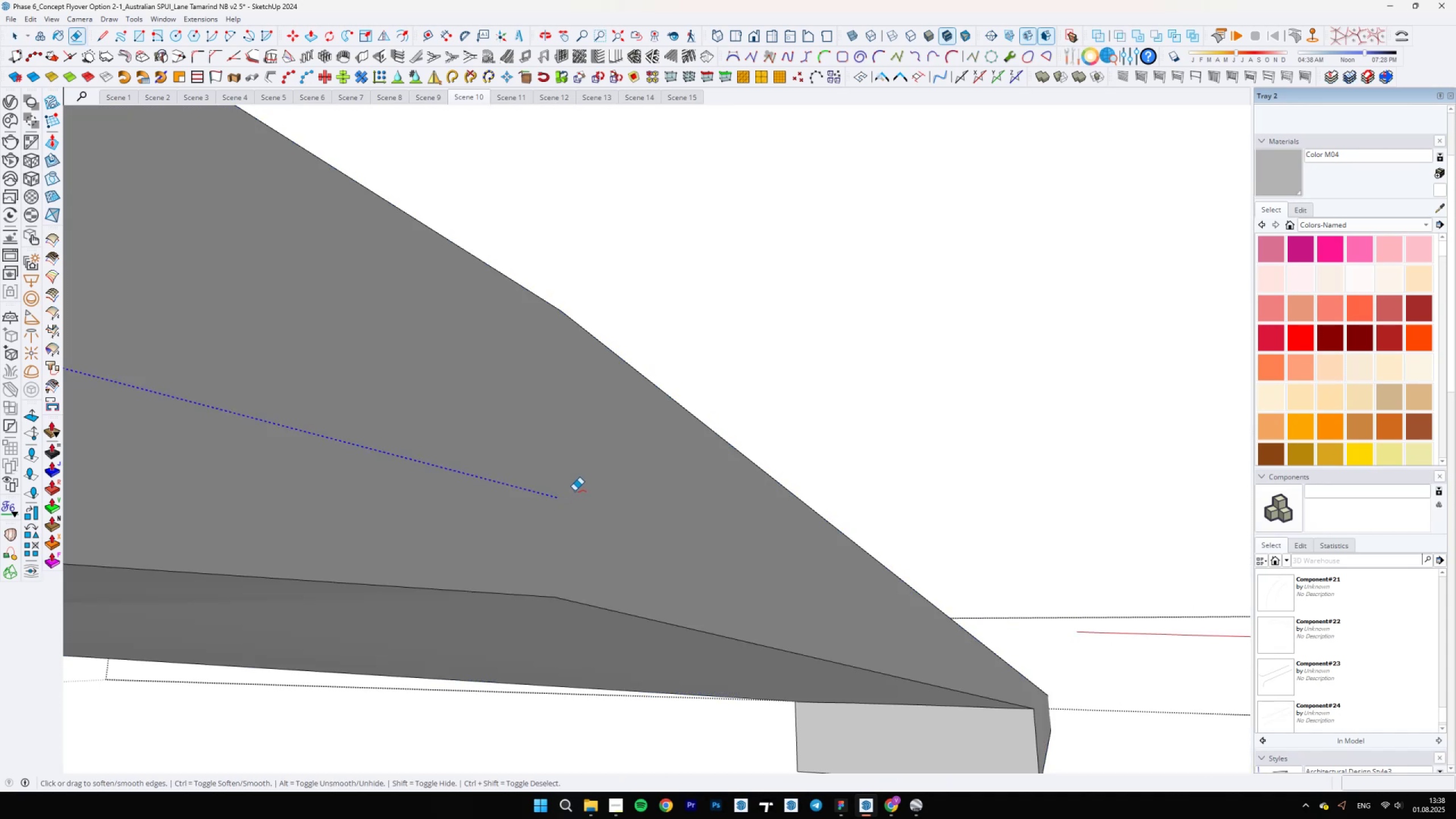 
key(Space)
 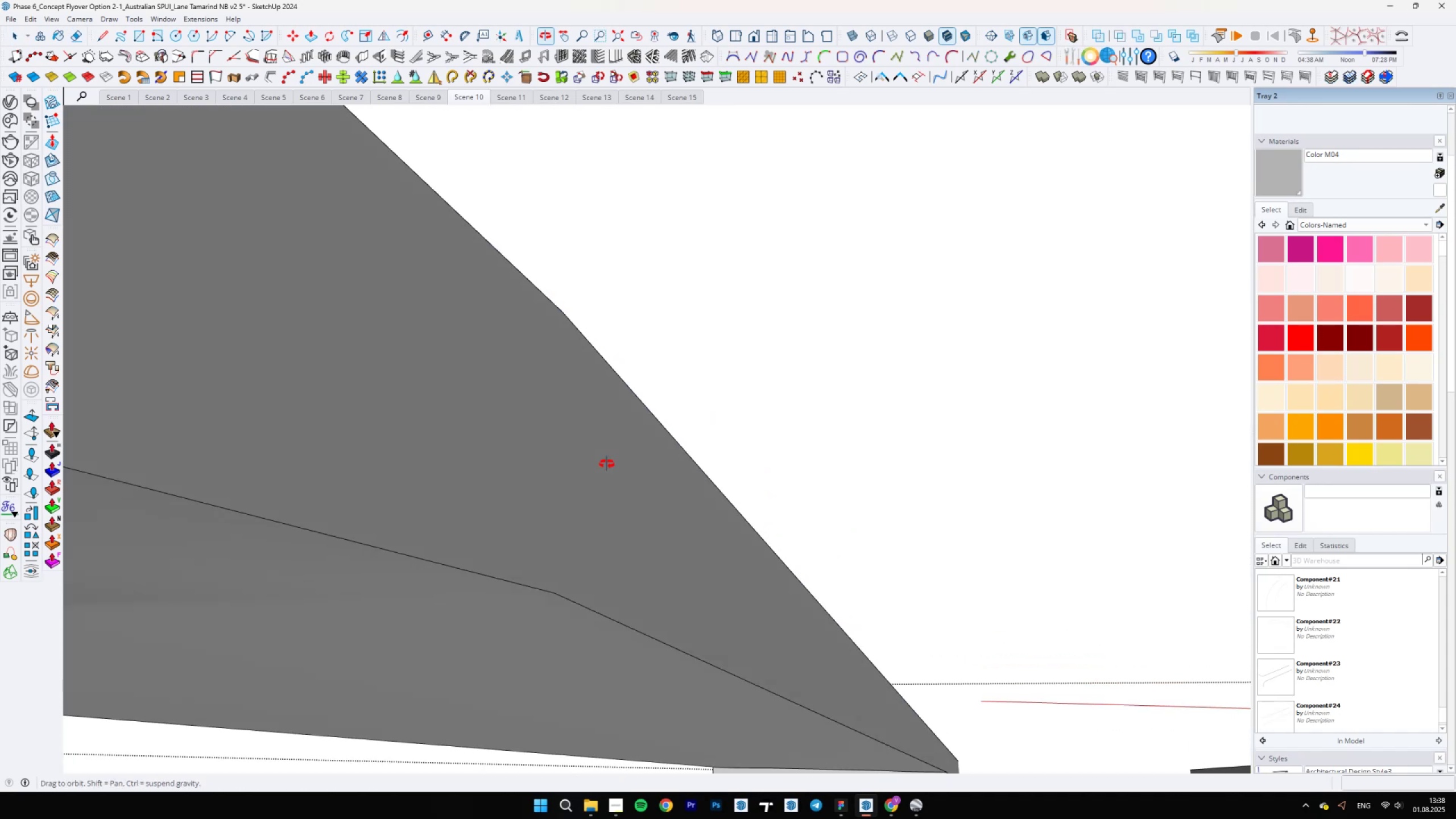 
scroll: coordinate [615, 609], scroll_direction: down, amount: 17.0
 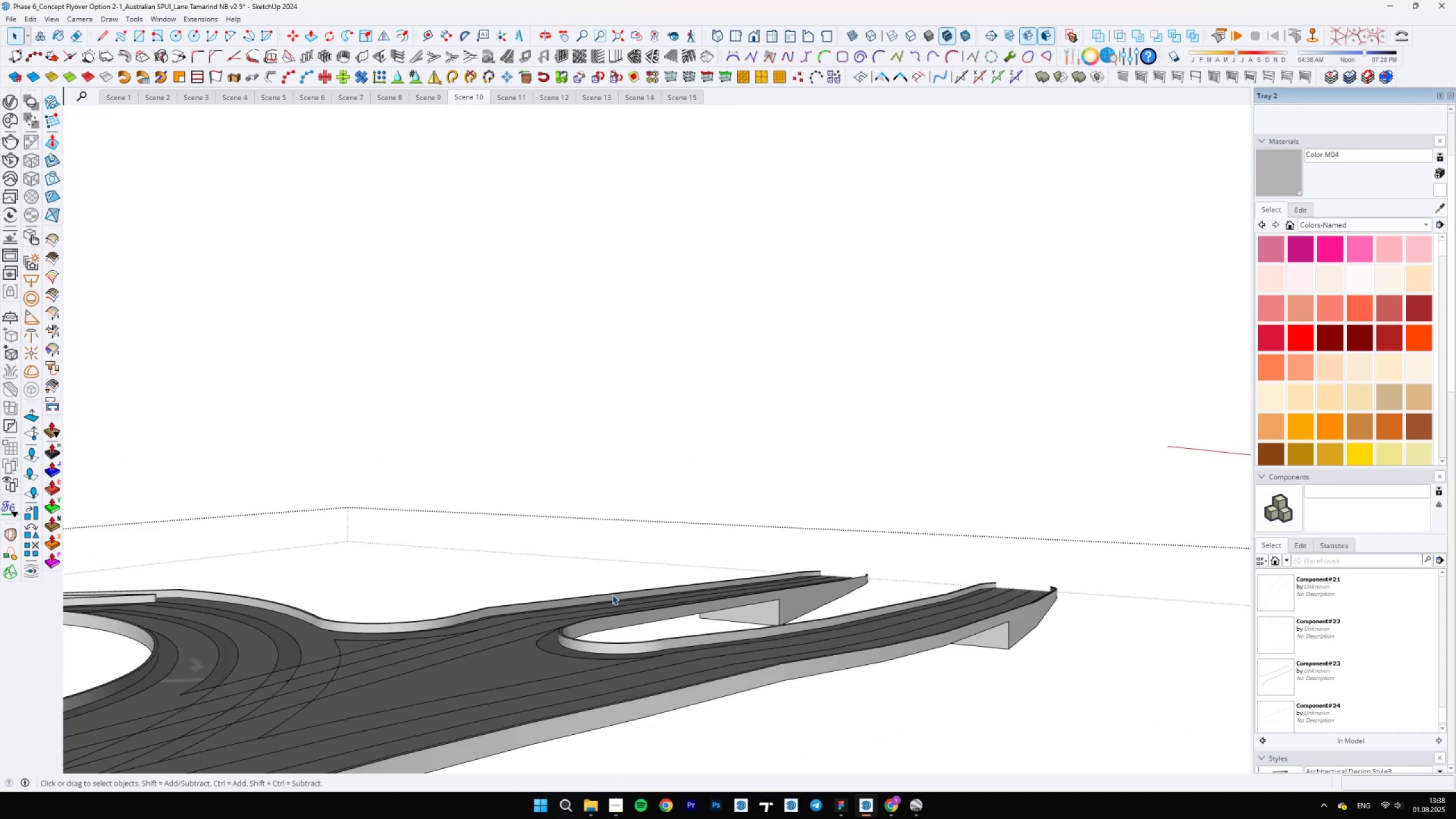 
key(Escape)
 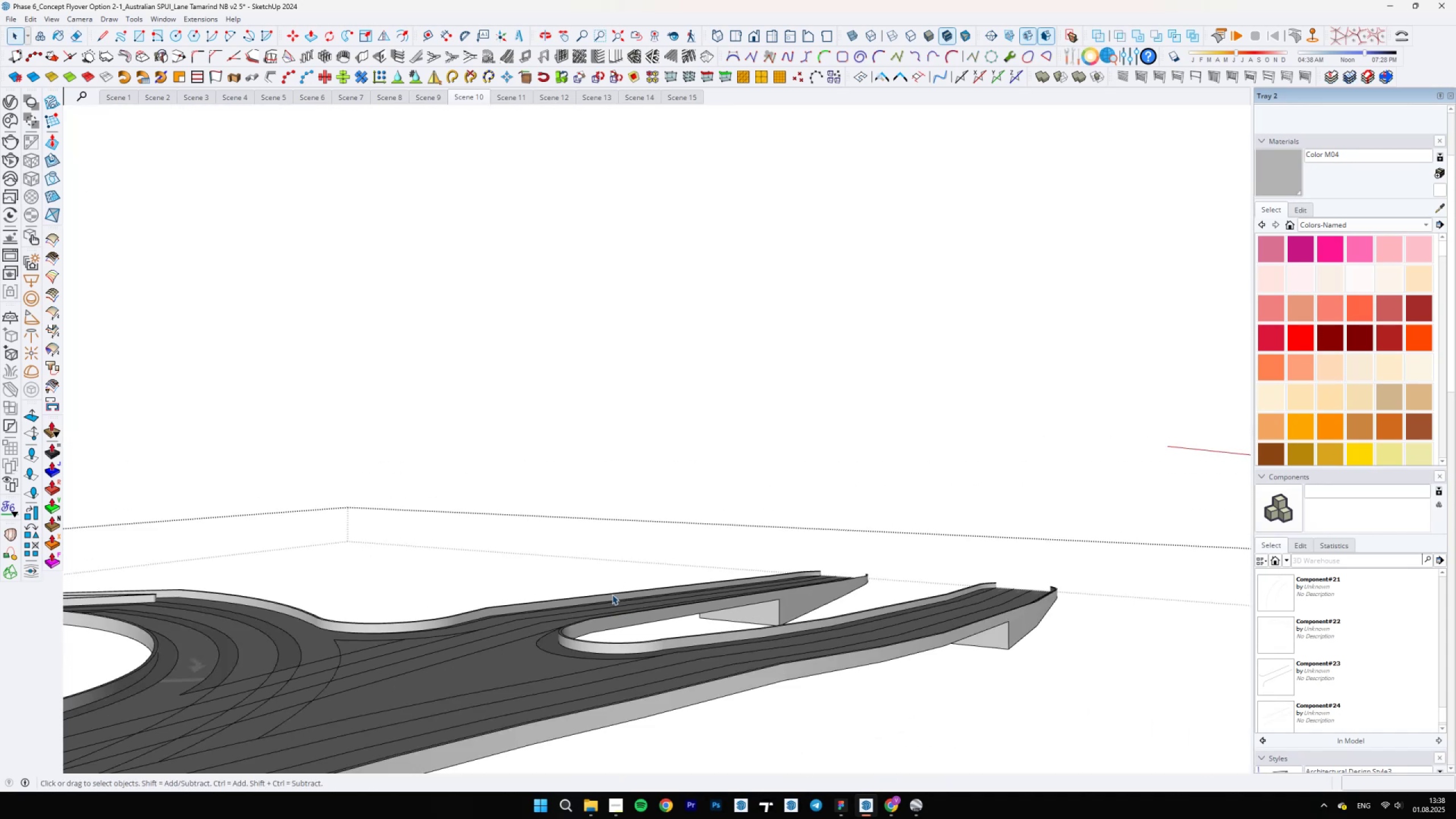 
scroll: coordinate [634, 571], scroll_direction: down, amount: 2.0
 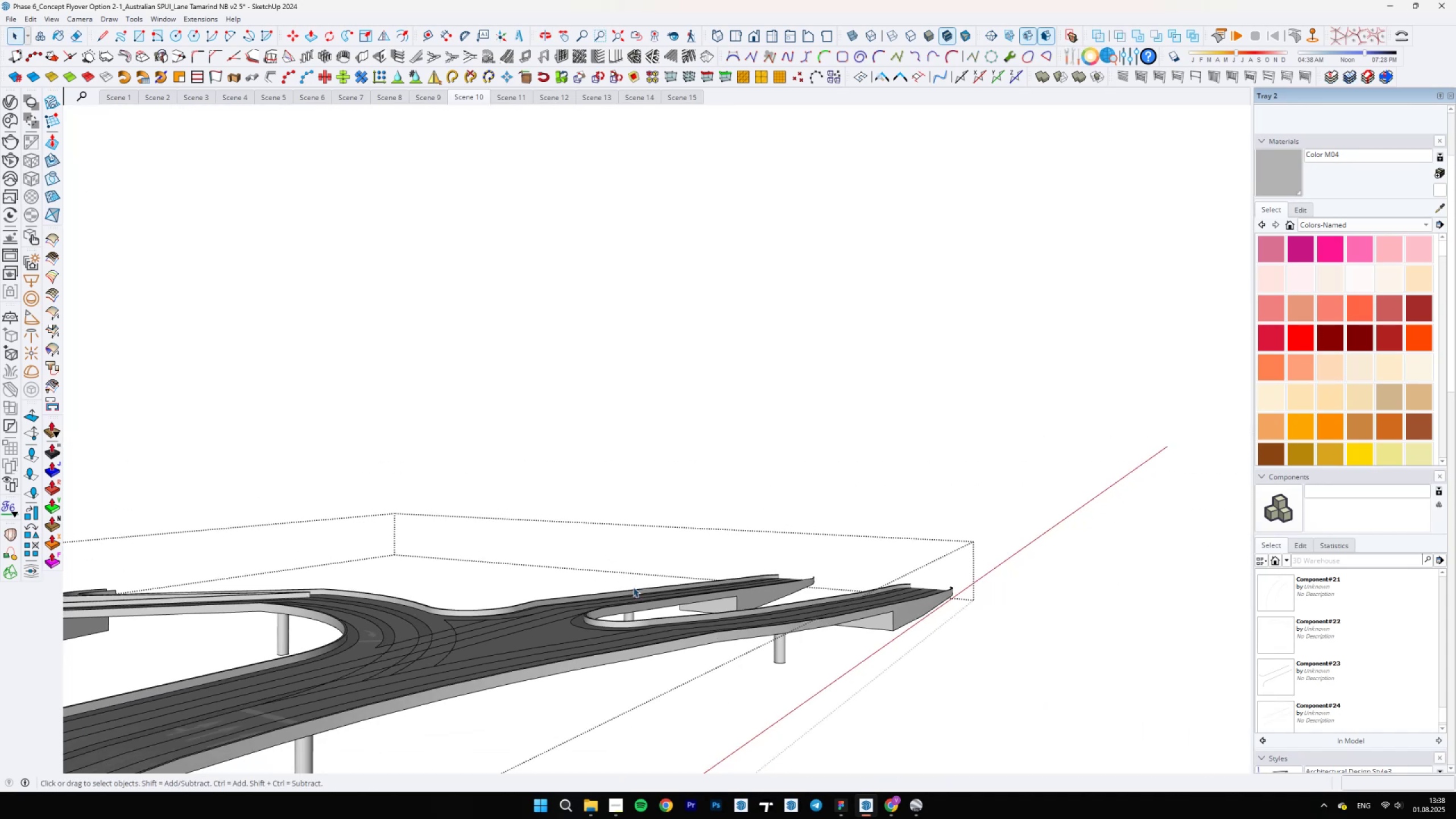 
key(Escape)
 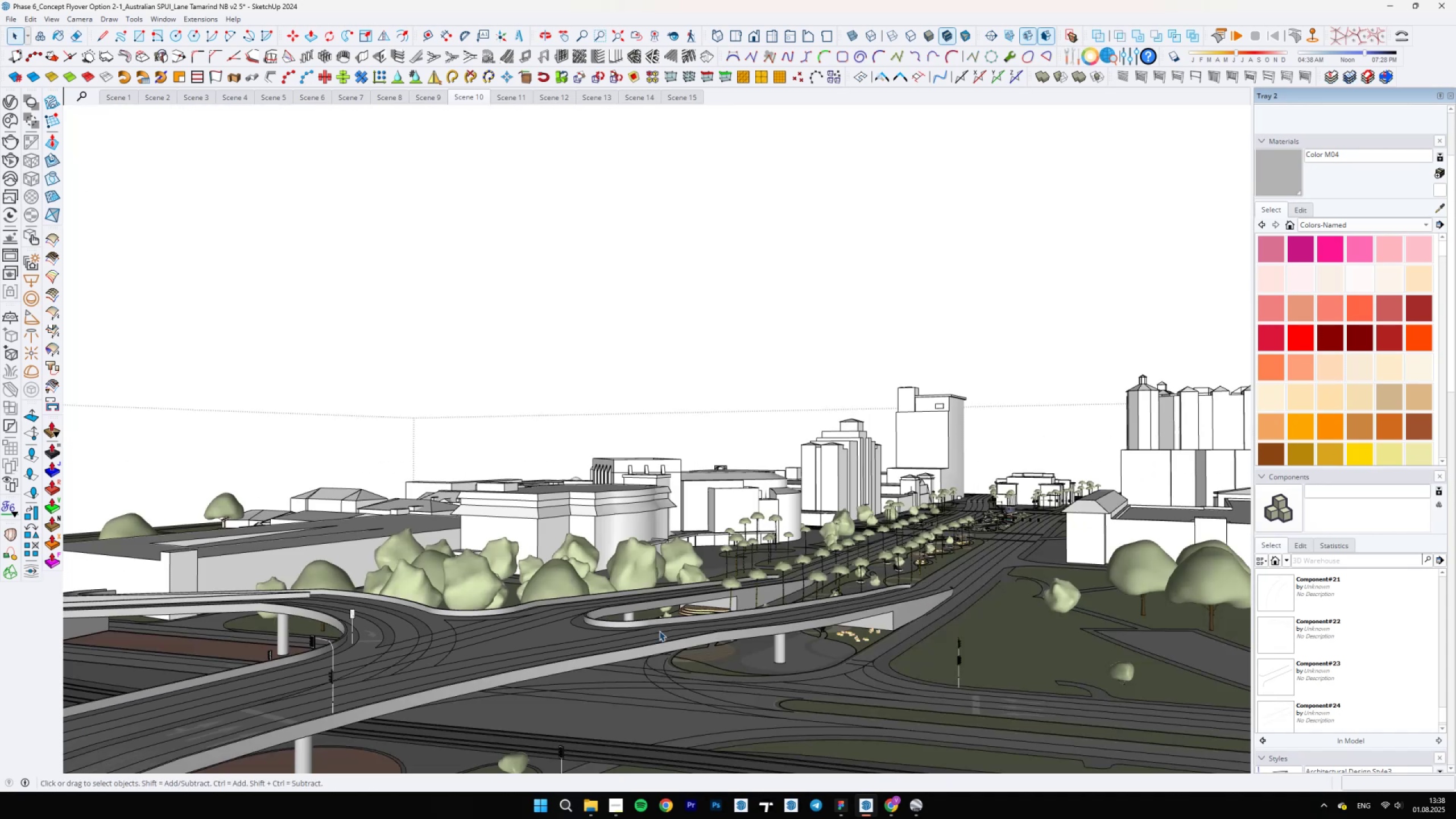 
scroll: coordinate [720, 639], scroll_direction: up, amount: 9.0
 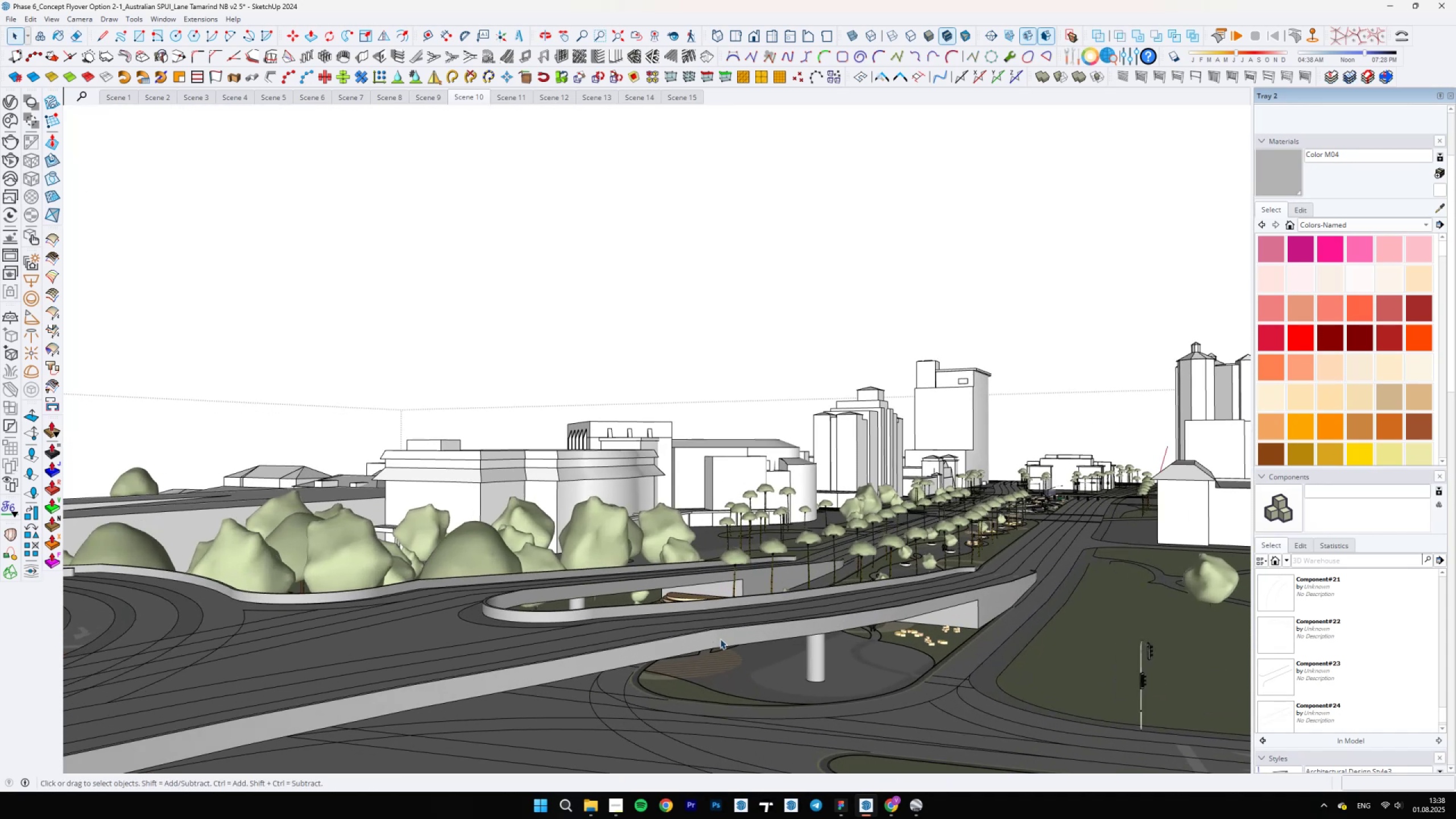 
double_click([720, 639])
 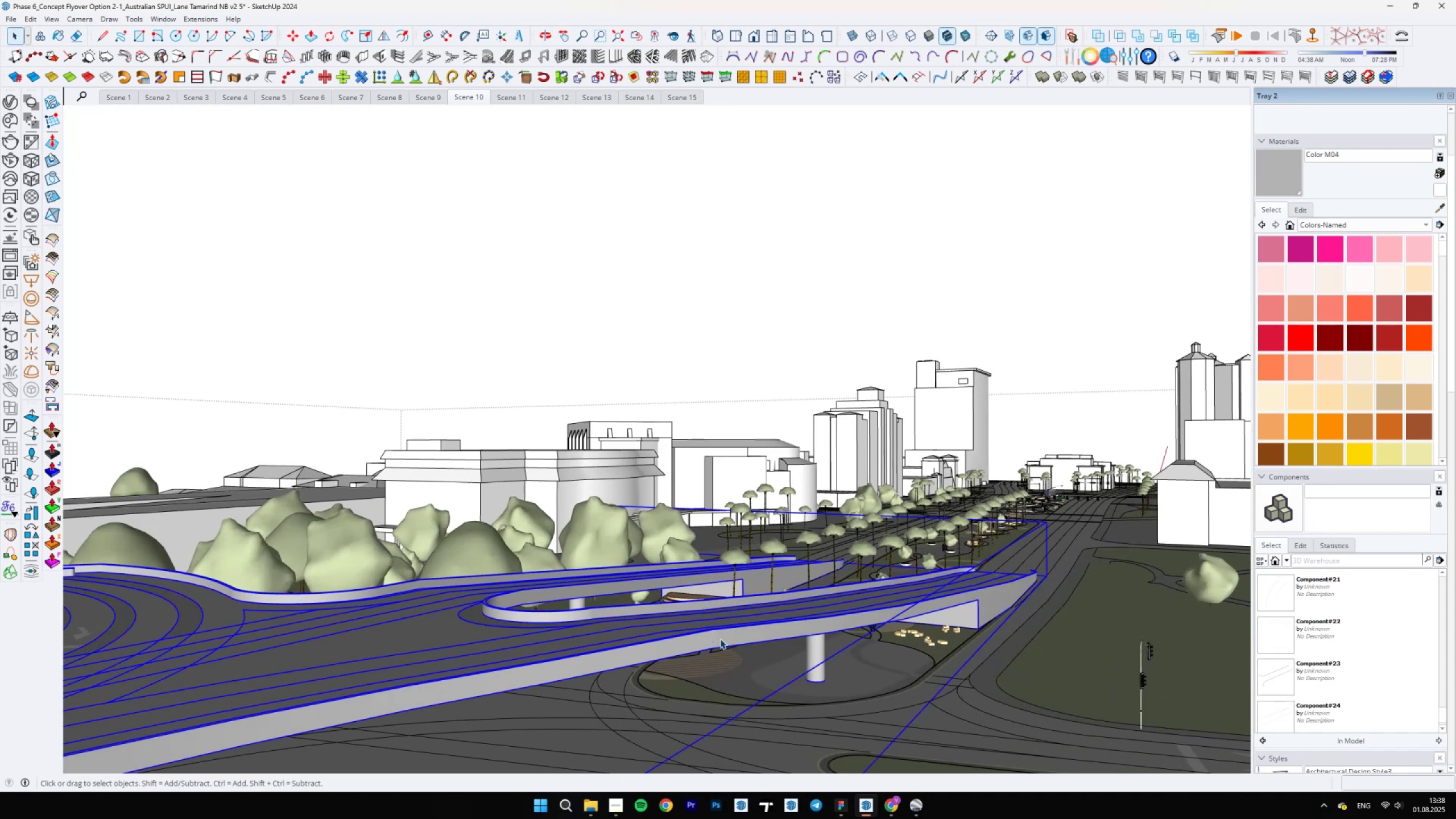 
triple_click([720, 639])
 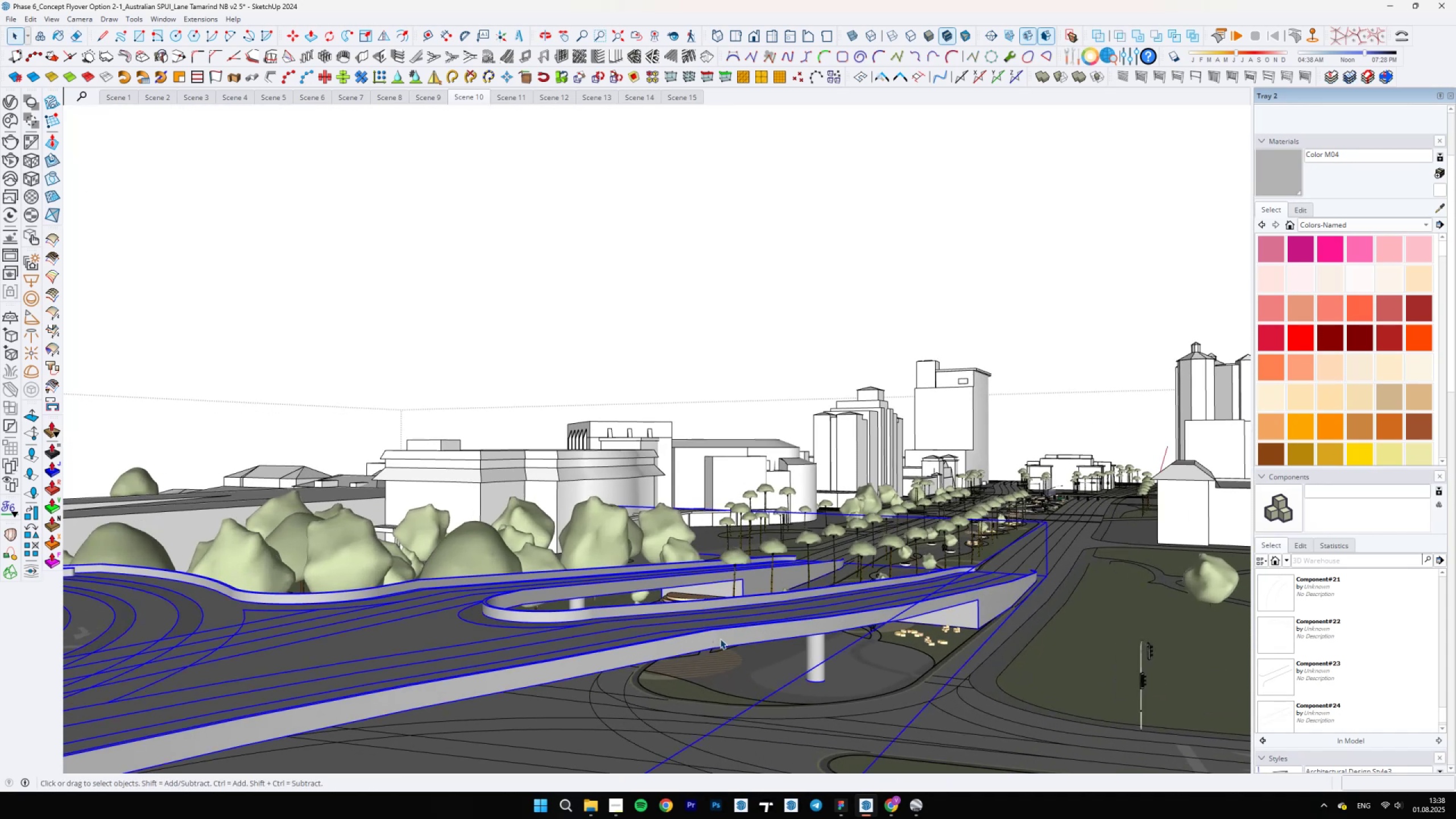 
triple_click([720, 639])
 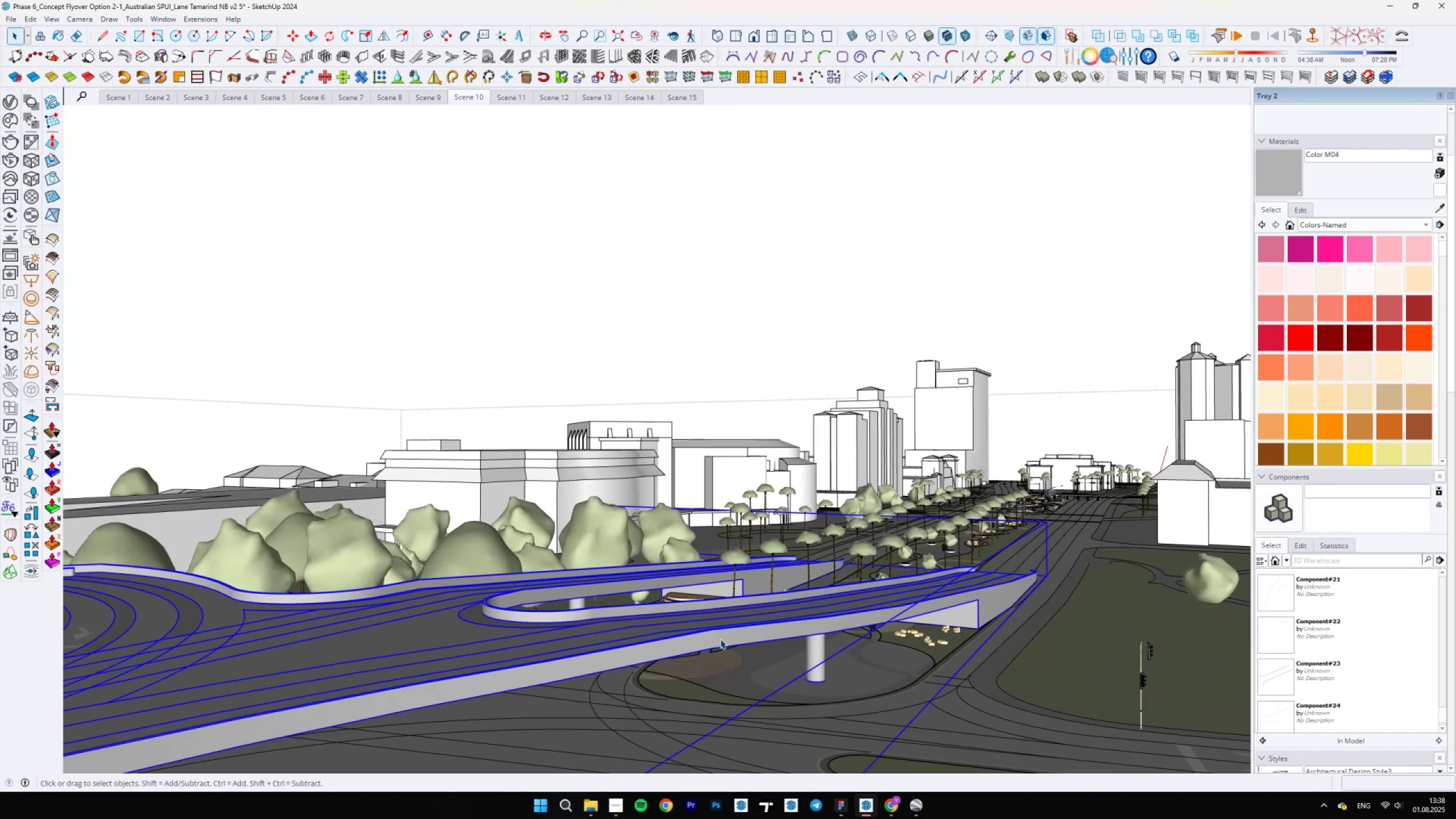 
triple_click([720, 639])
 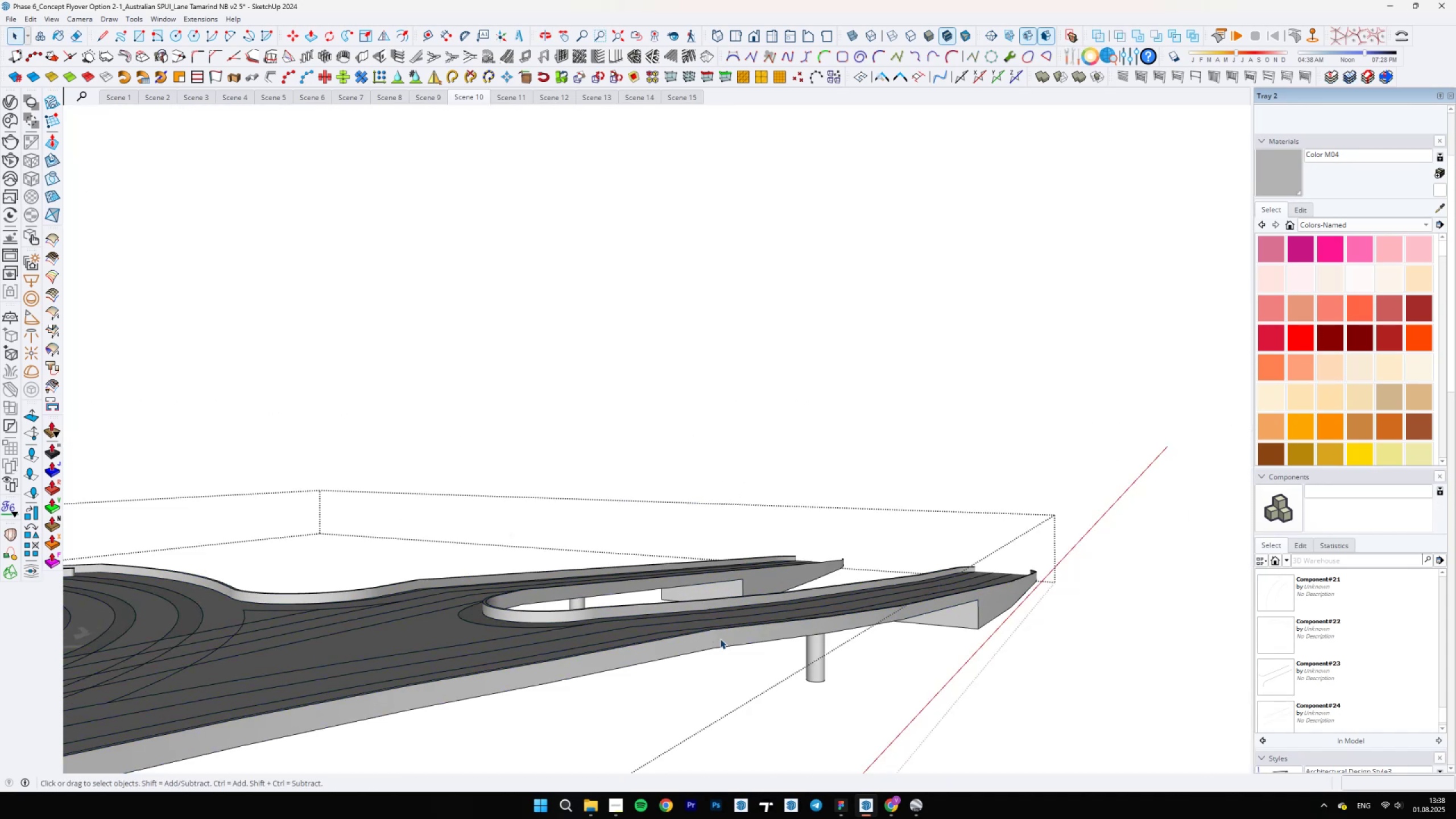 
triple_click([720, 639])
 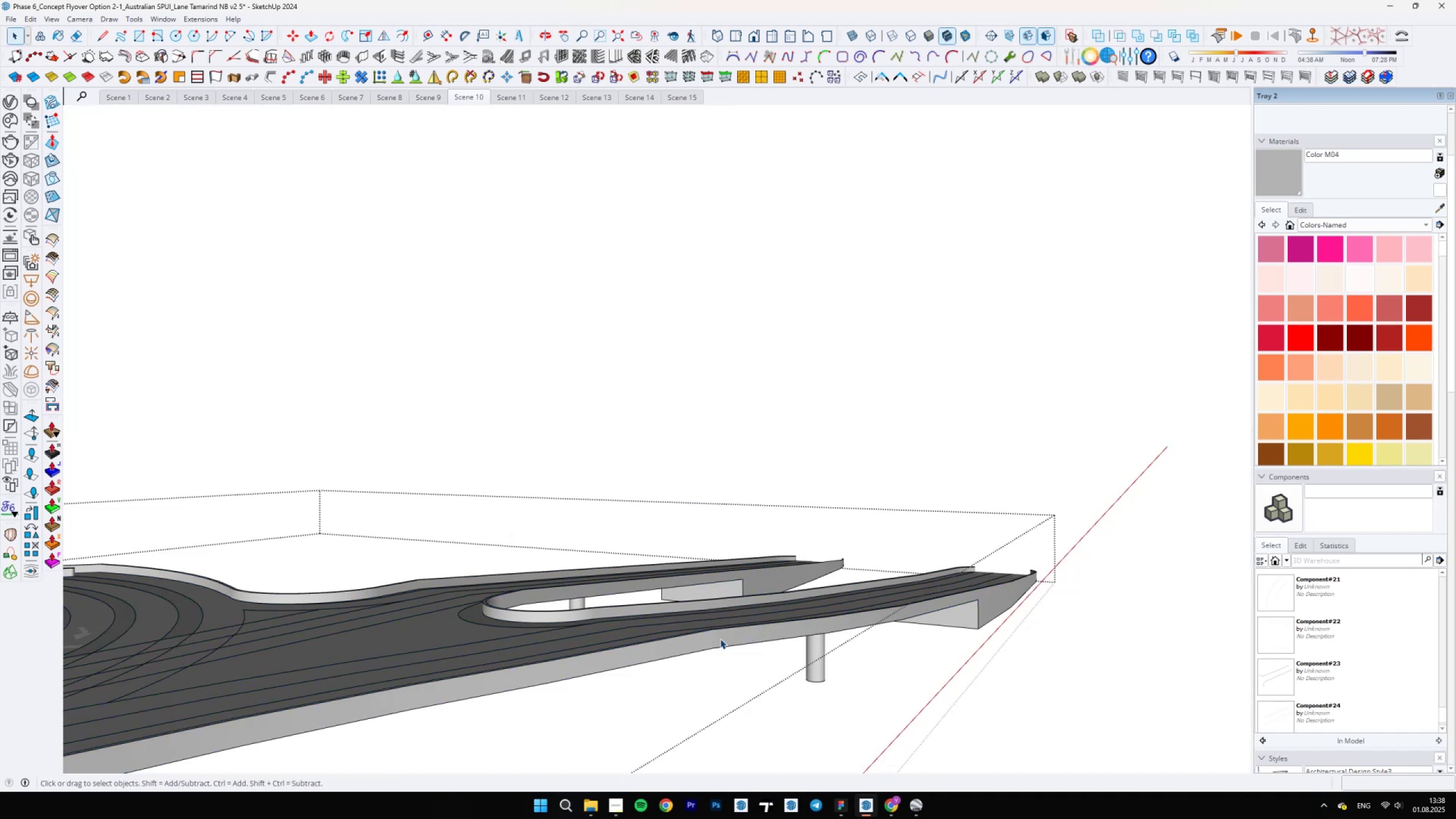 
triple_click([720, 639])
 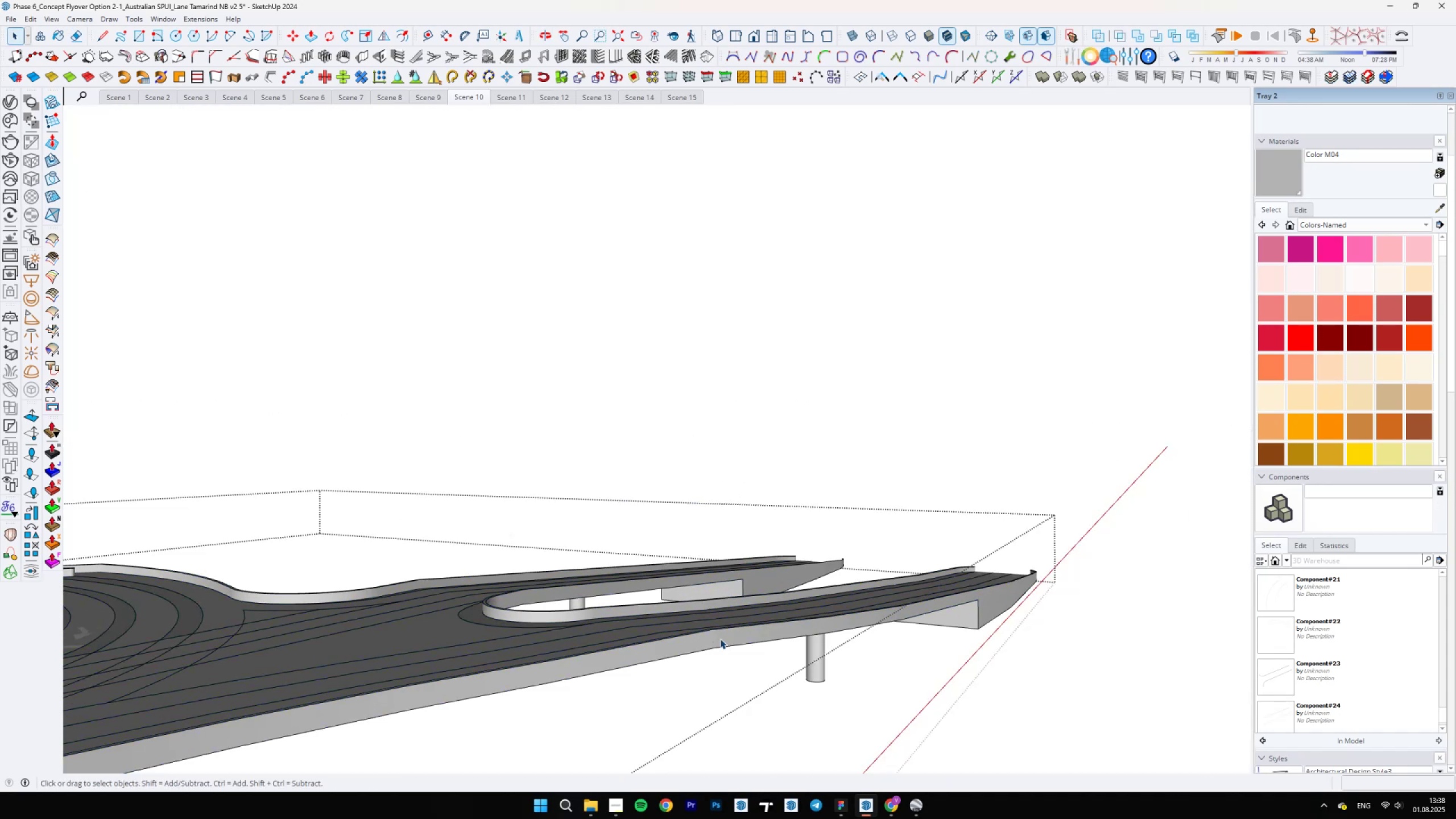 
triple_click([720, 639])
 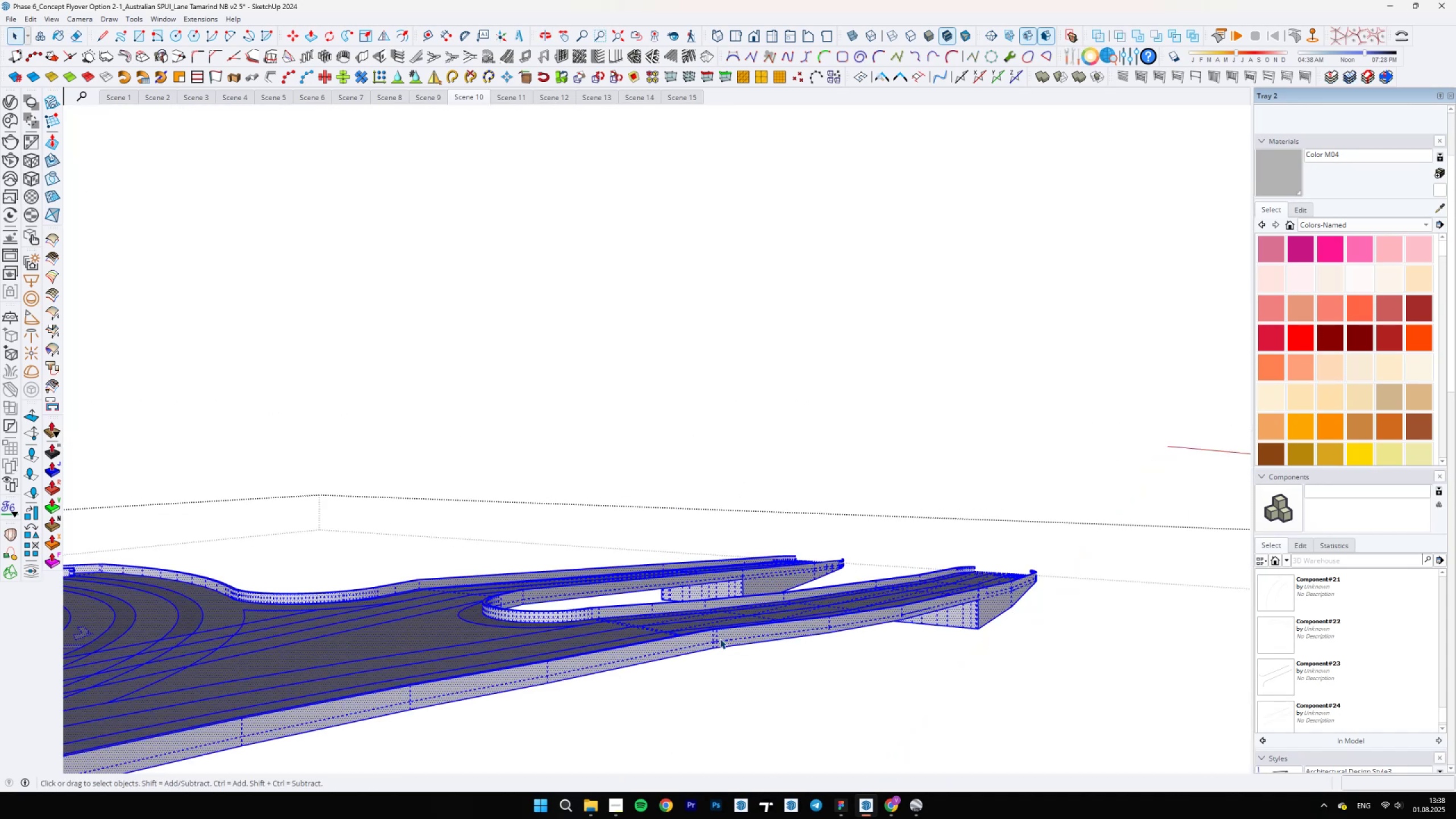 
triple_click([720, 639])
 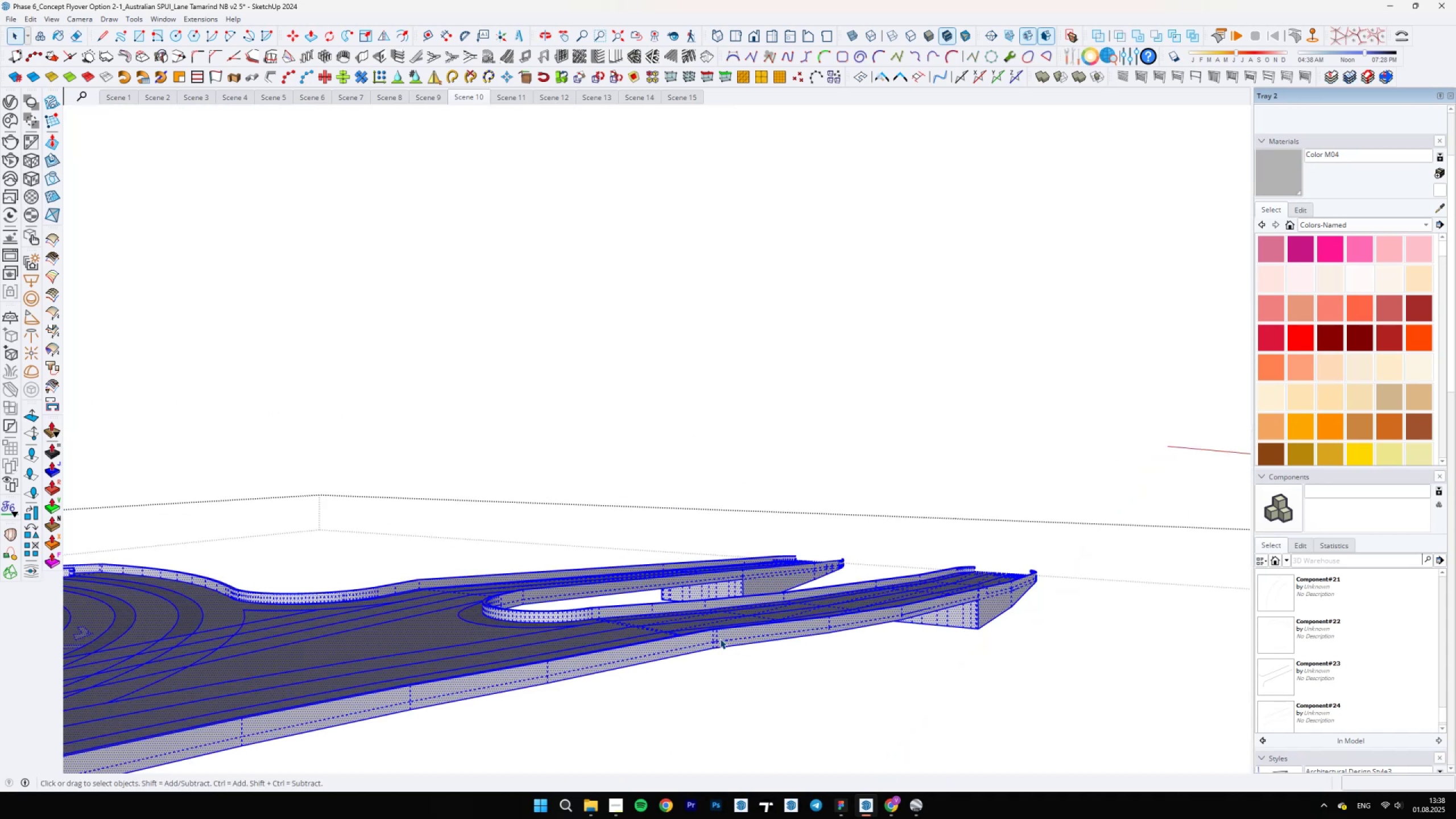 
scroll: coordinate [710, 644], scroll_direction: up, amount: 15.0
 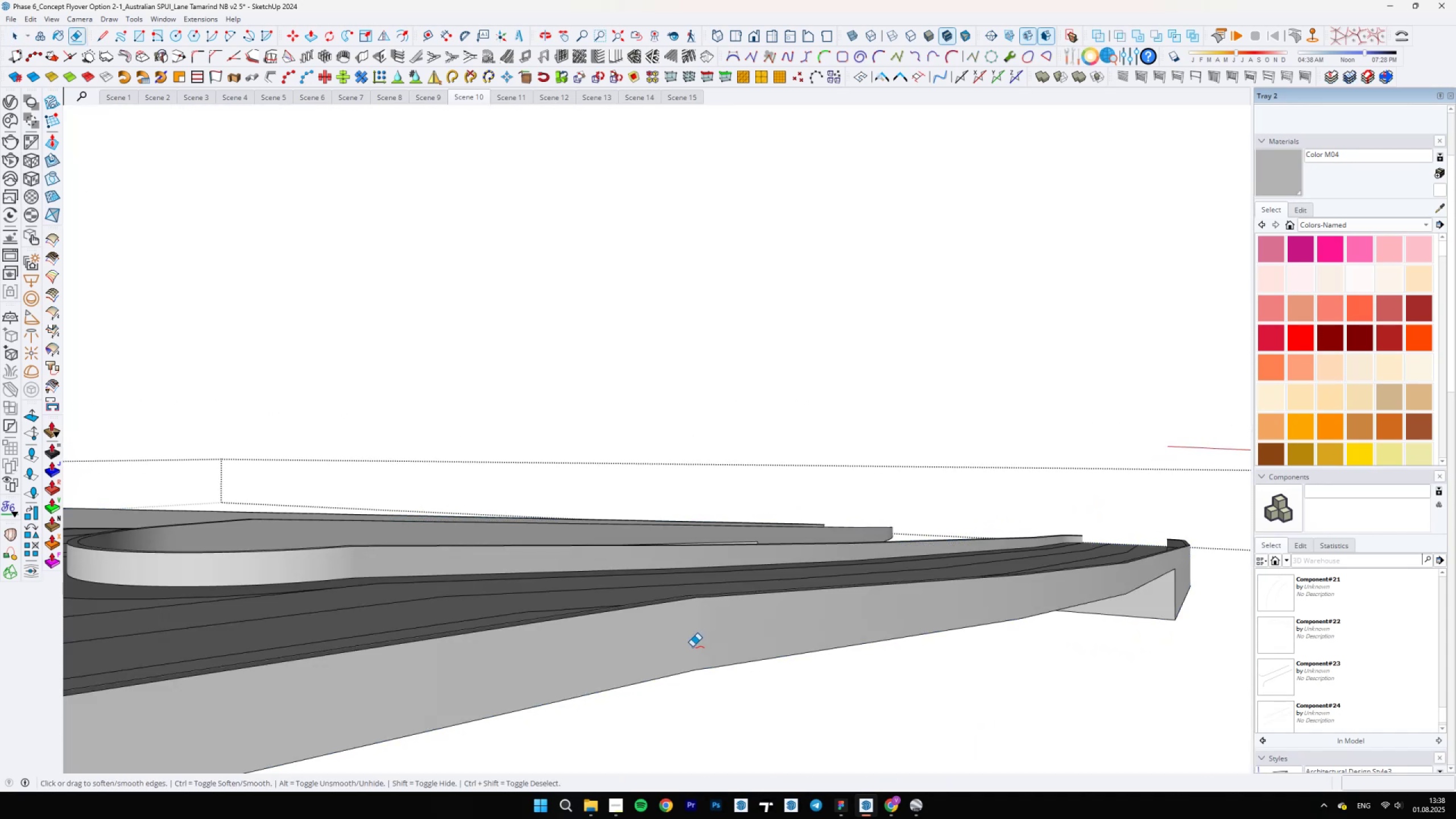 
key(E)
 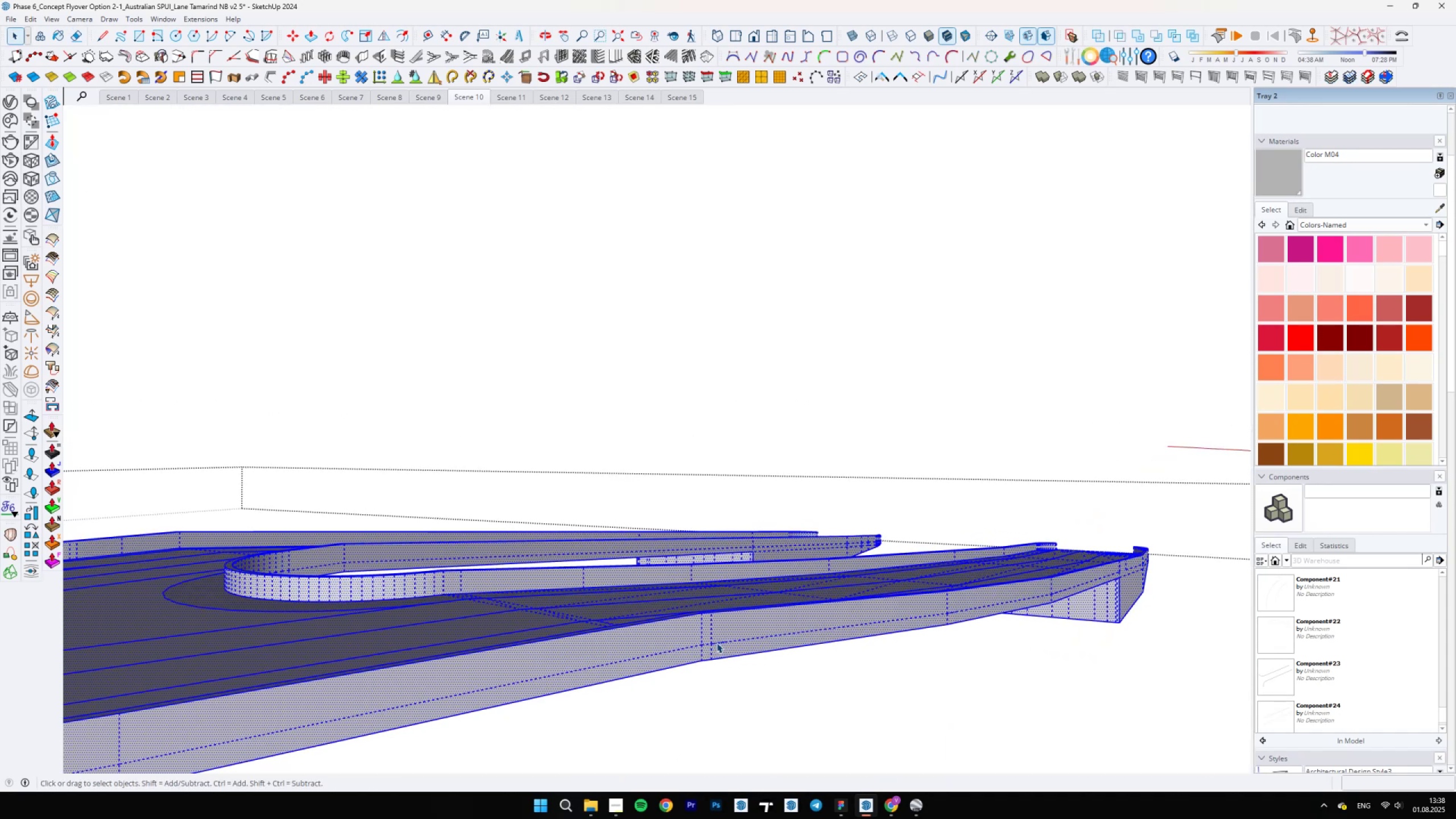 
key(Control+ControlLeft)
 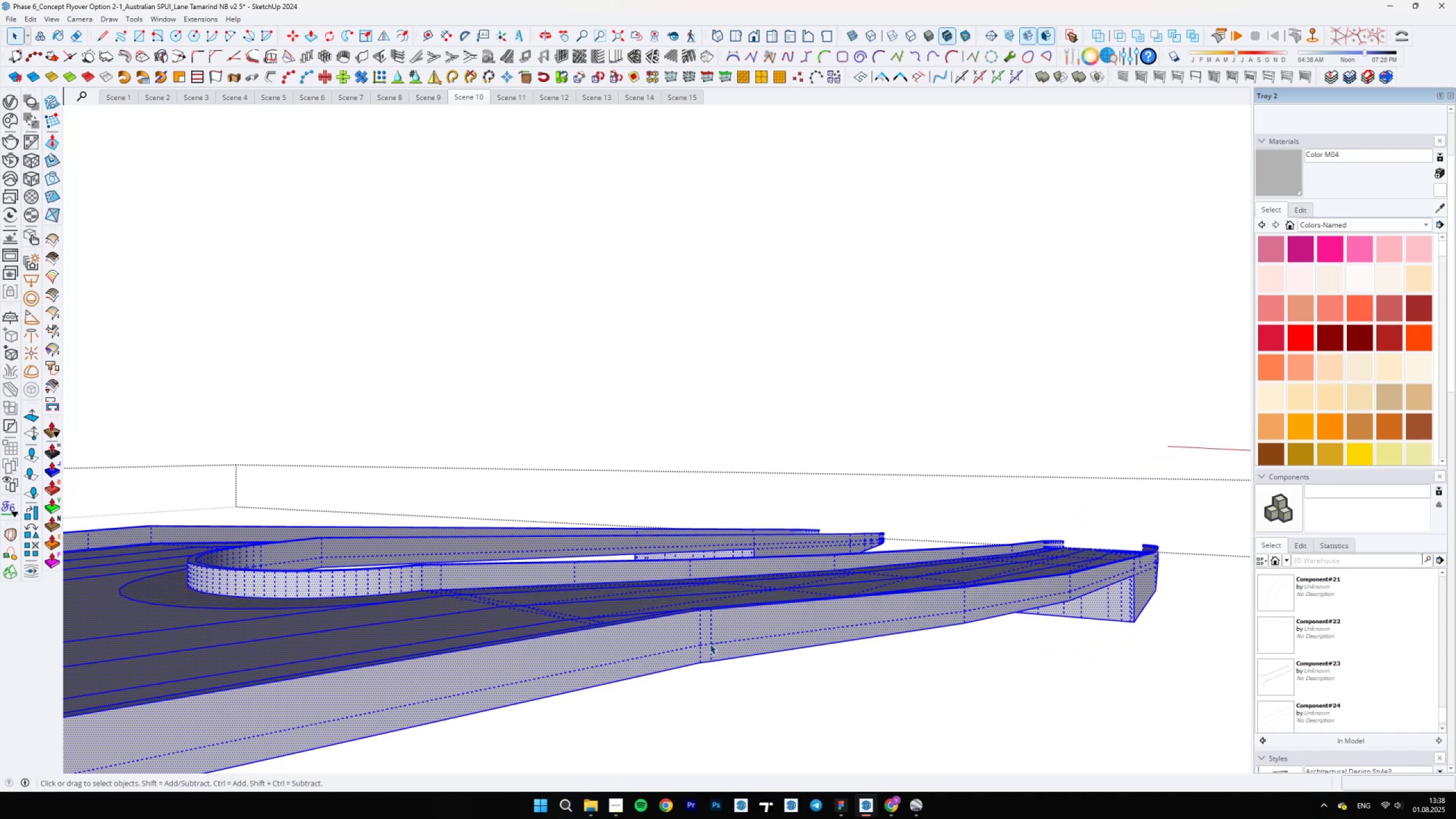 
left_click_drag(start_coordinate=[697, 647], to_coordinate=[701, 641])
 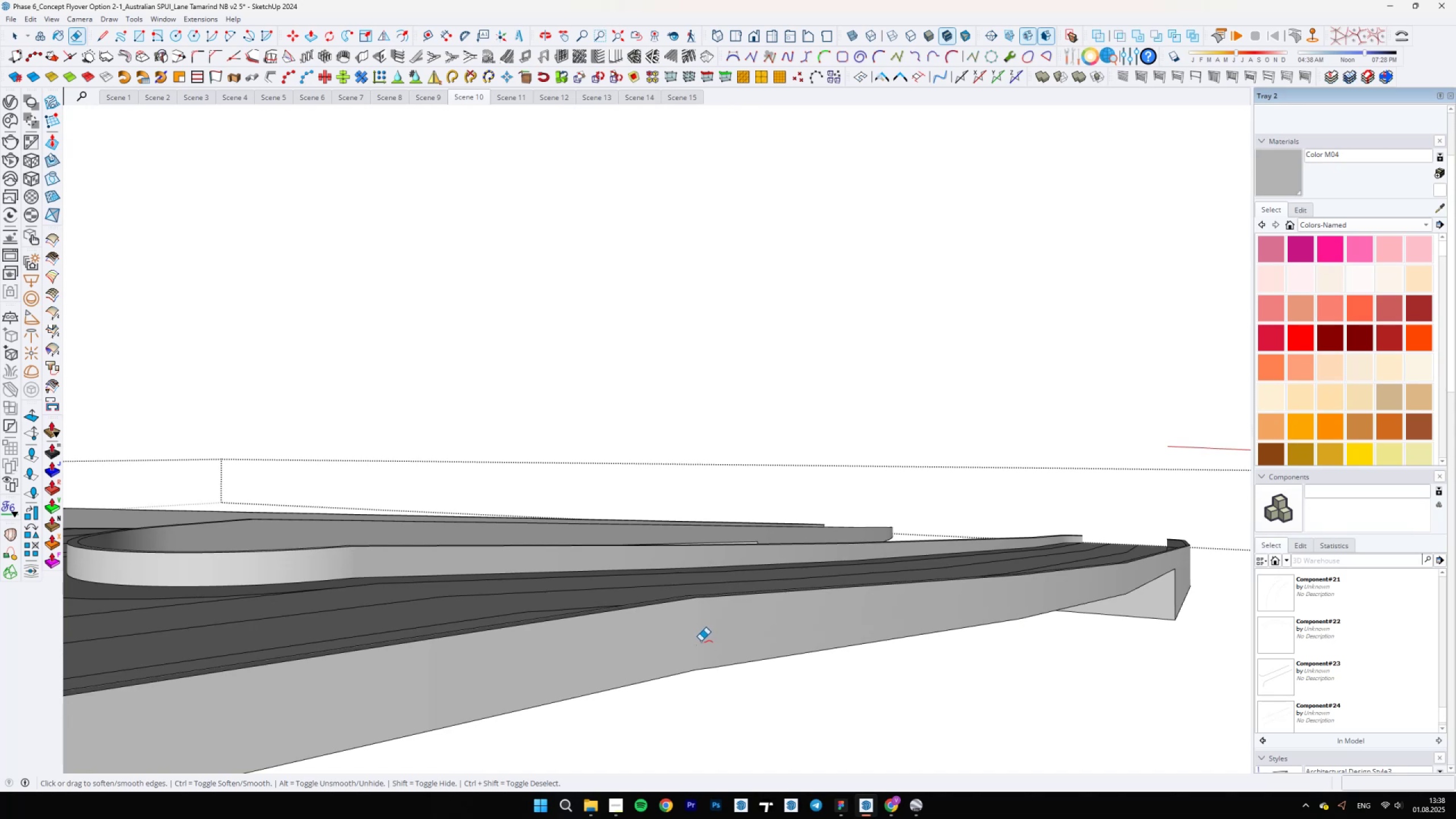 
left_click_drag(start_coordinate=[698, 647], to_coordinate=[697, 642])
 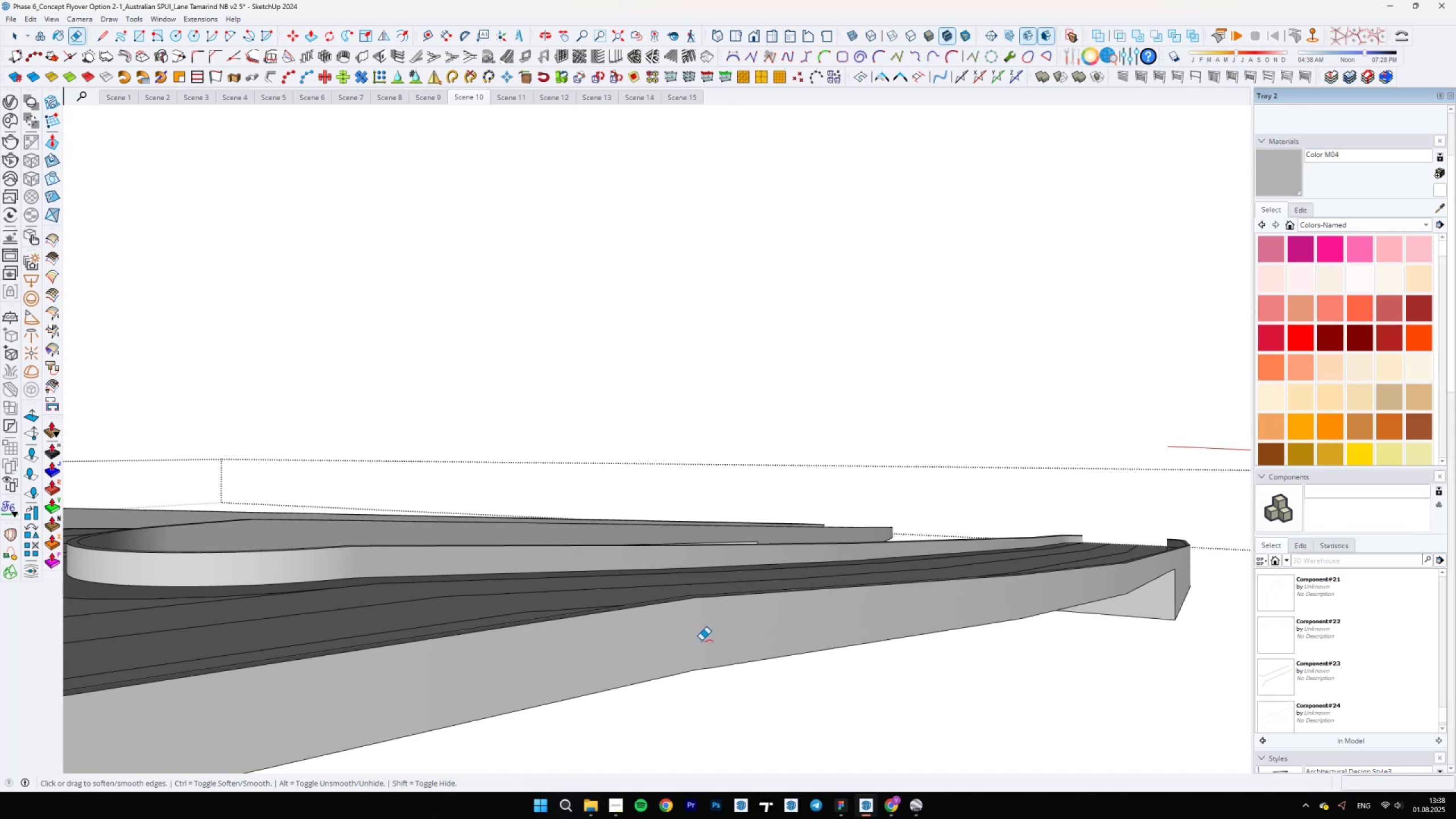 
key(Space)
 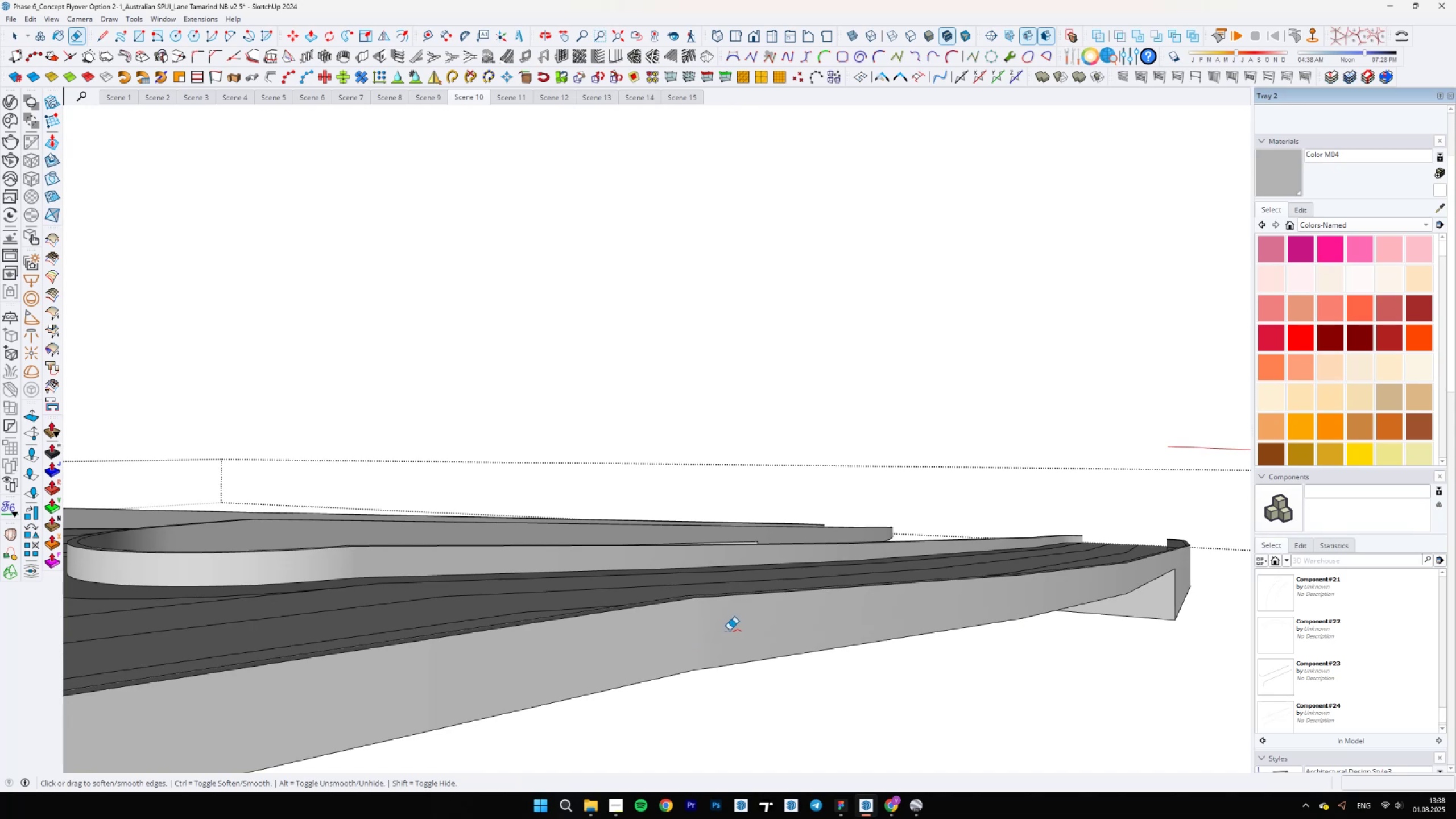 
scroll: coordinate [735, 623], scroll_direction: down, amount: 12.0
 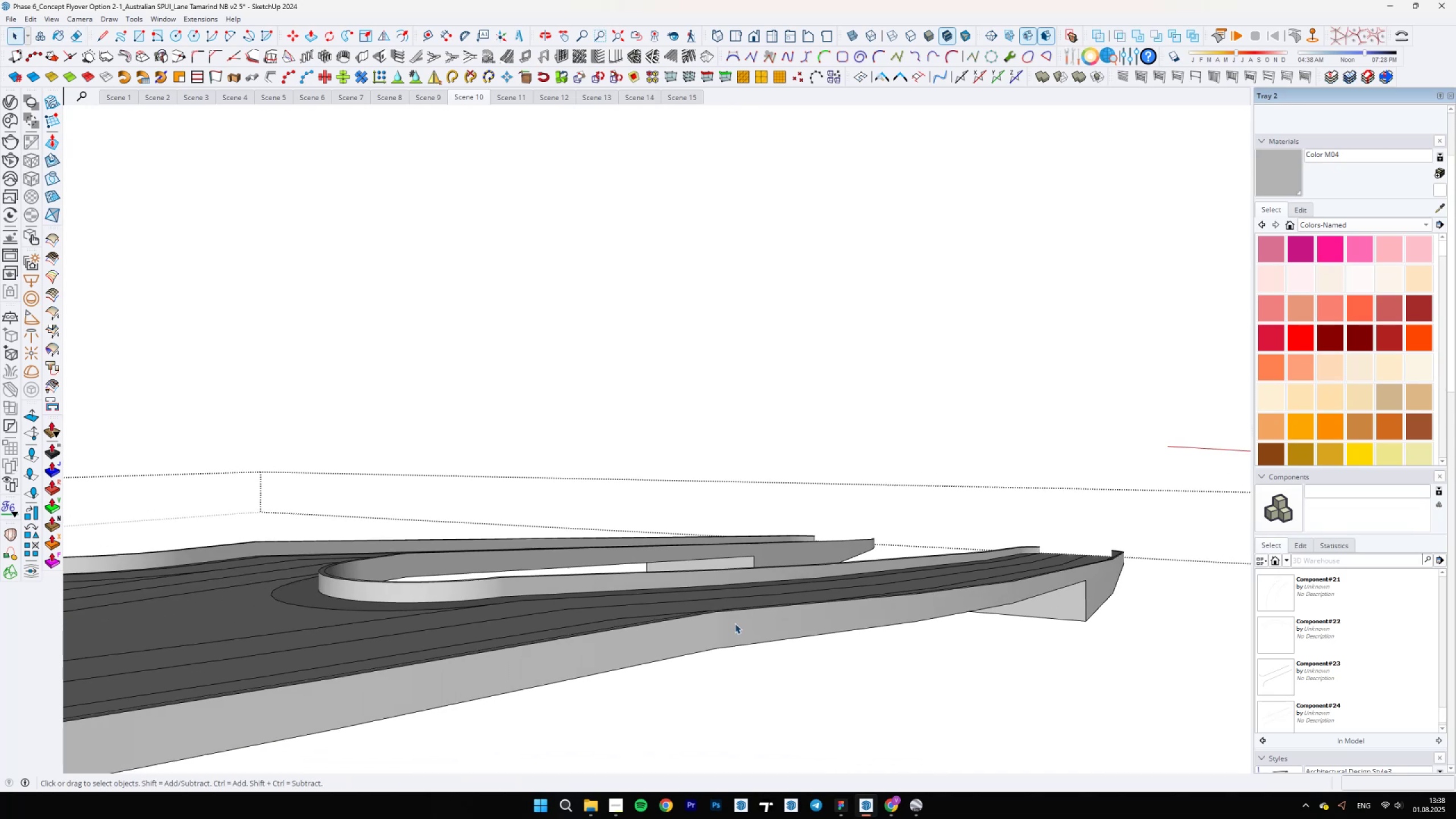 
key(Escape)
 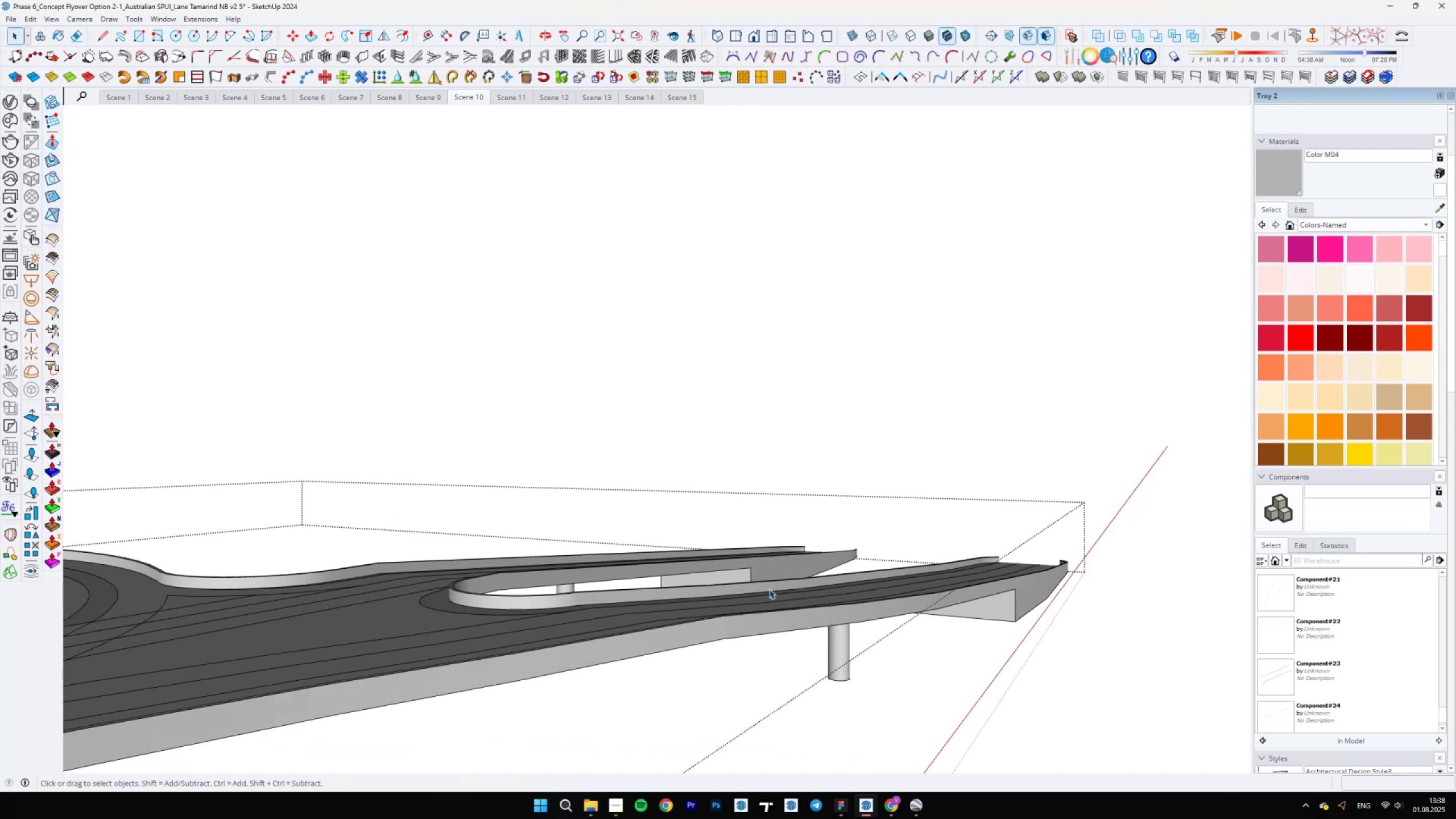 
key(Escape)
 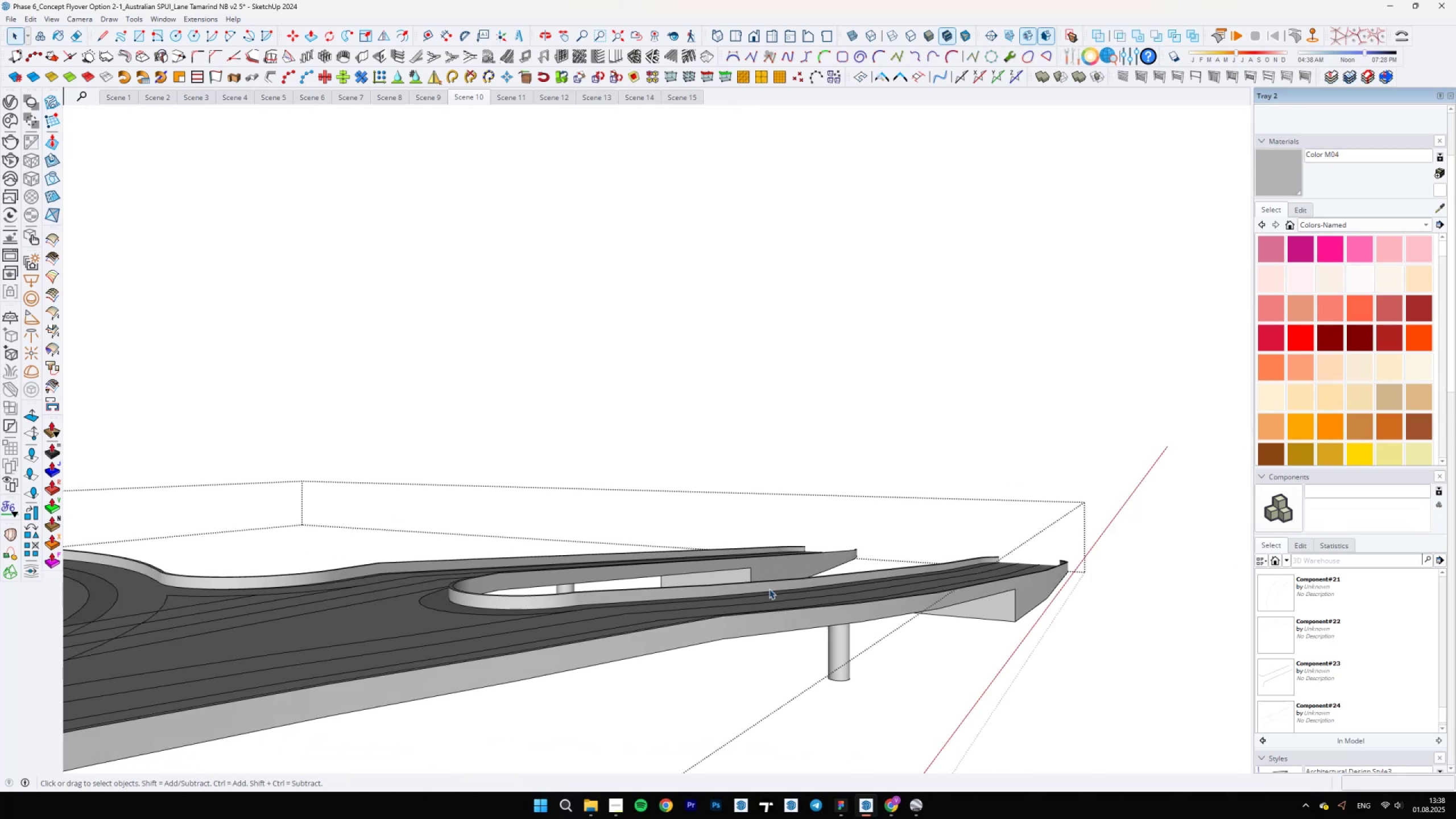 
key(Tab)
 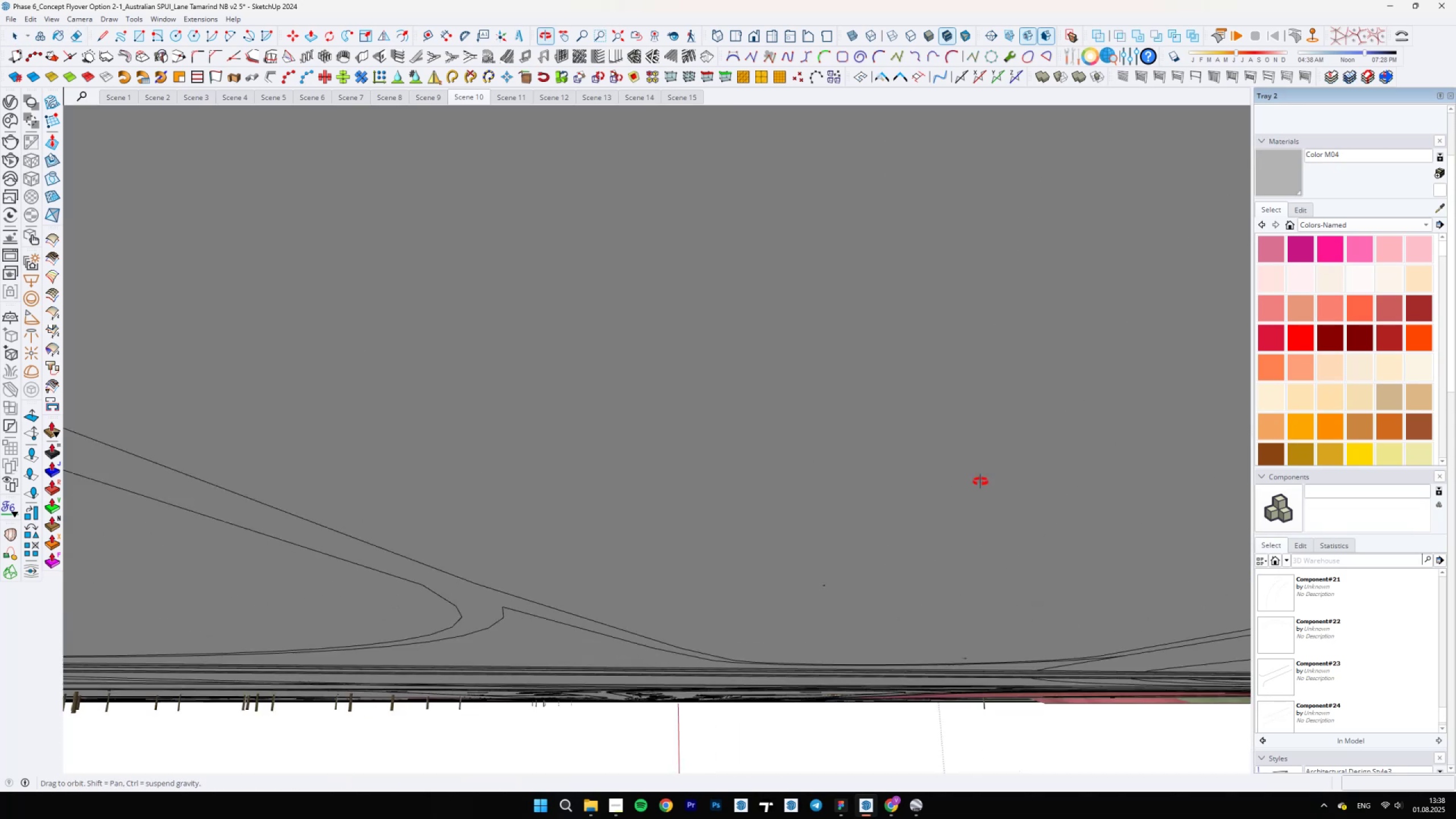 
scroll: coordinate [541, 691], scroll_direction: up, amount: 3.0
 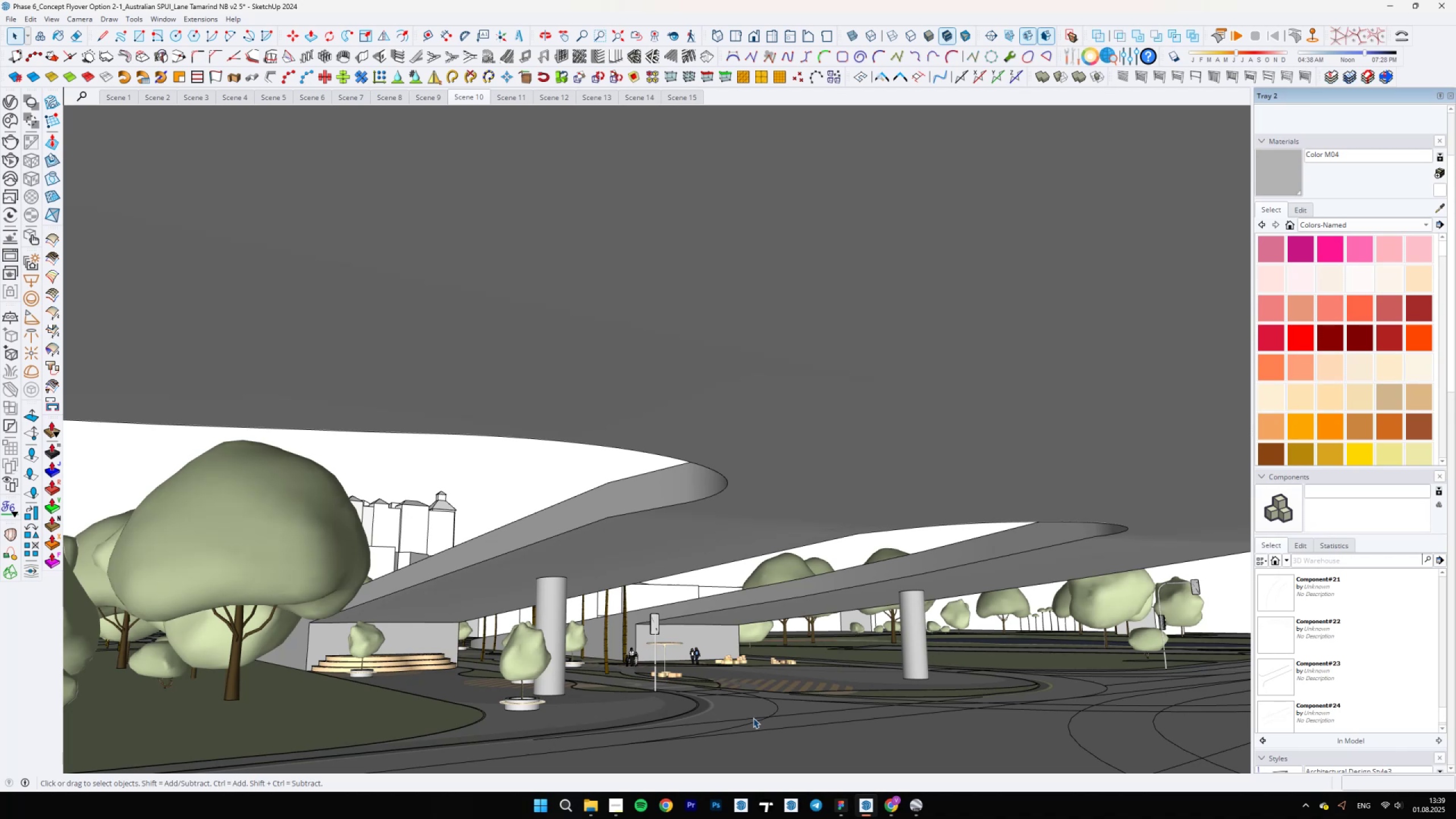 
wait(59.23)
 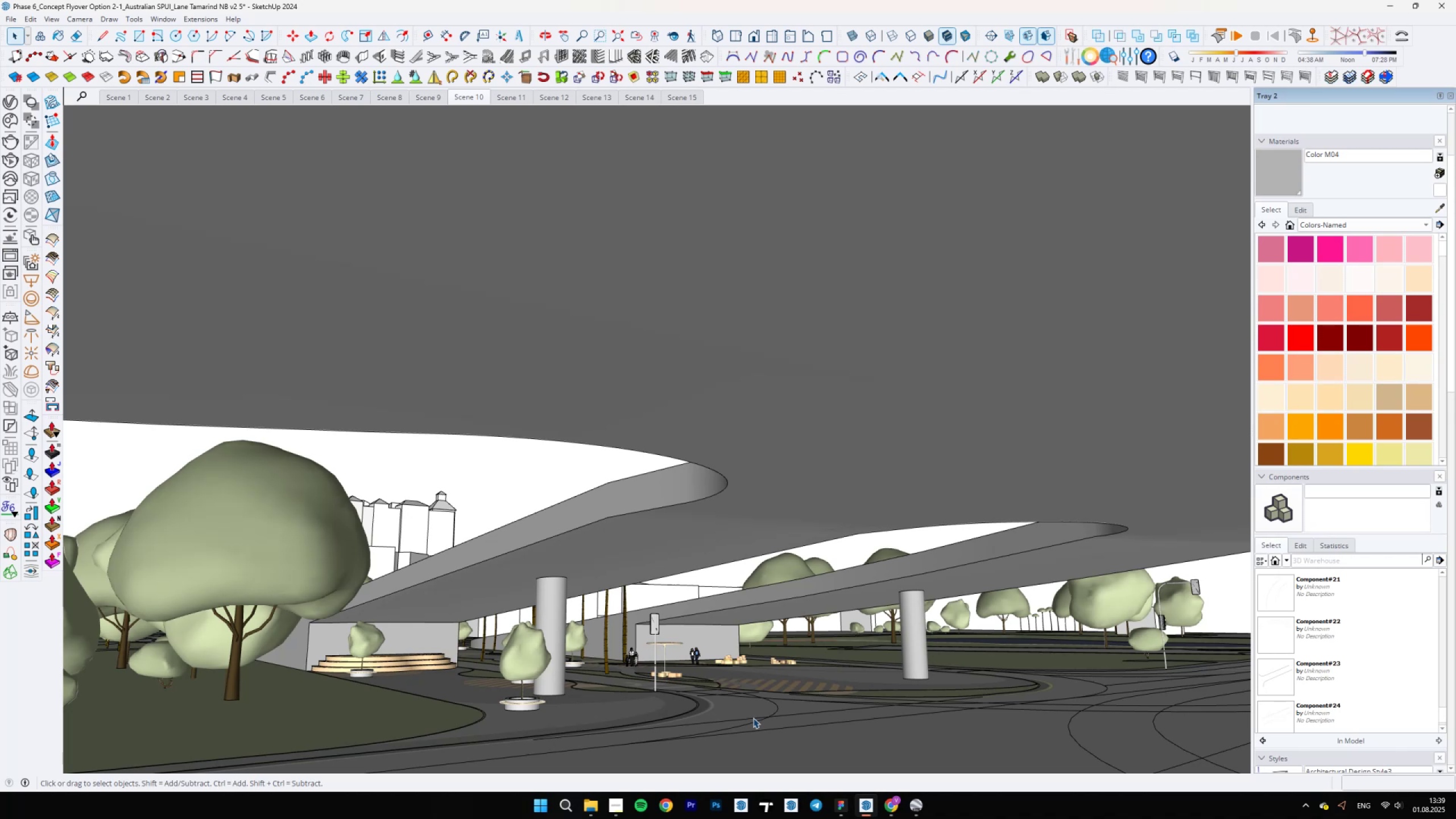 
scroll: coordinate [605, 690], scroll_direction: up, amount: 10.0
 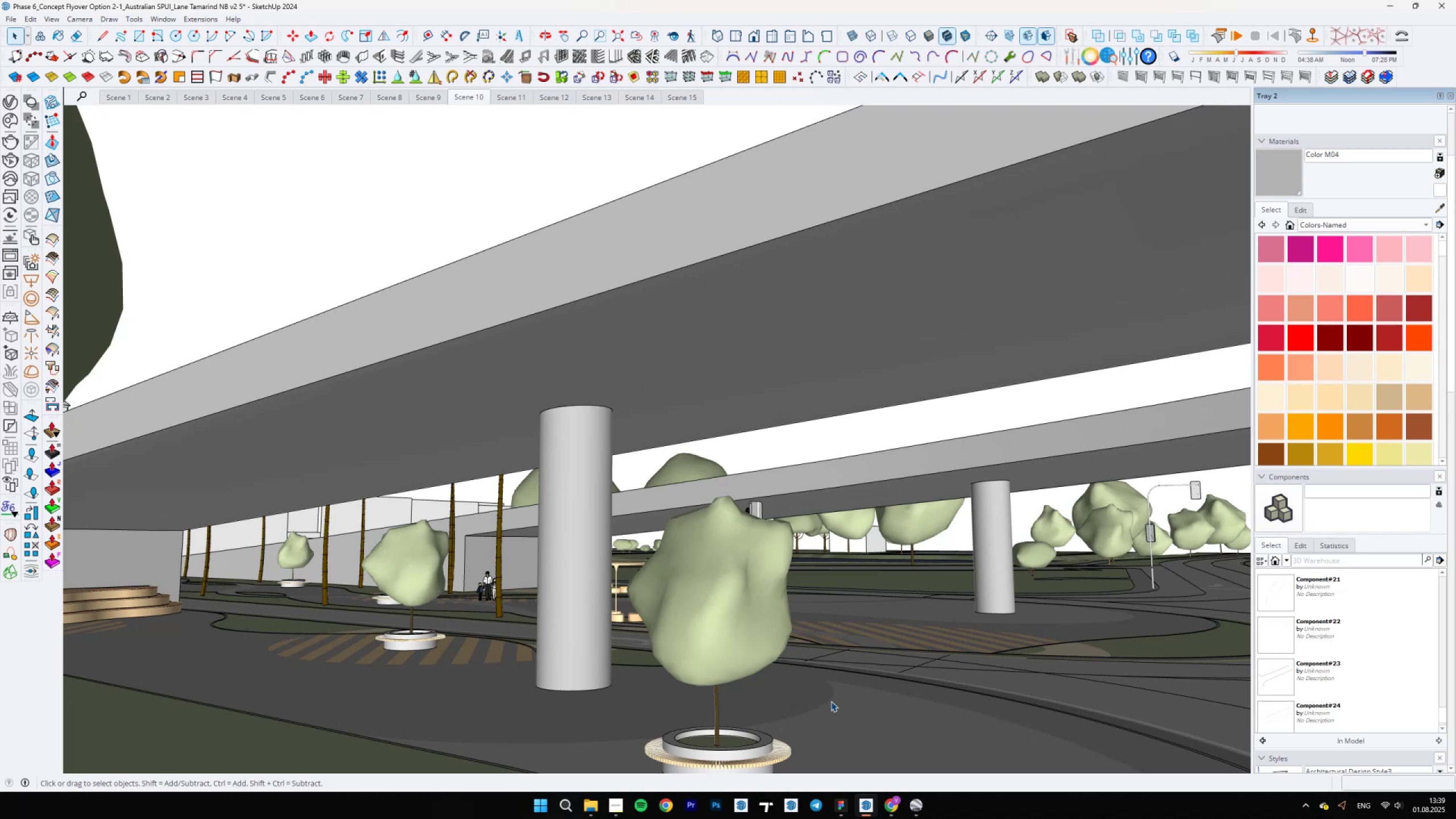 
wait(15.76)
 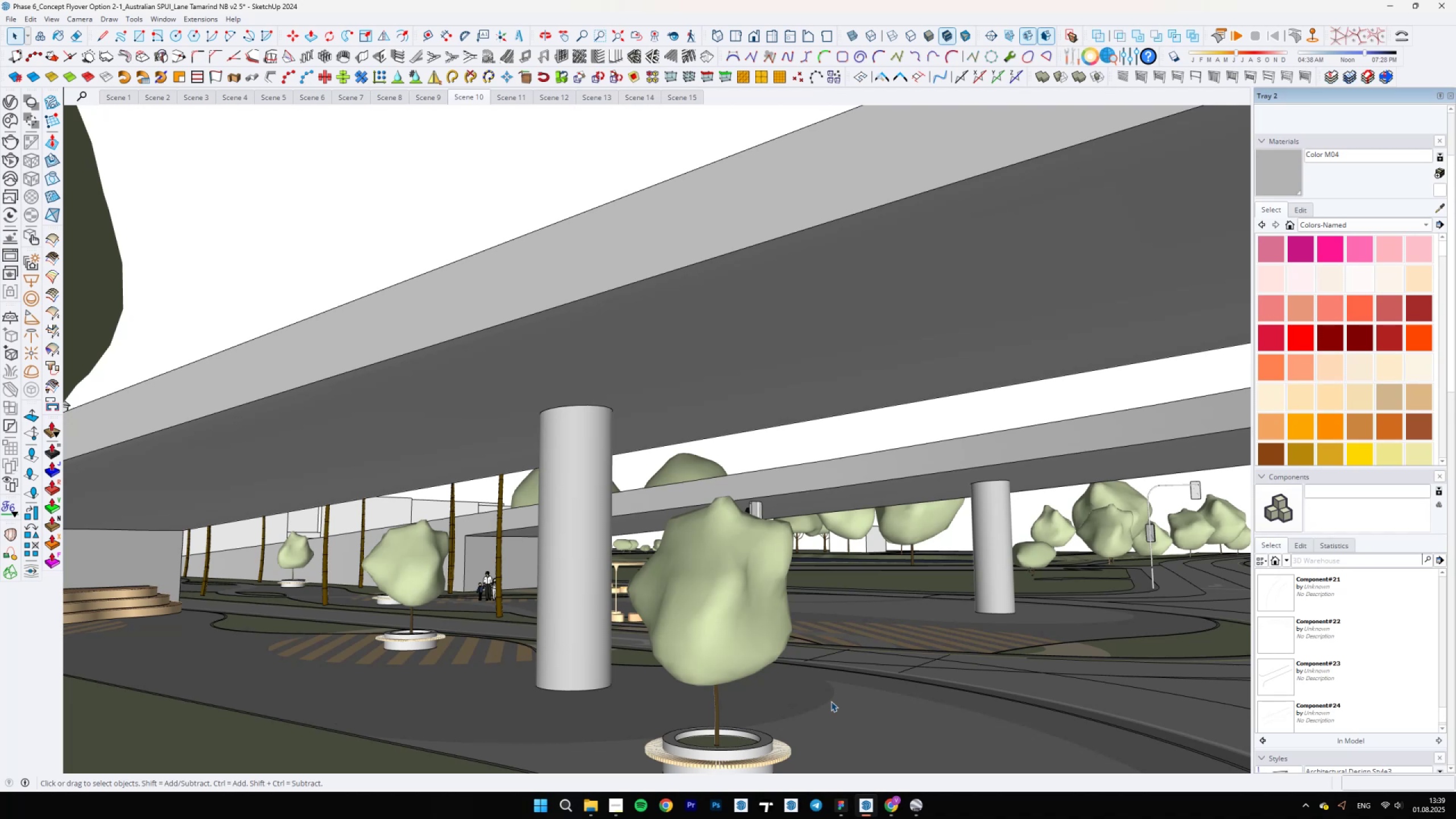 
hold_key(key=ShiftLeft, duration=0.69)
 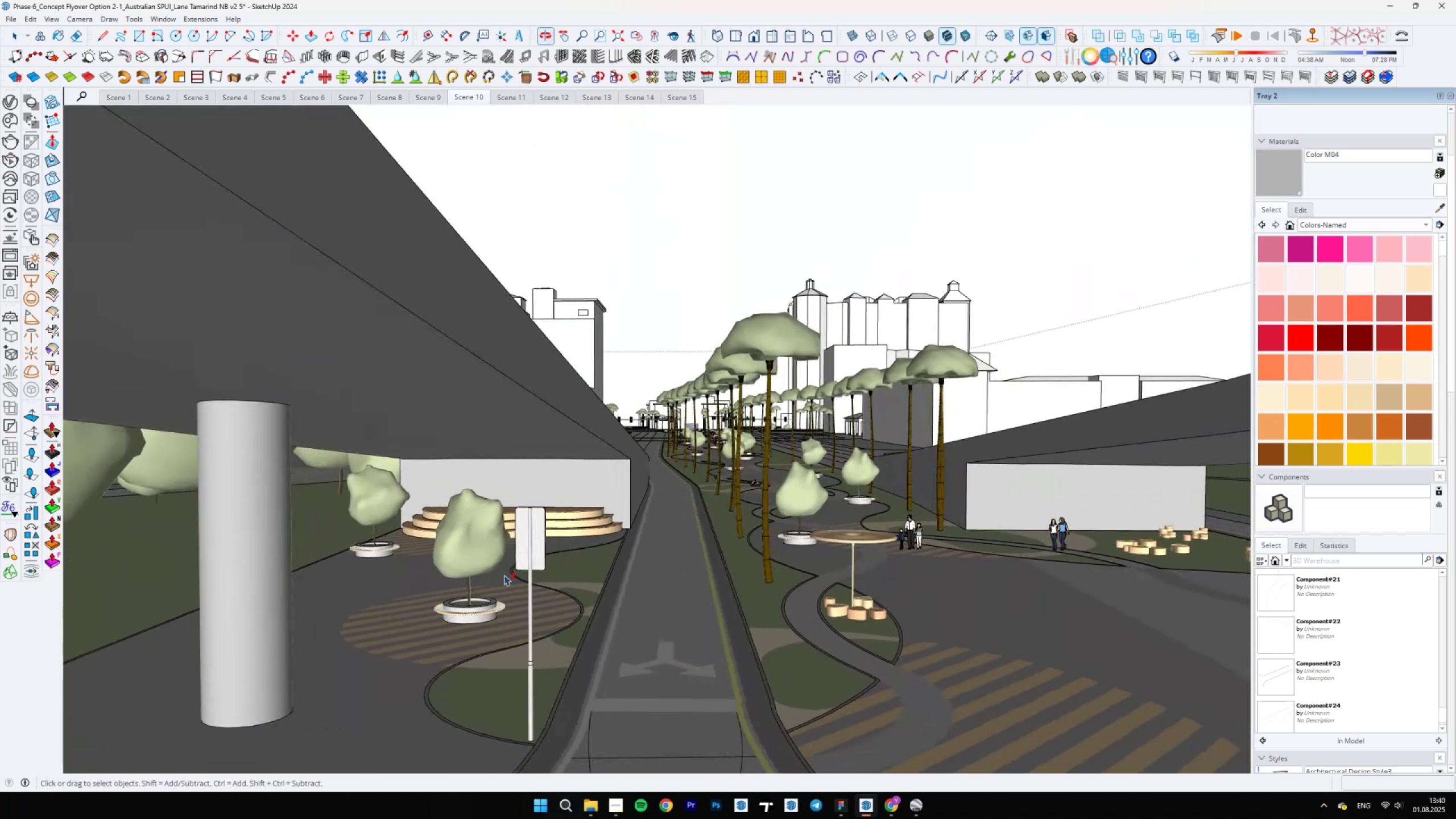 
scroll: coordinate [658, 496], scroll_direction: up, amount: 8.0
 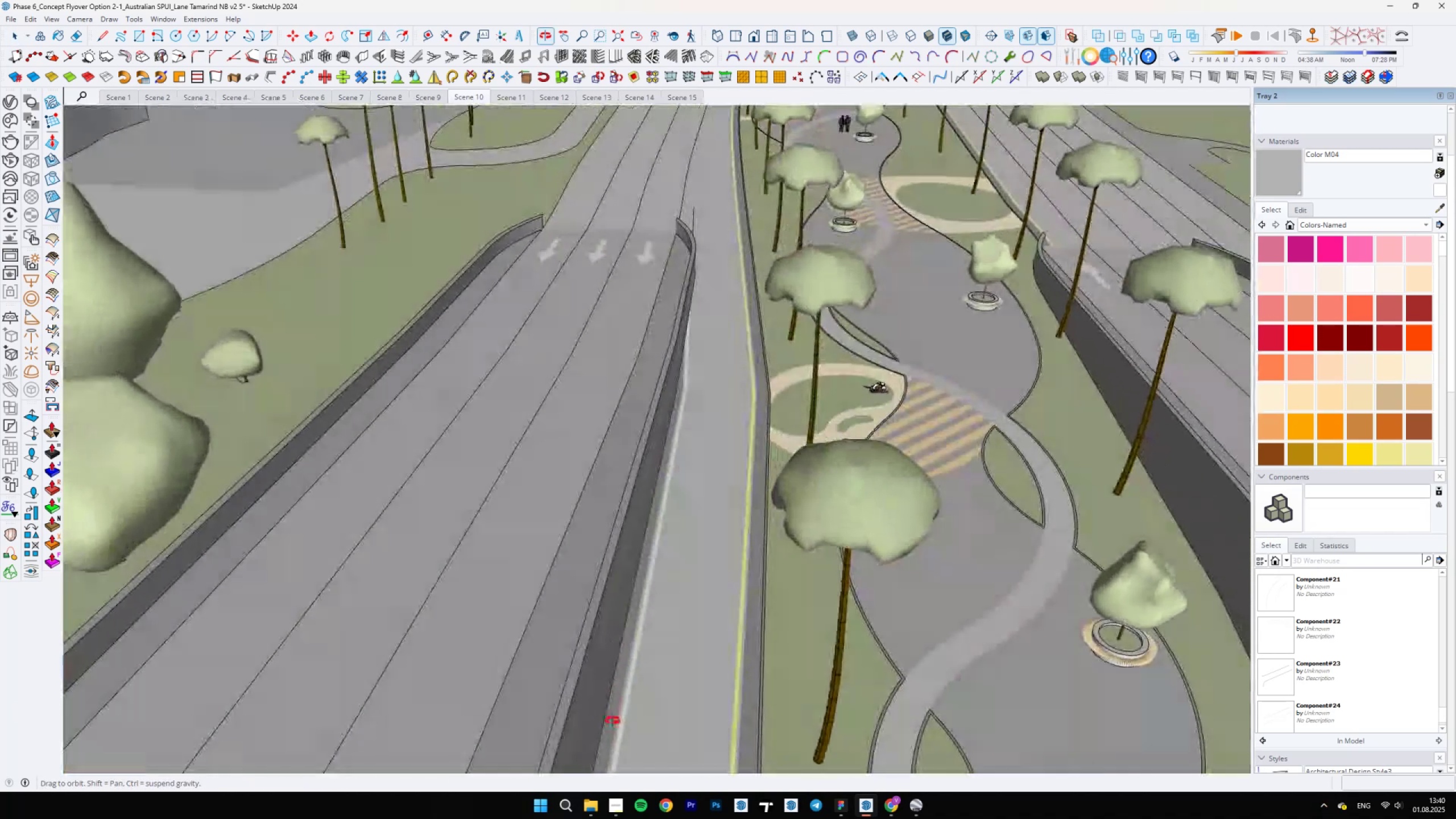 
scroll: coordinate [662, 457], scroll_direction: down, amount: 7.0
 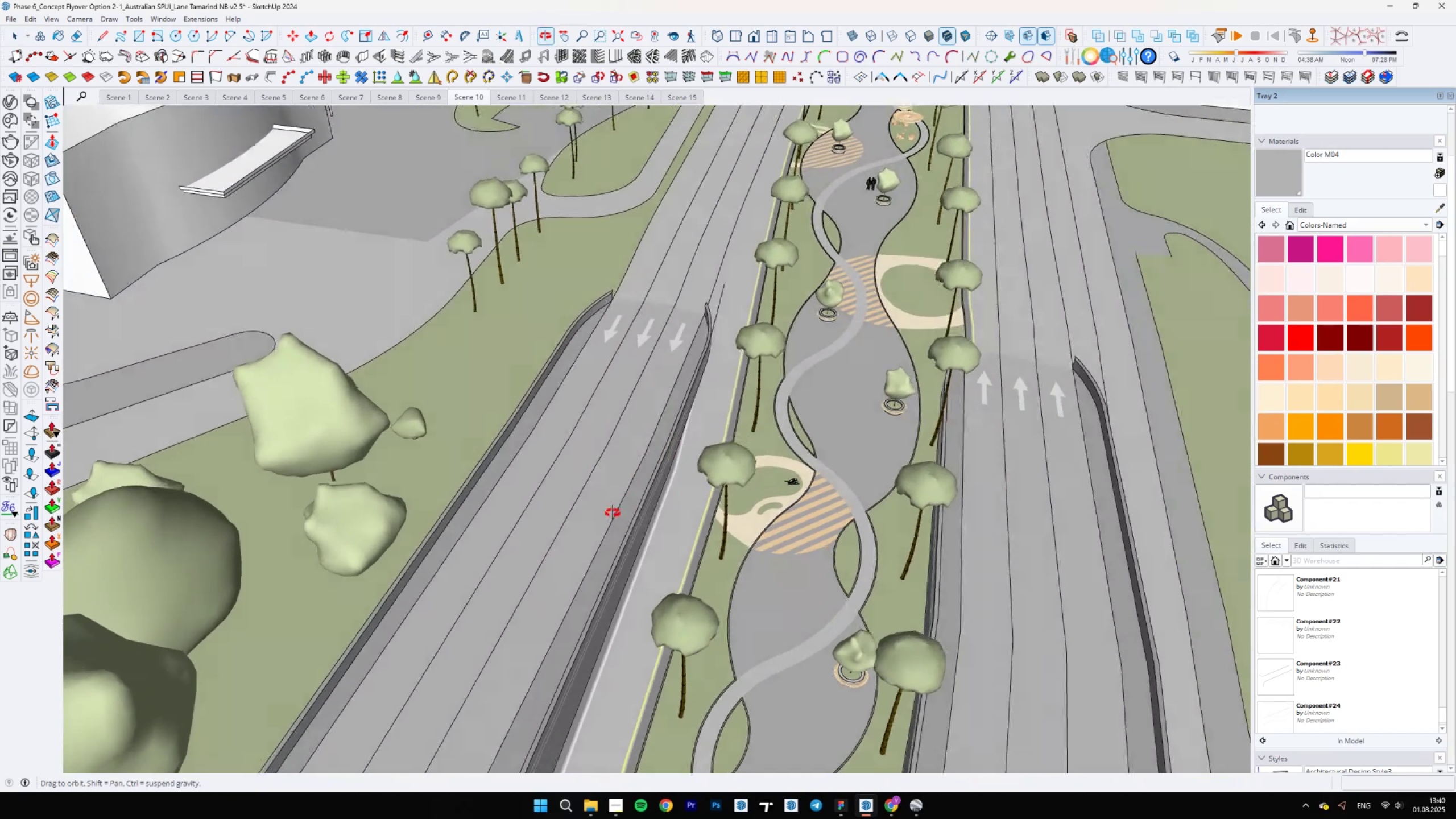 
scroll: coordinate [745, 427], scroll_direction: up, amount: 15.0
 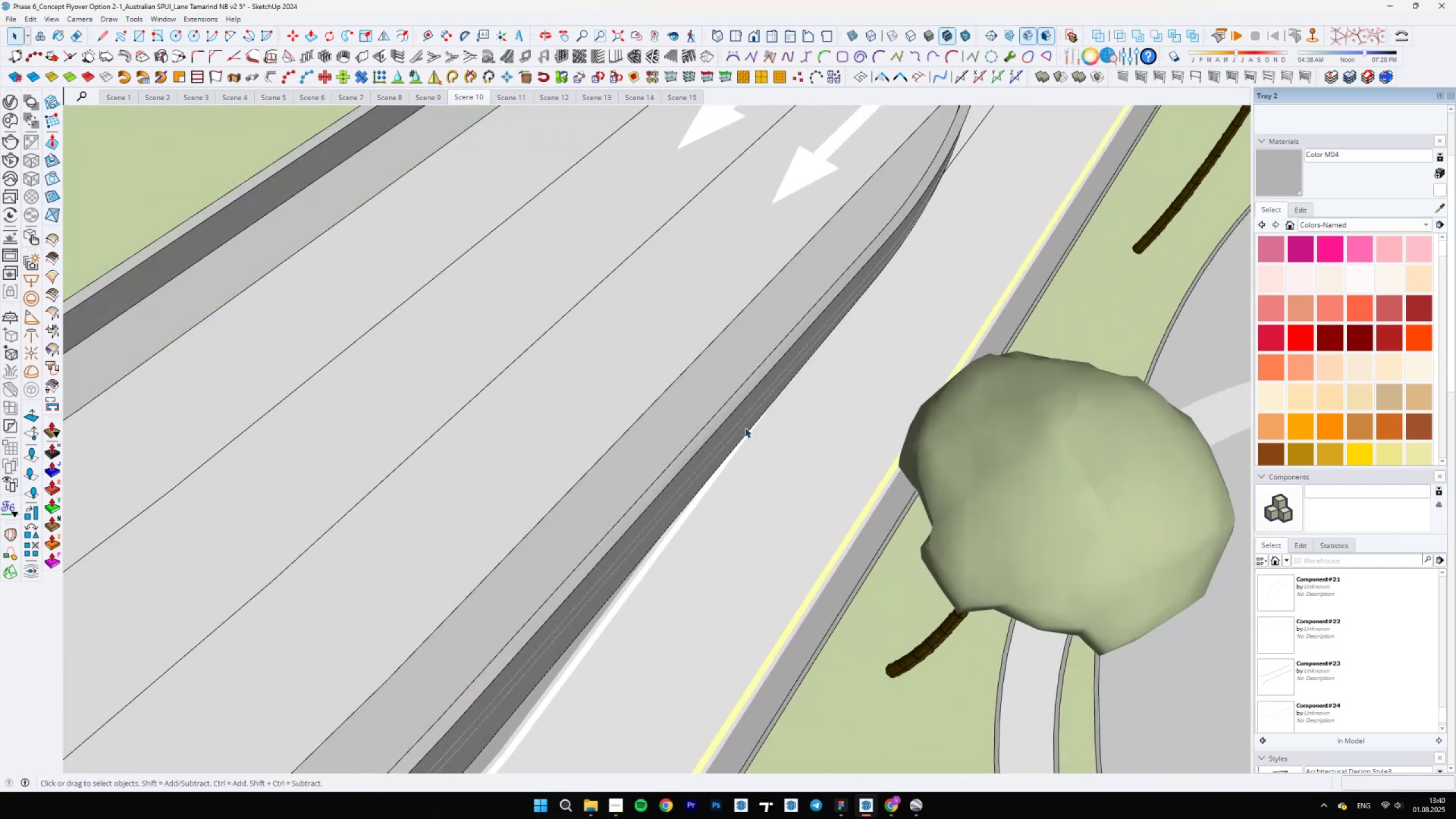 
scroll: coordinate [707, 557], scroll_direction: down, amount: 17.0
 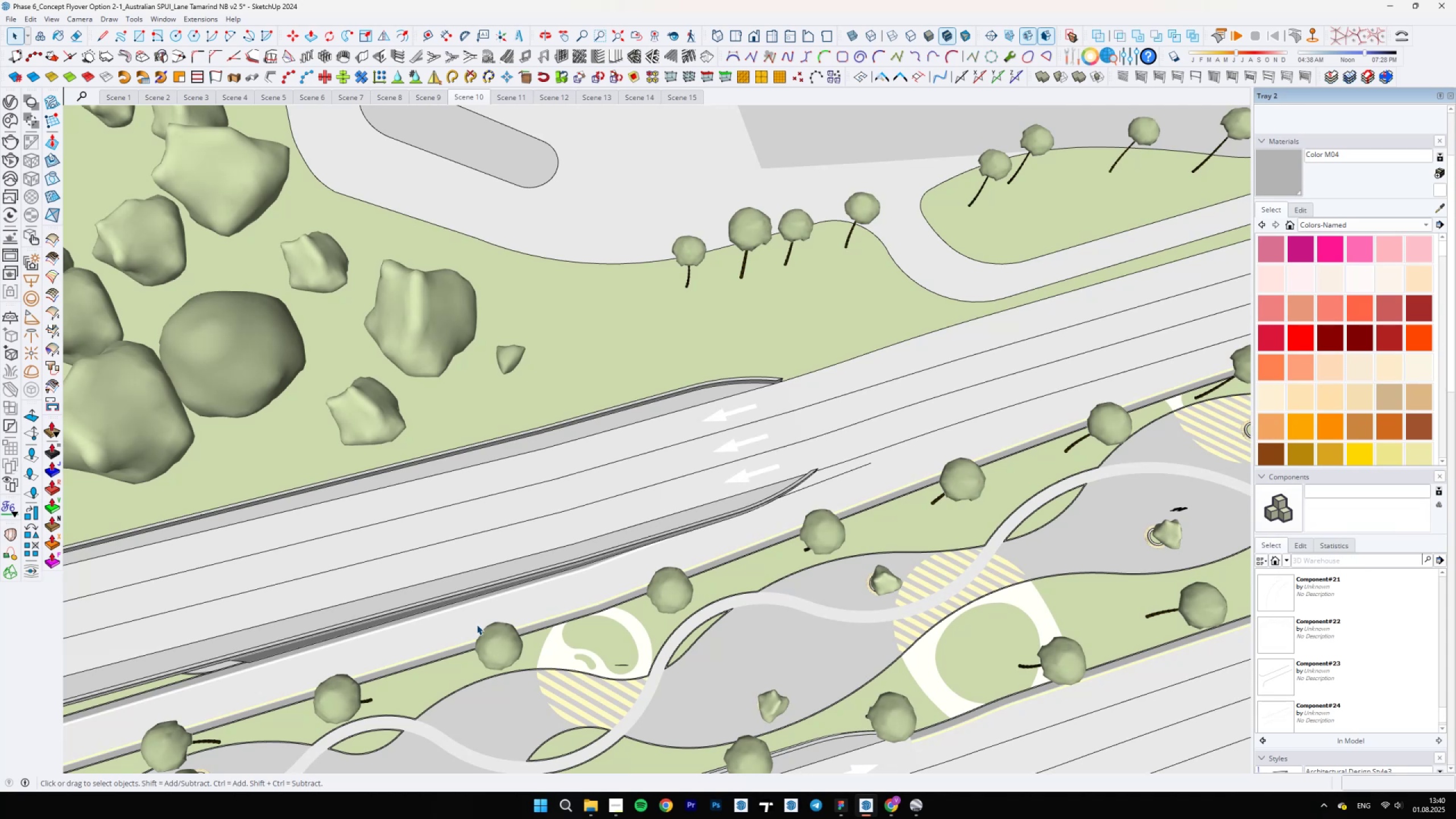 
wait(12.58)
 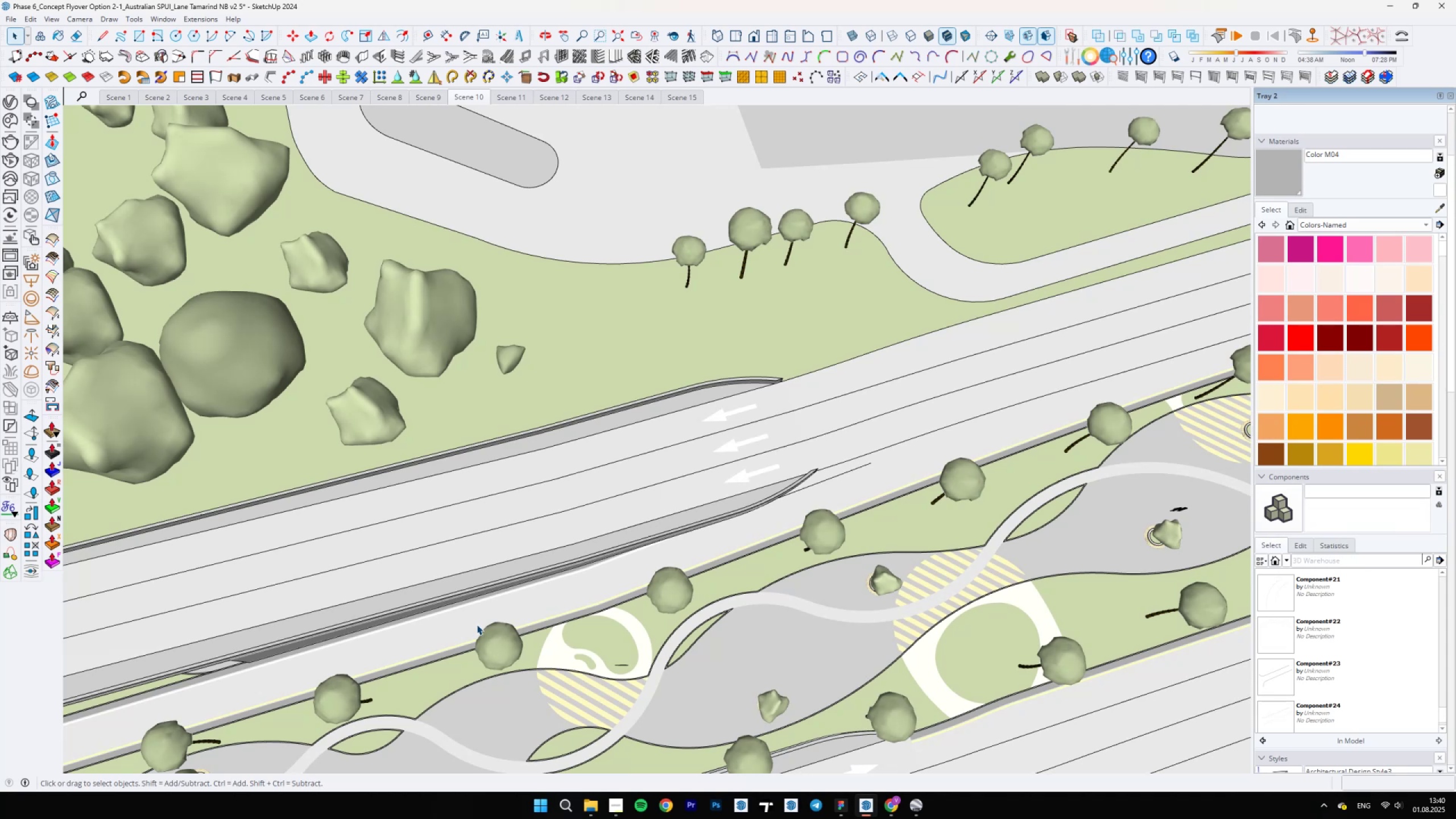 
scroll: coordinate [863, 461], scroll_direction: down, amount: 18.0
 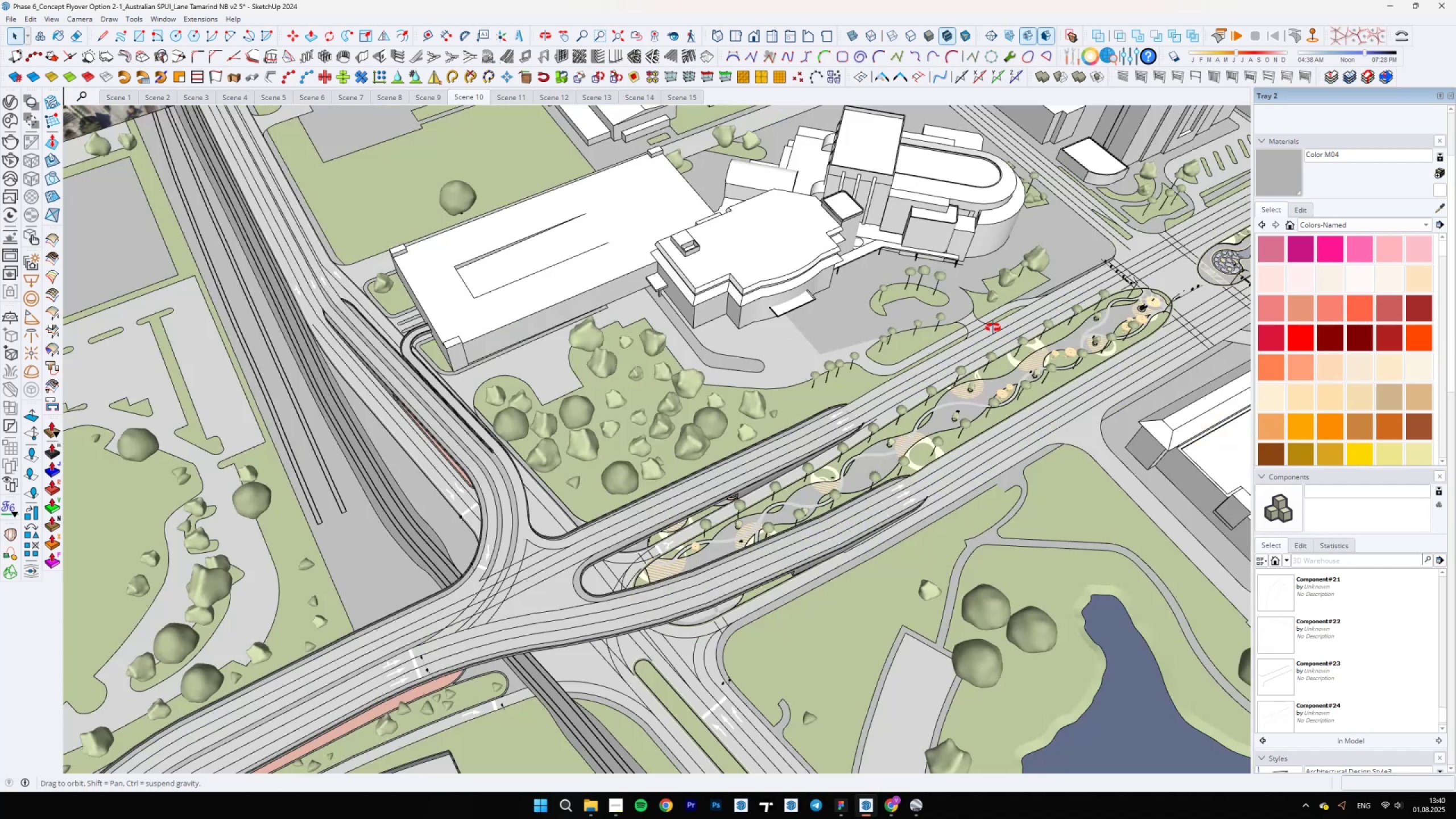 
scroll: coordinate [789, 471], scroll_direction: up, amount: 11.0
 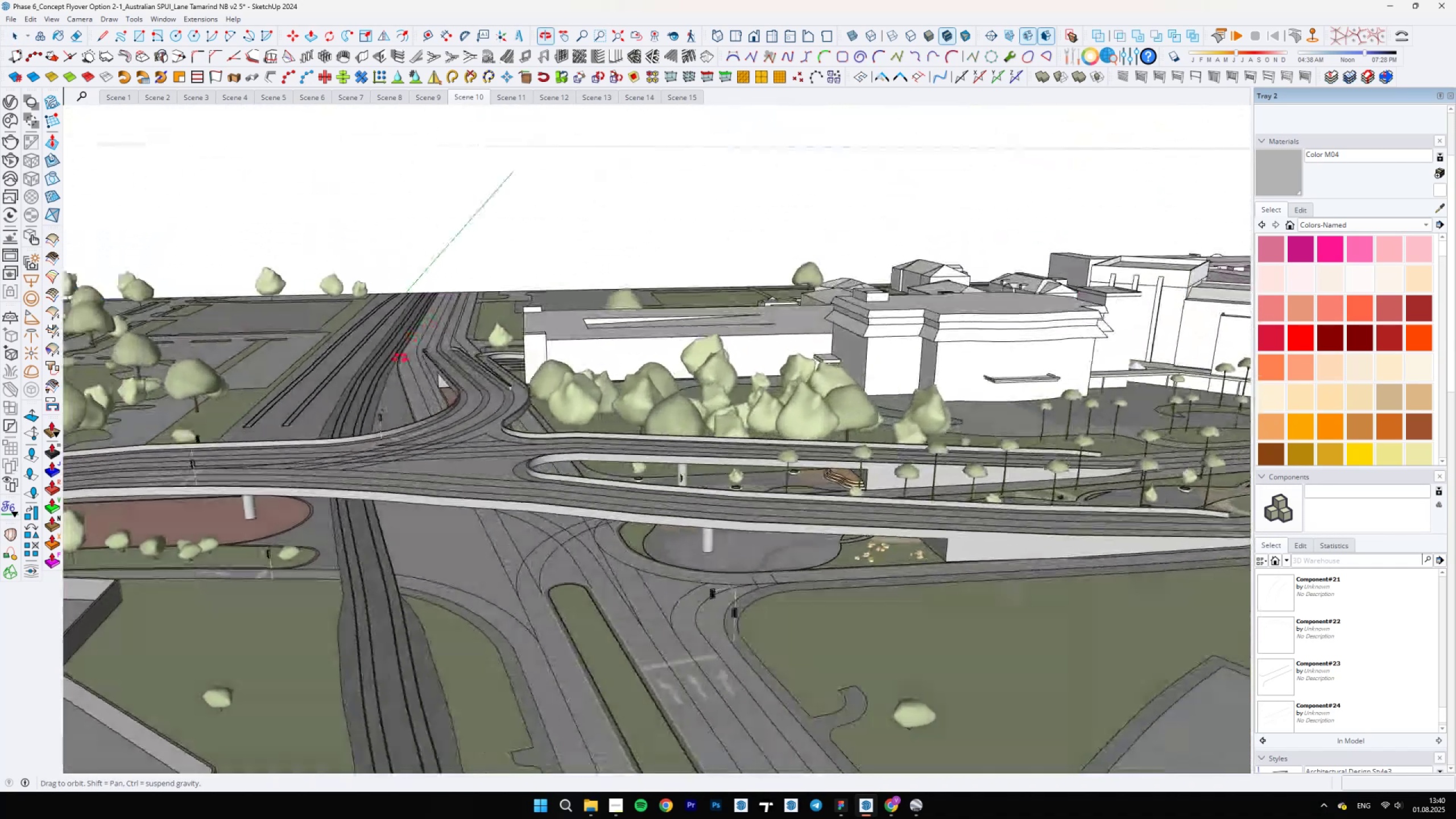 
scroll: coordinate [896, 505], scroll_direction: down, amount: 6.0
 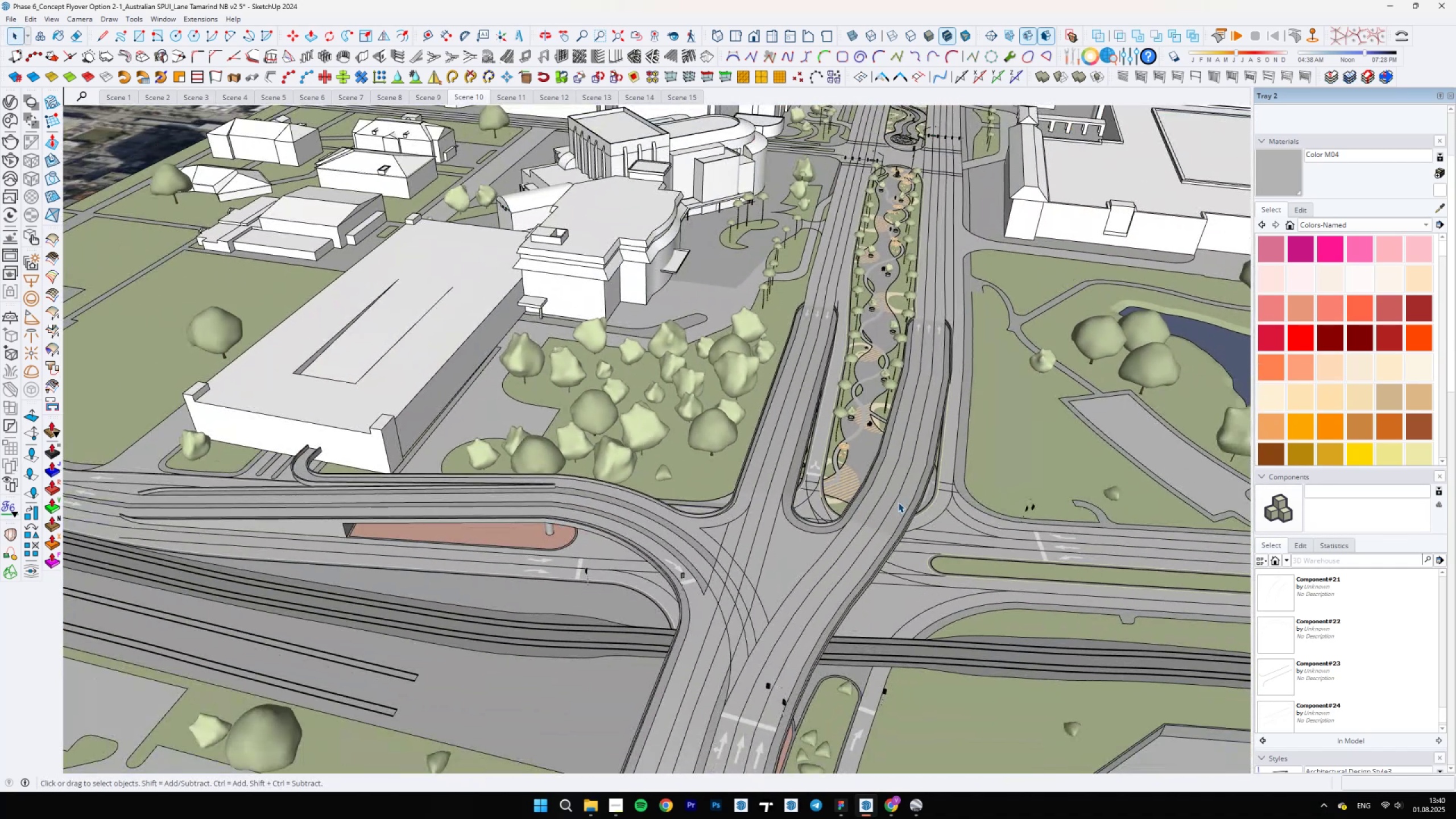 
key(Escape)
 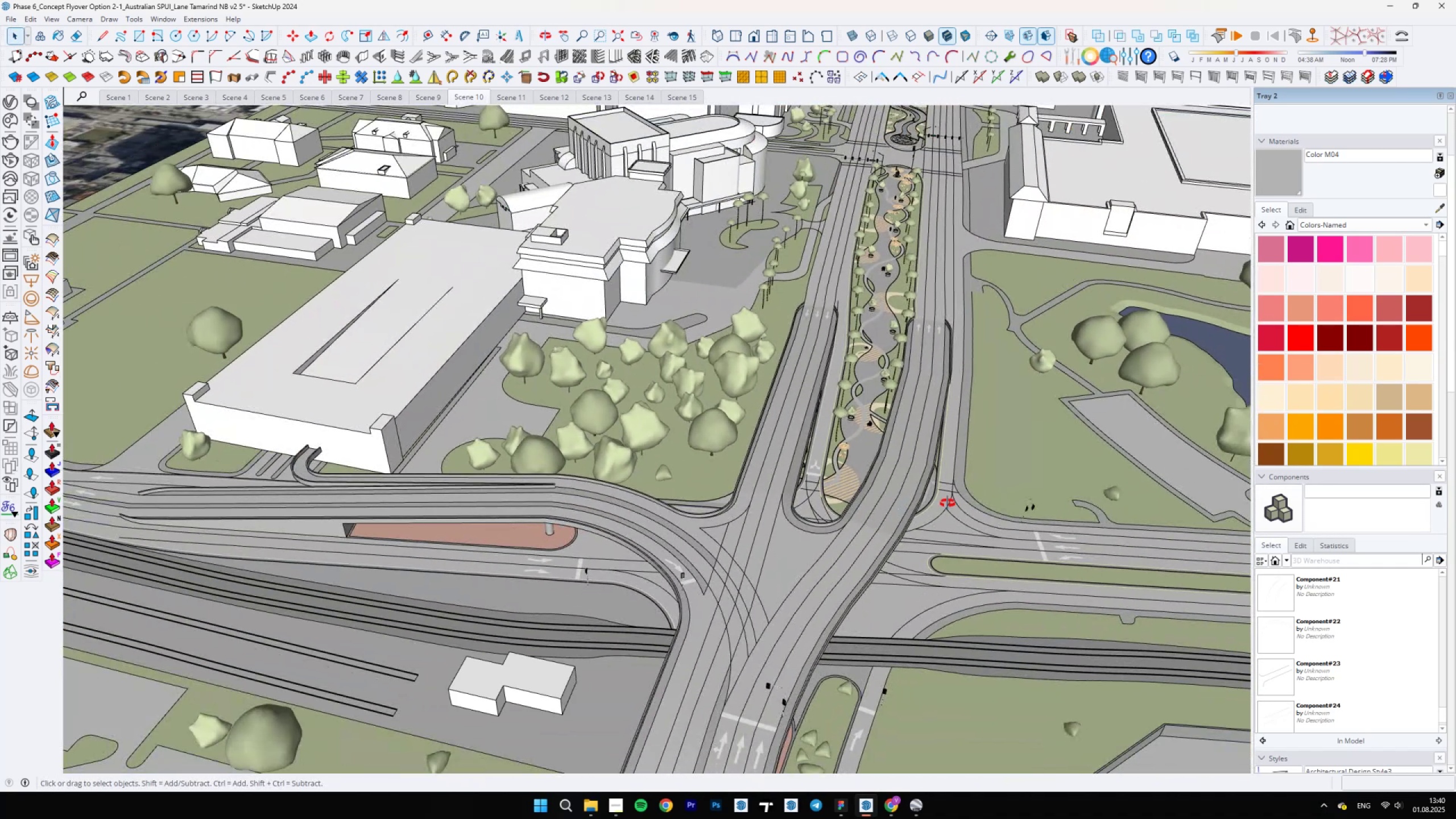 
key(Escape)
 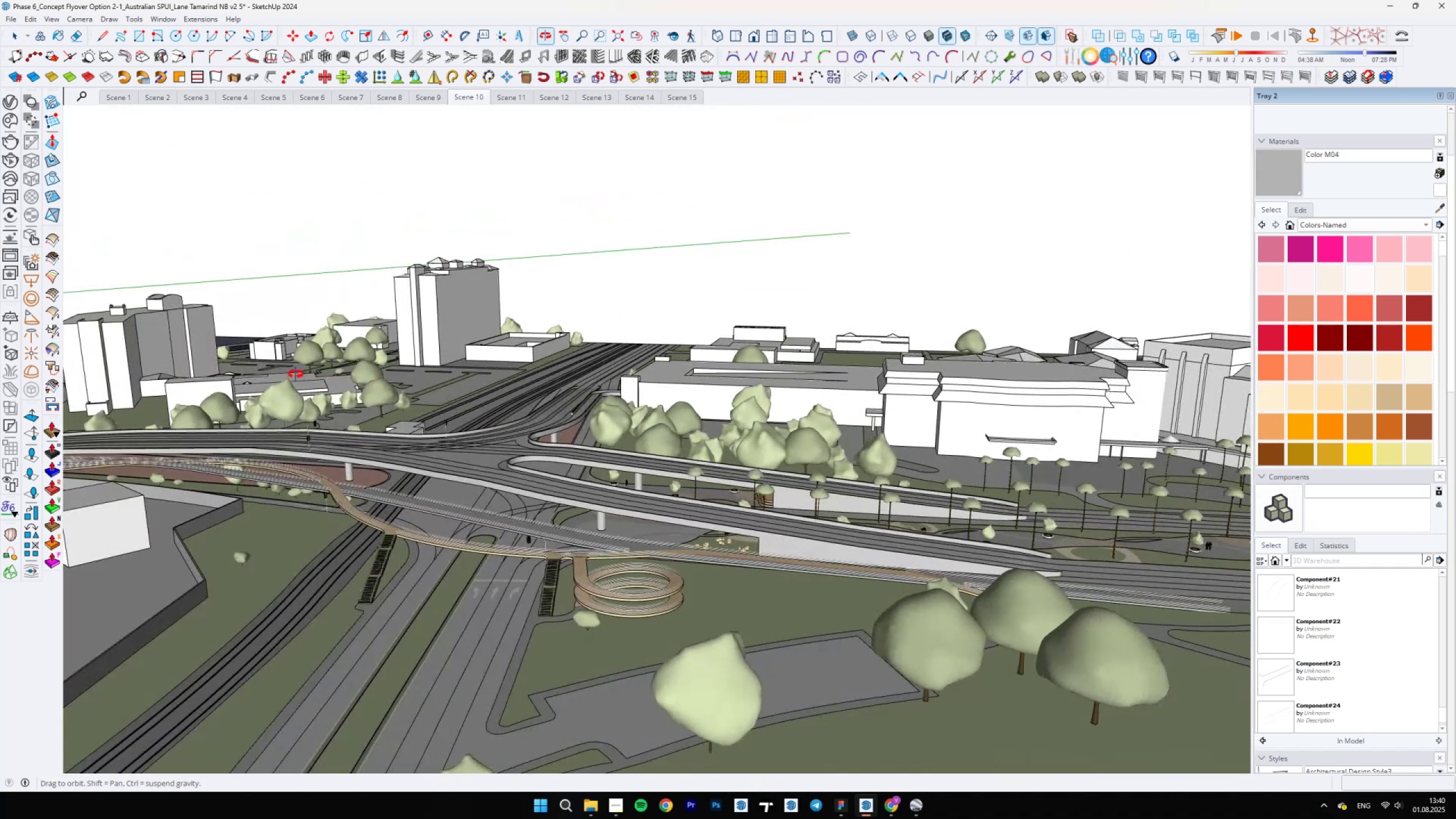 
scroll: coordinate [670, 516], scroll_direction: up, amount: 44.0
 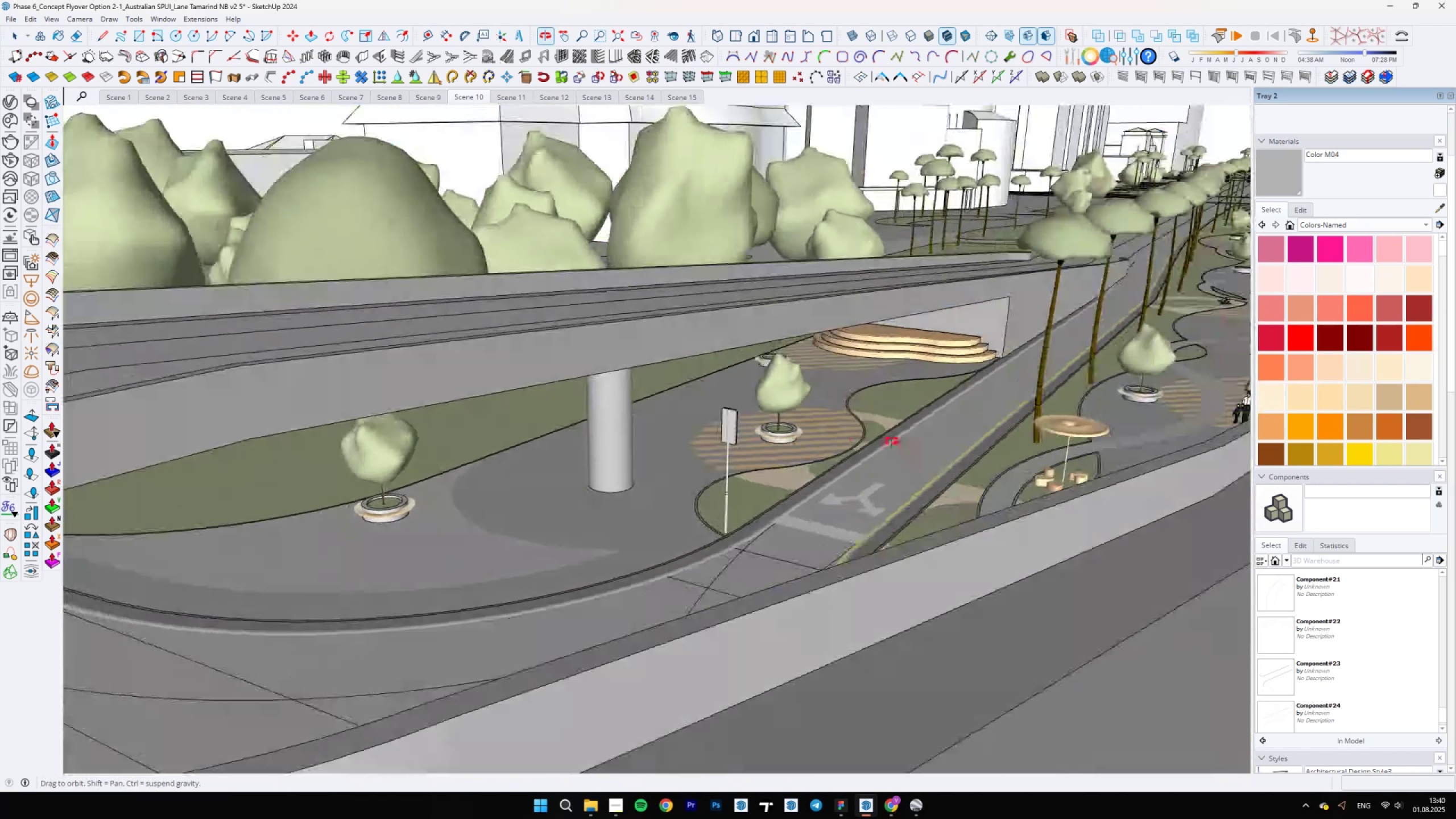 
scroll: coordinate [832, 551], scroll_direction: down, amount: 35.0
 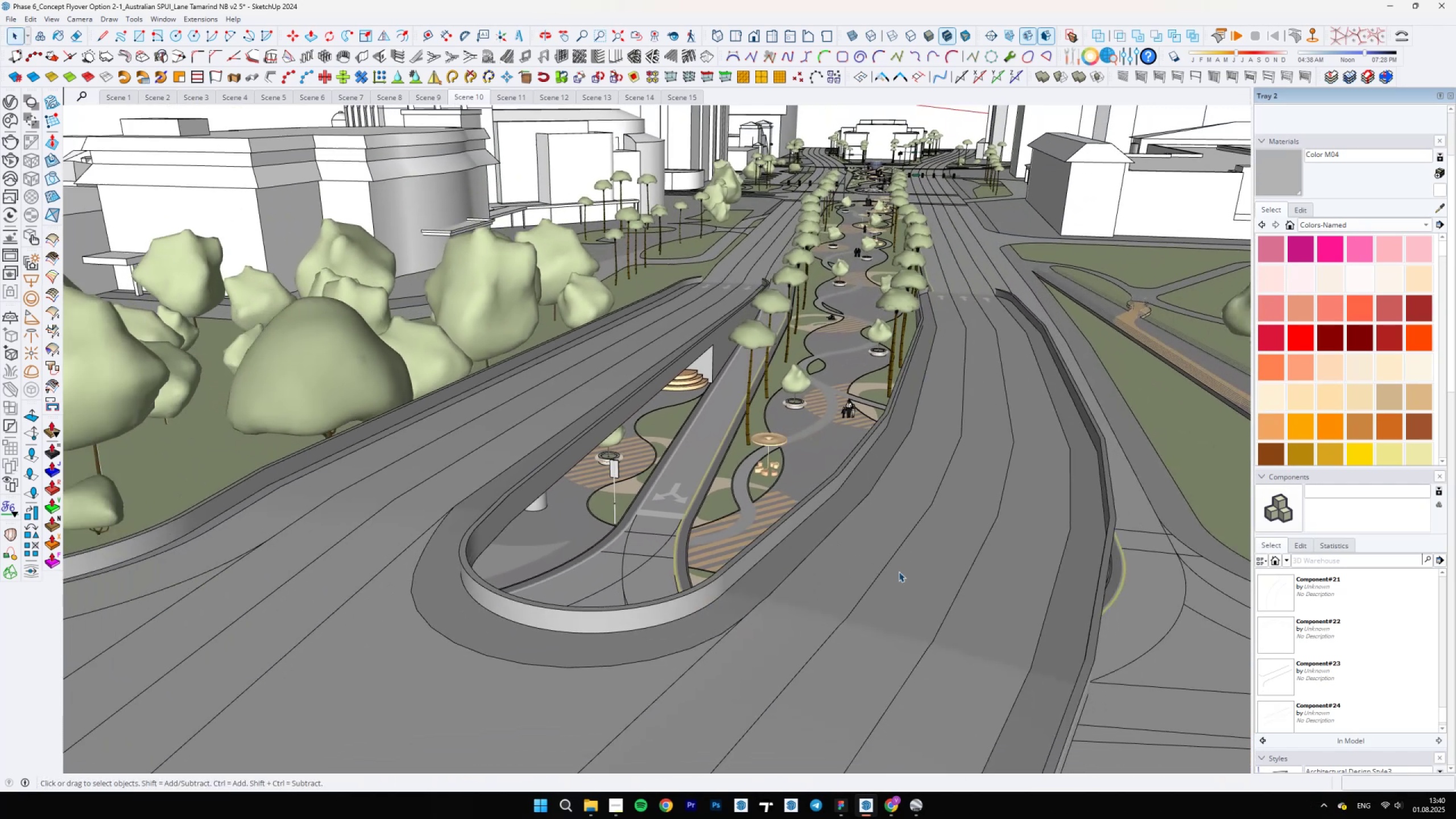 
hold_key(key=ShiftLeft, duration=0.72)
 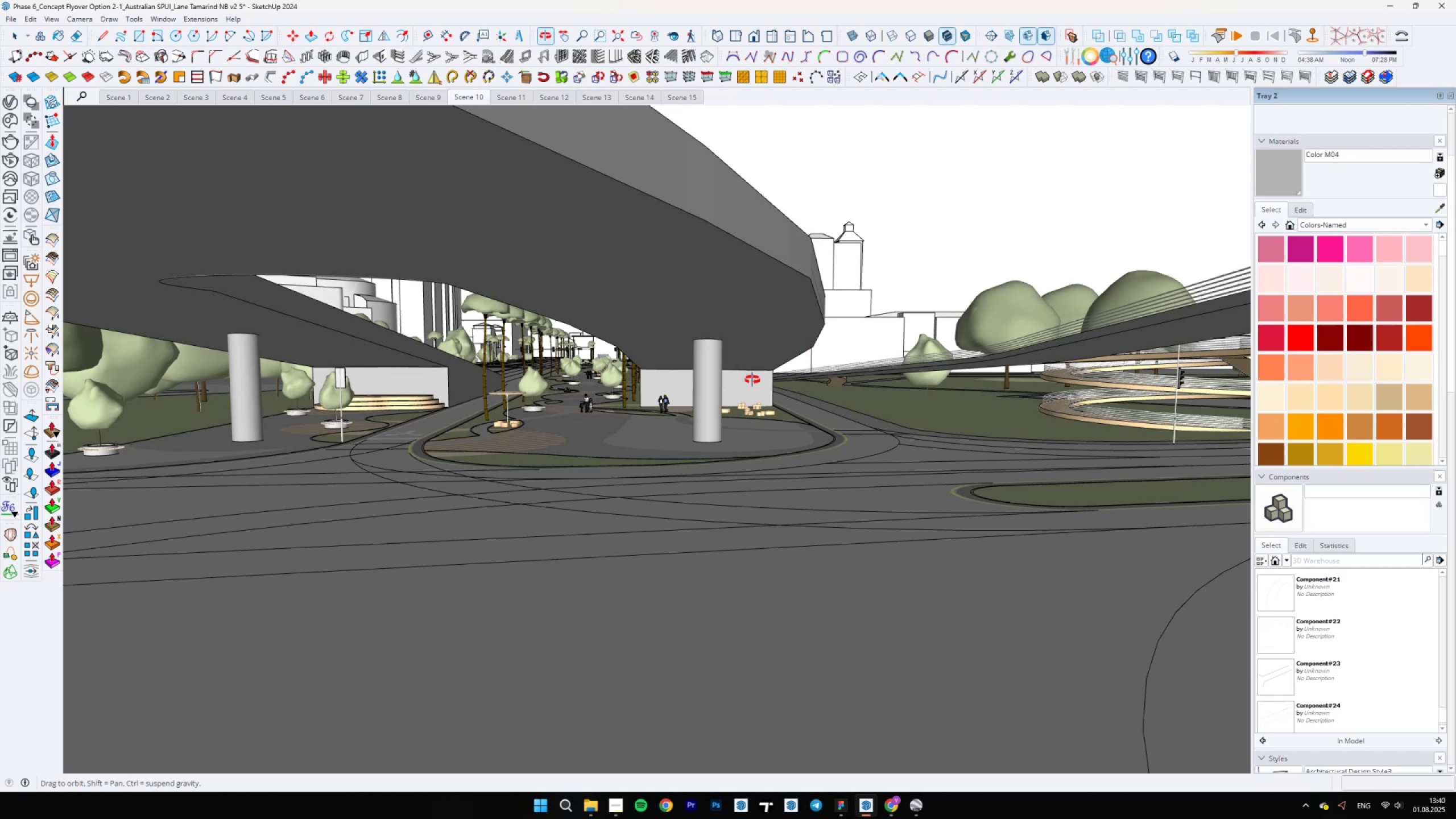 
scroll: coordinate [744, 442], scroll_direction: down, amount: 10.0
 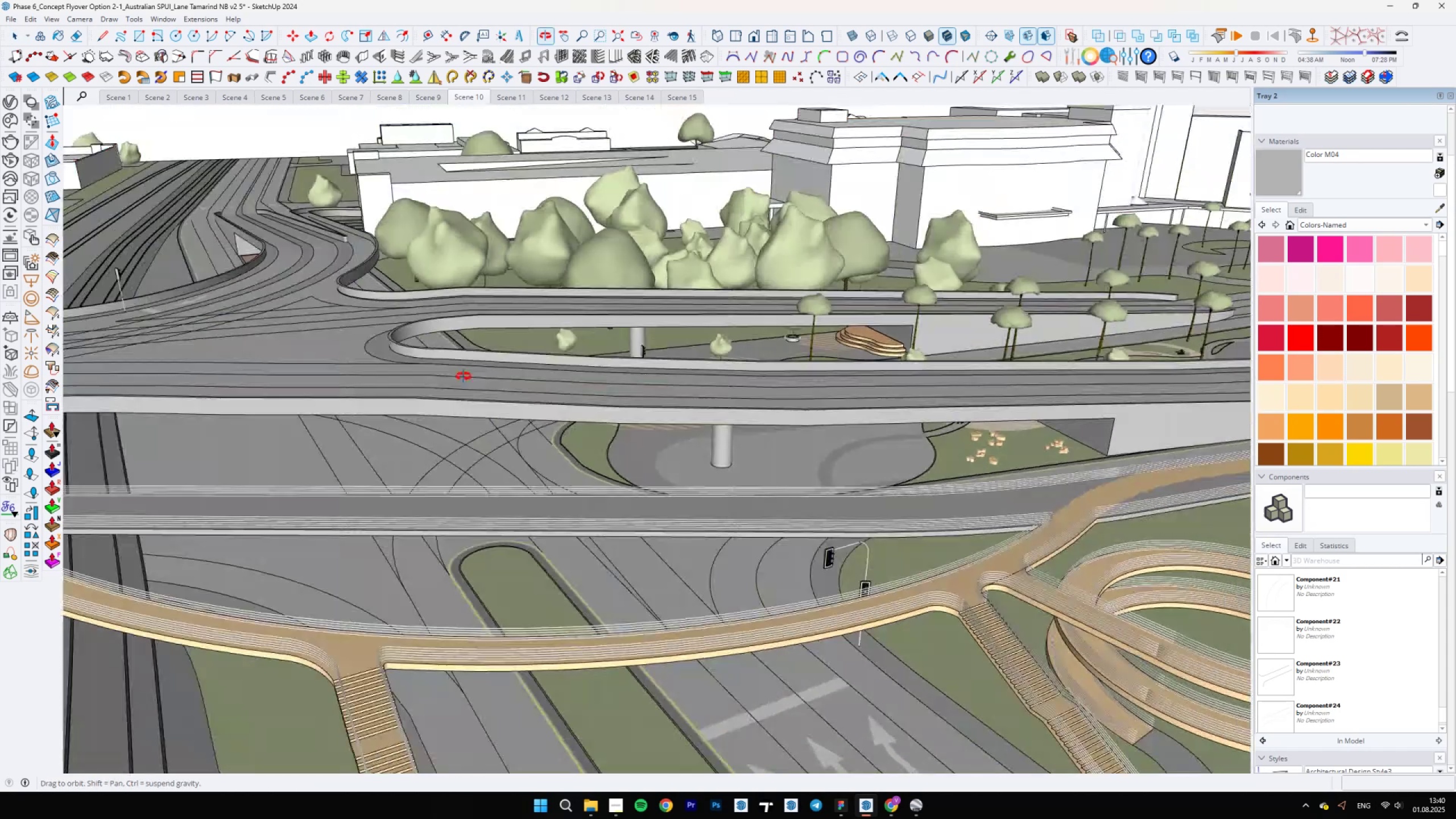 
hold_key(key=ShiftLeft, duration=0.55)
 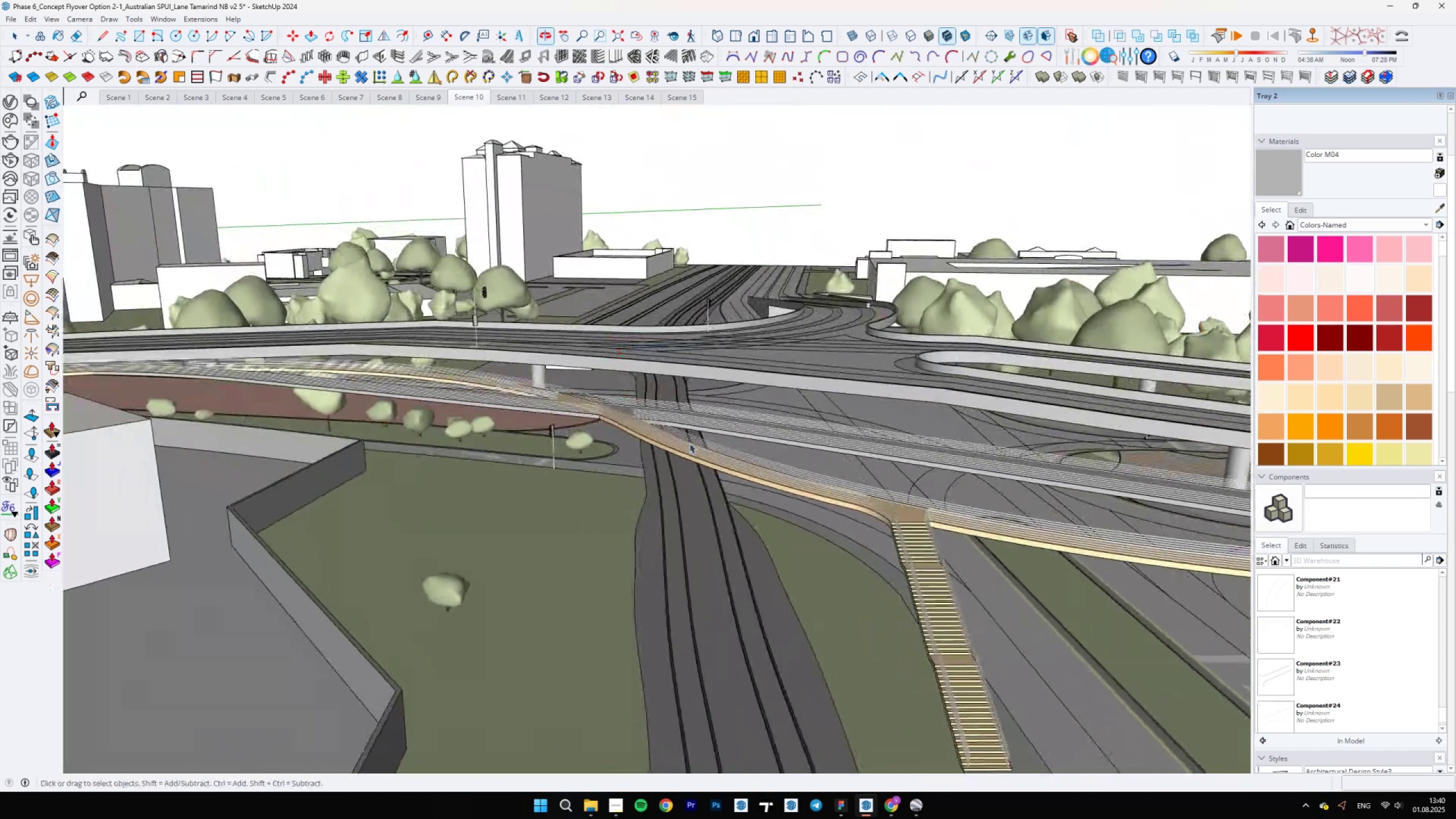 
hold_key(key=ShiftLeft, duration=0.46)
 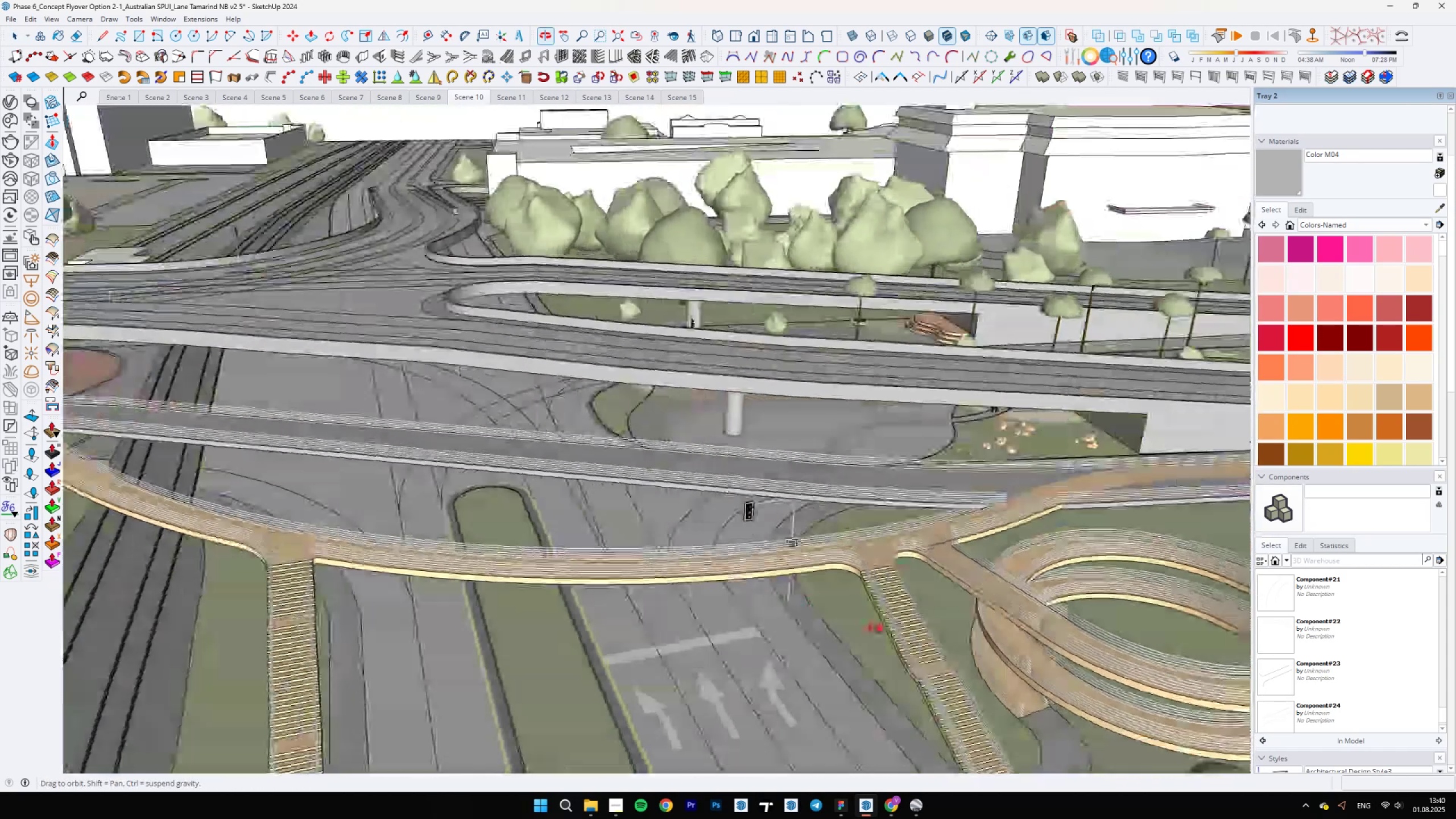 
hold_key(key=ShiftLeft, duration=0.59)
 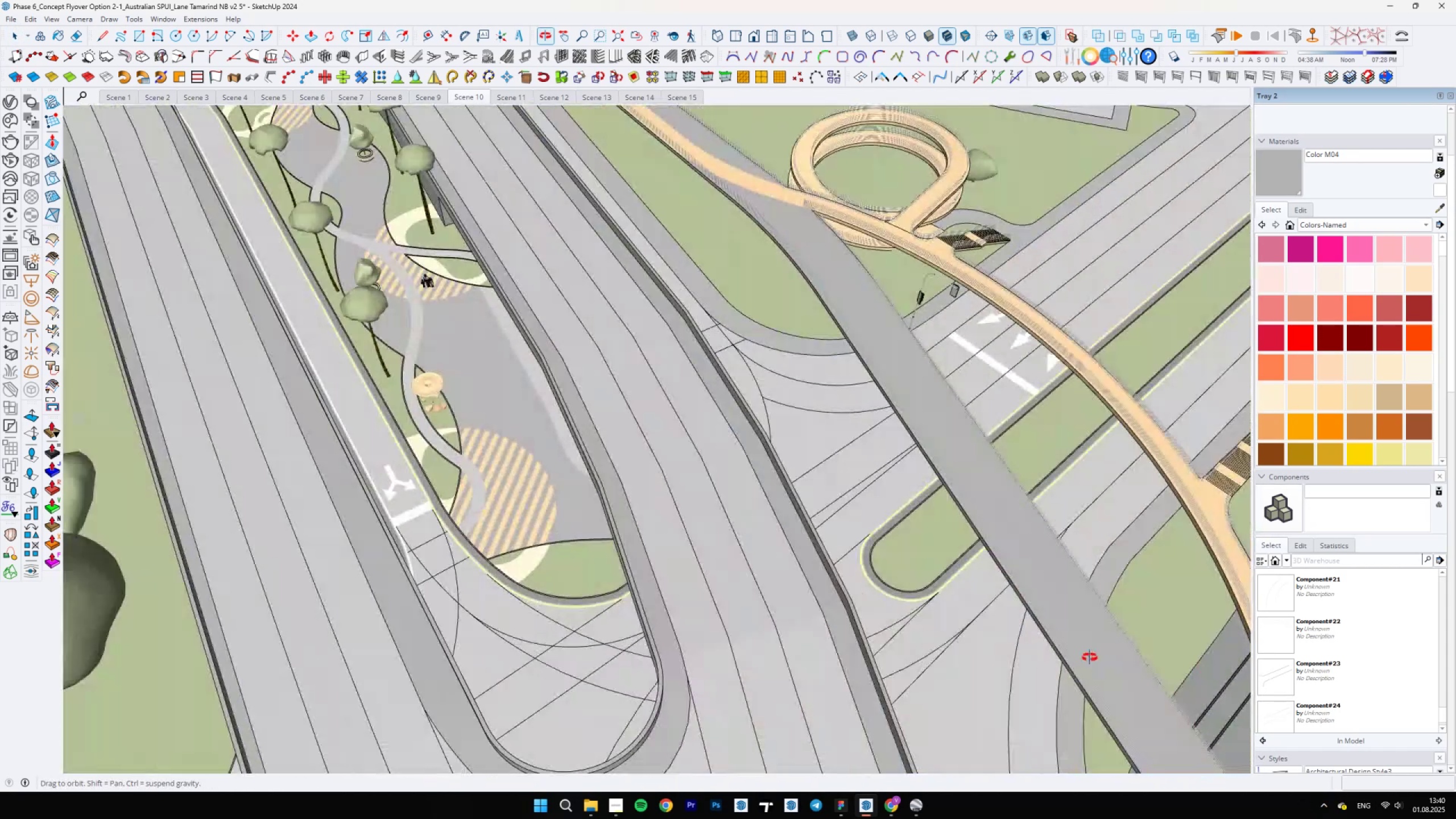 
scroll: coordinate [552, 590], scroll_direction: down, amount: 8.0
 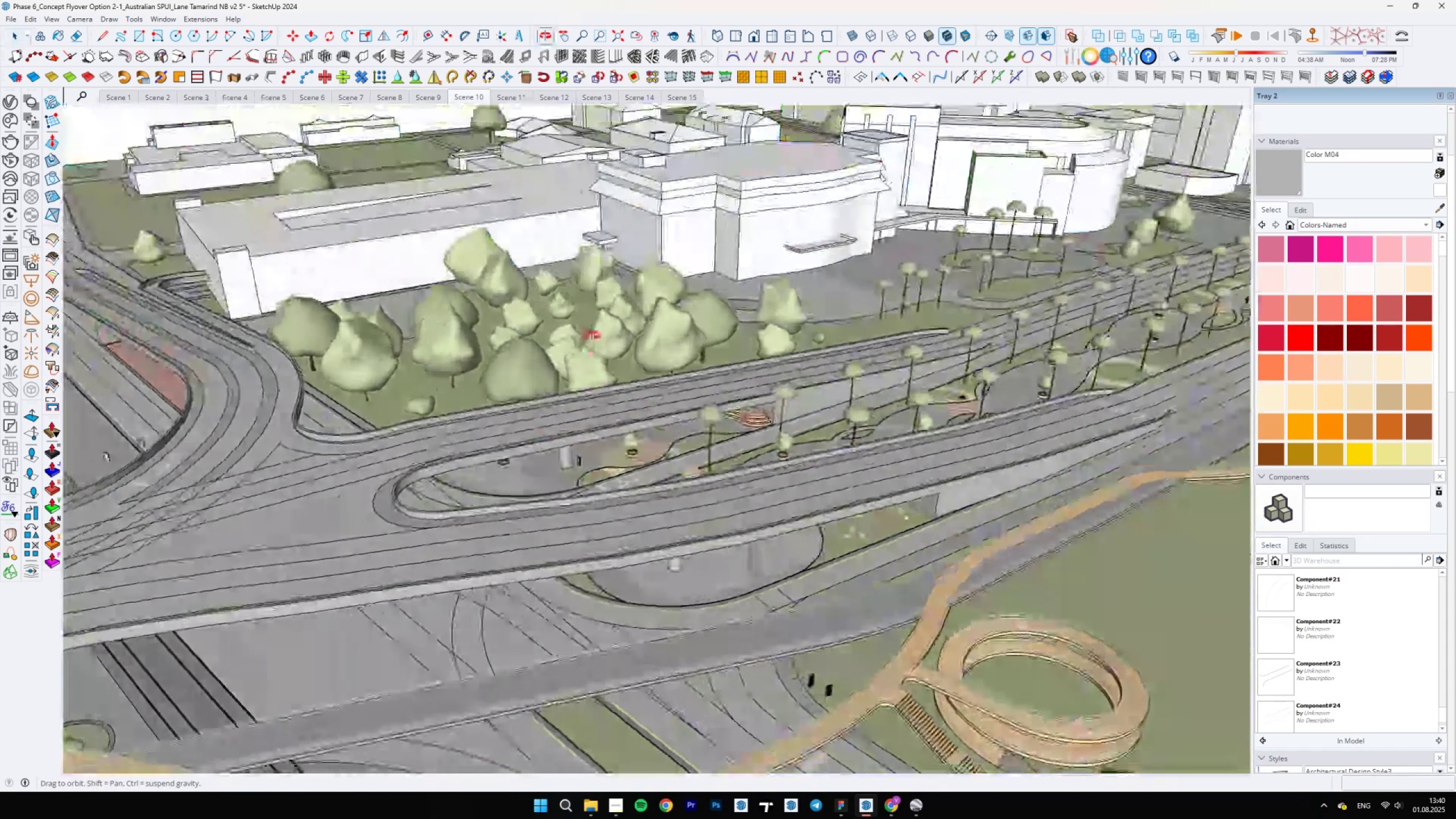 
scroll: coordinate [628, 694], scroll_direction: up, amount: 18.0
 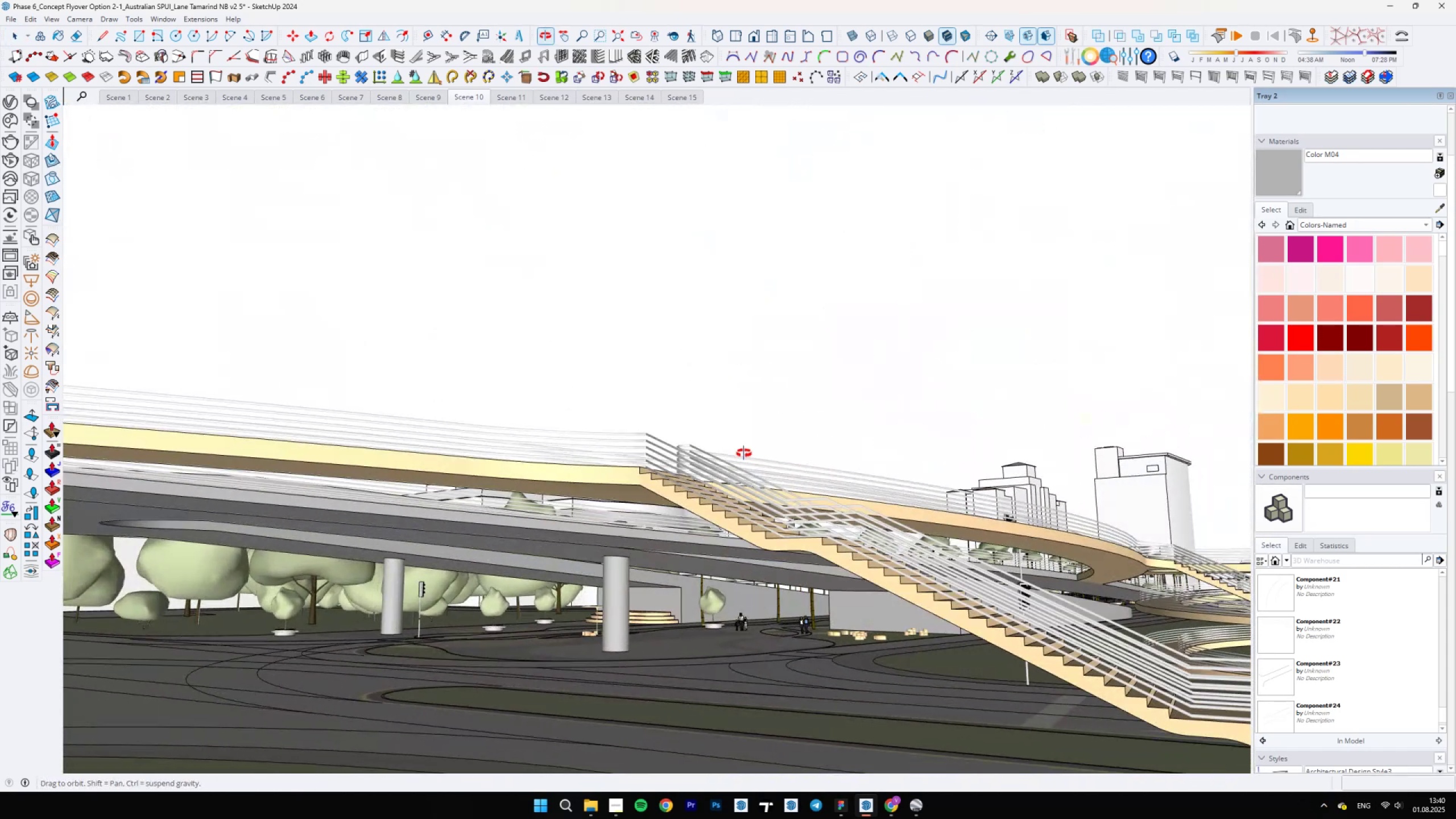 
scroll: coordinate [658, 501], scroll_direction: down, amount: 4.0
 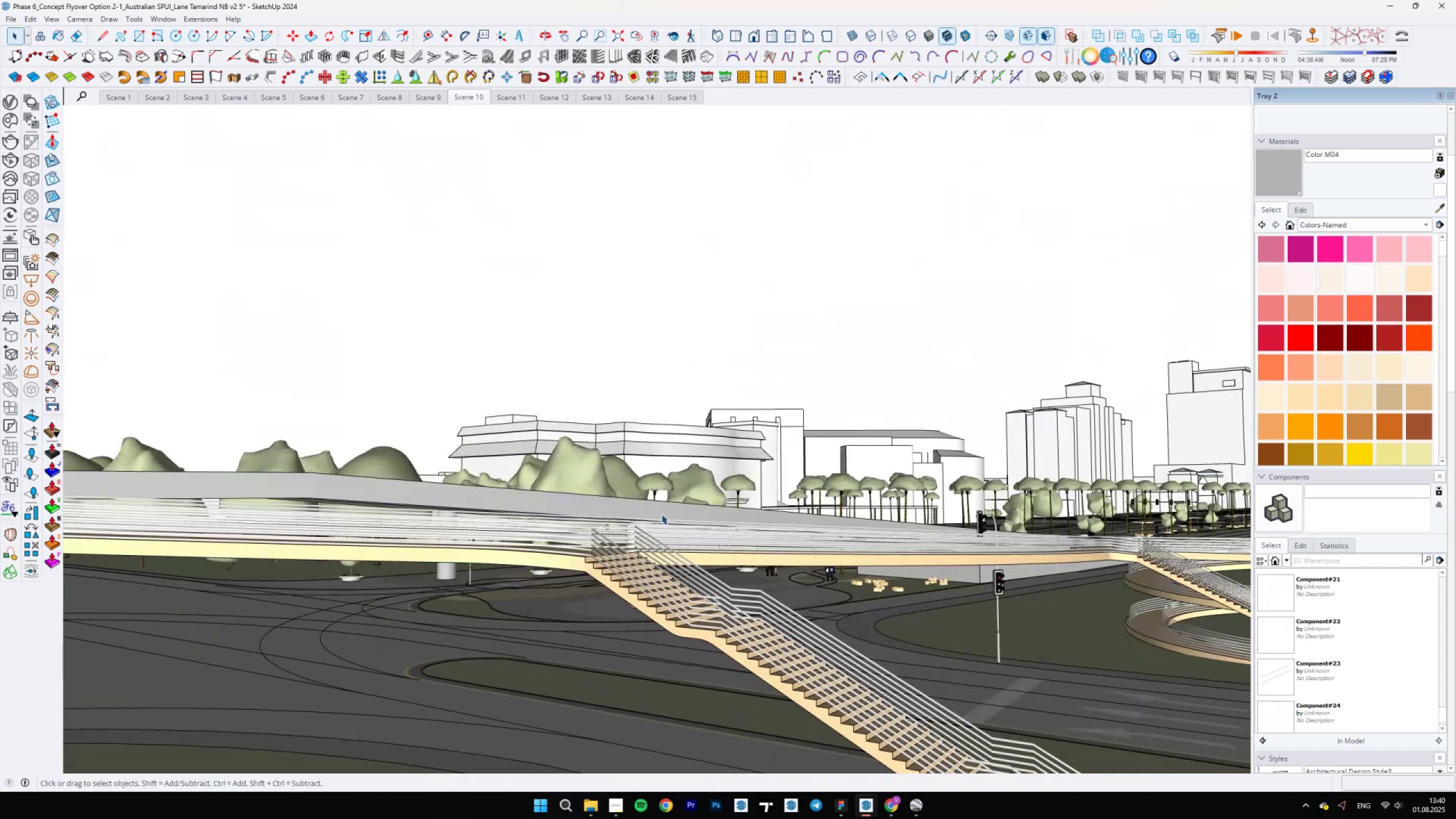 
hold_key(key=ShiftLeft, duration=1.2)
 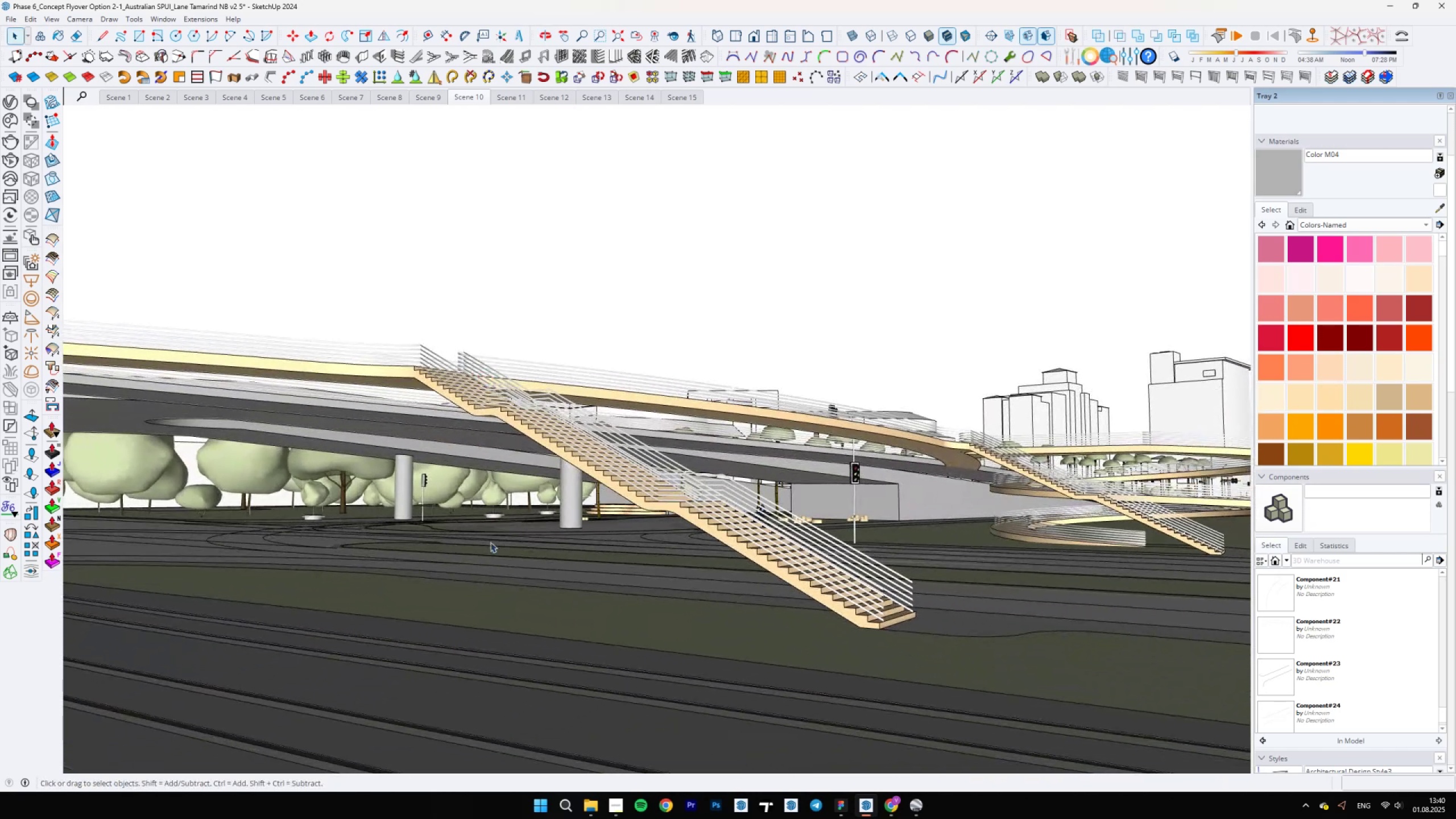 
scroll: coordinate [537, 543], scroll_direction: up, amount: 2.0
 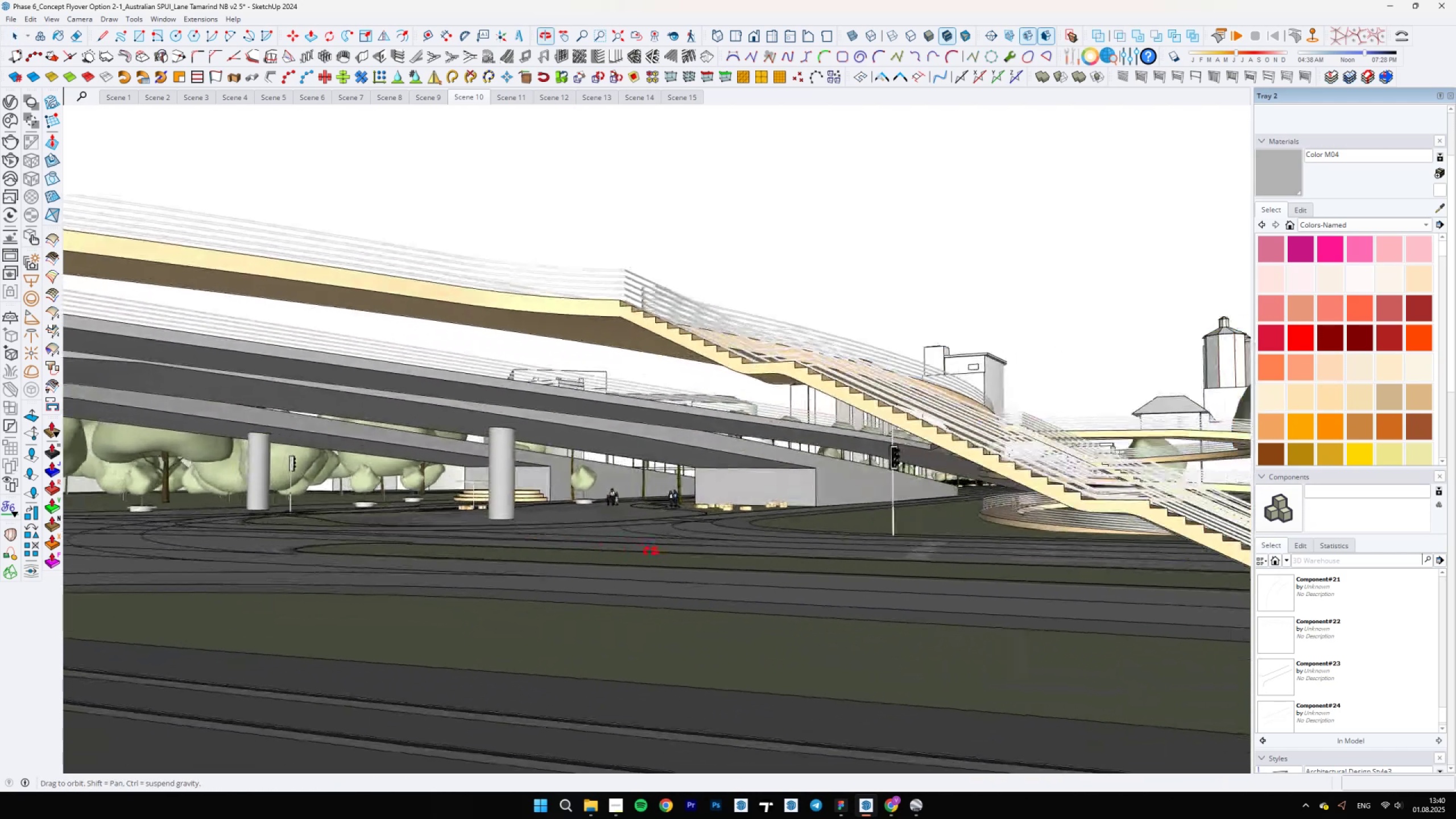 
hold_key(key=ShiftLeft, duration=0.8)
 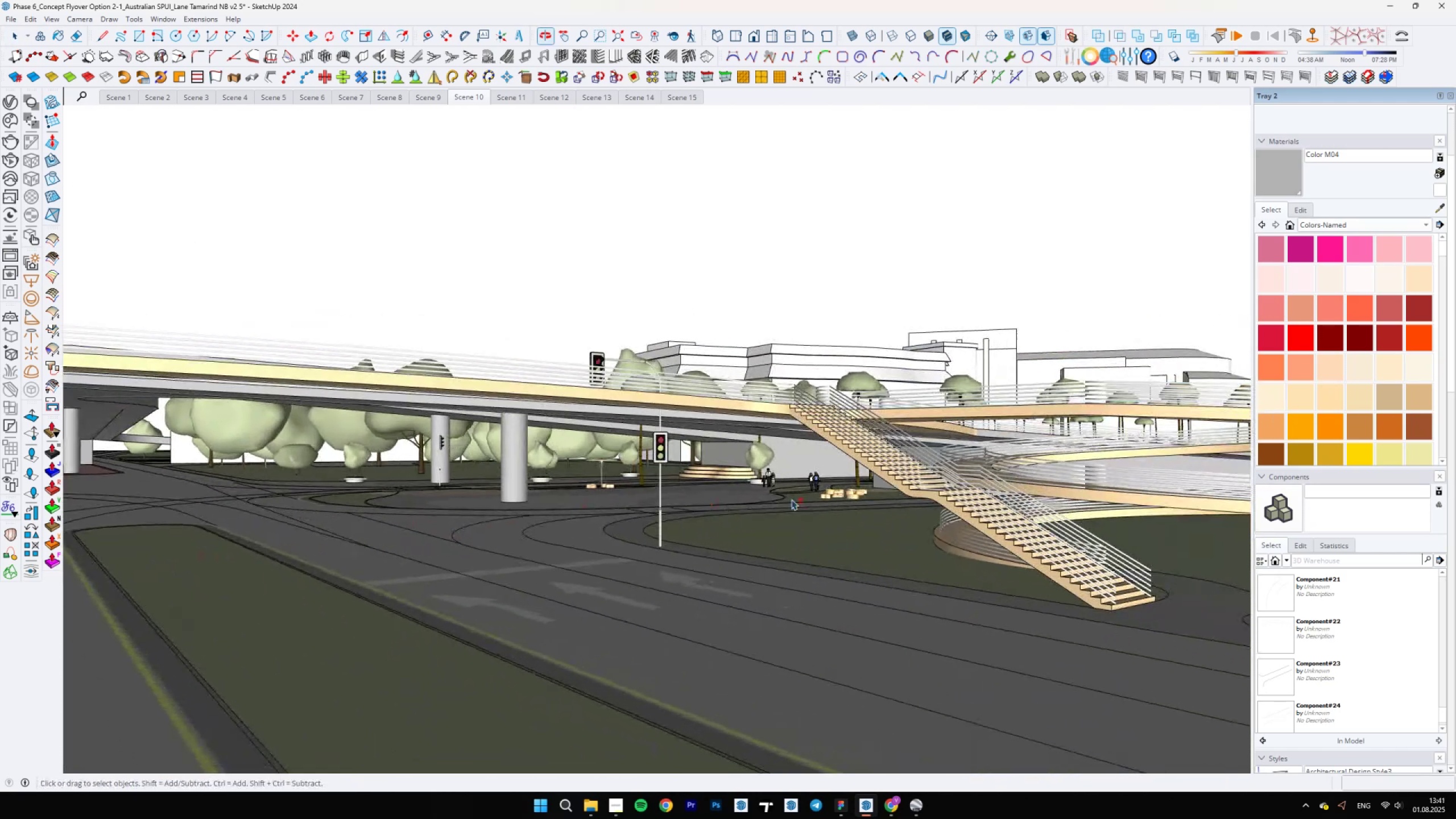 
scroll: coordinate [818, 494], scroll_direction: up, amount: 3.0
 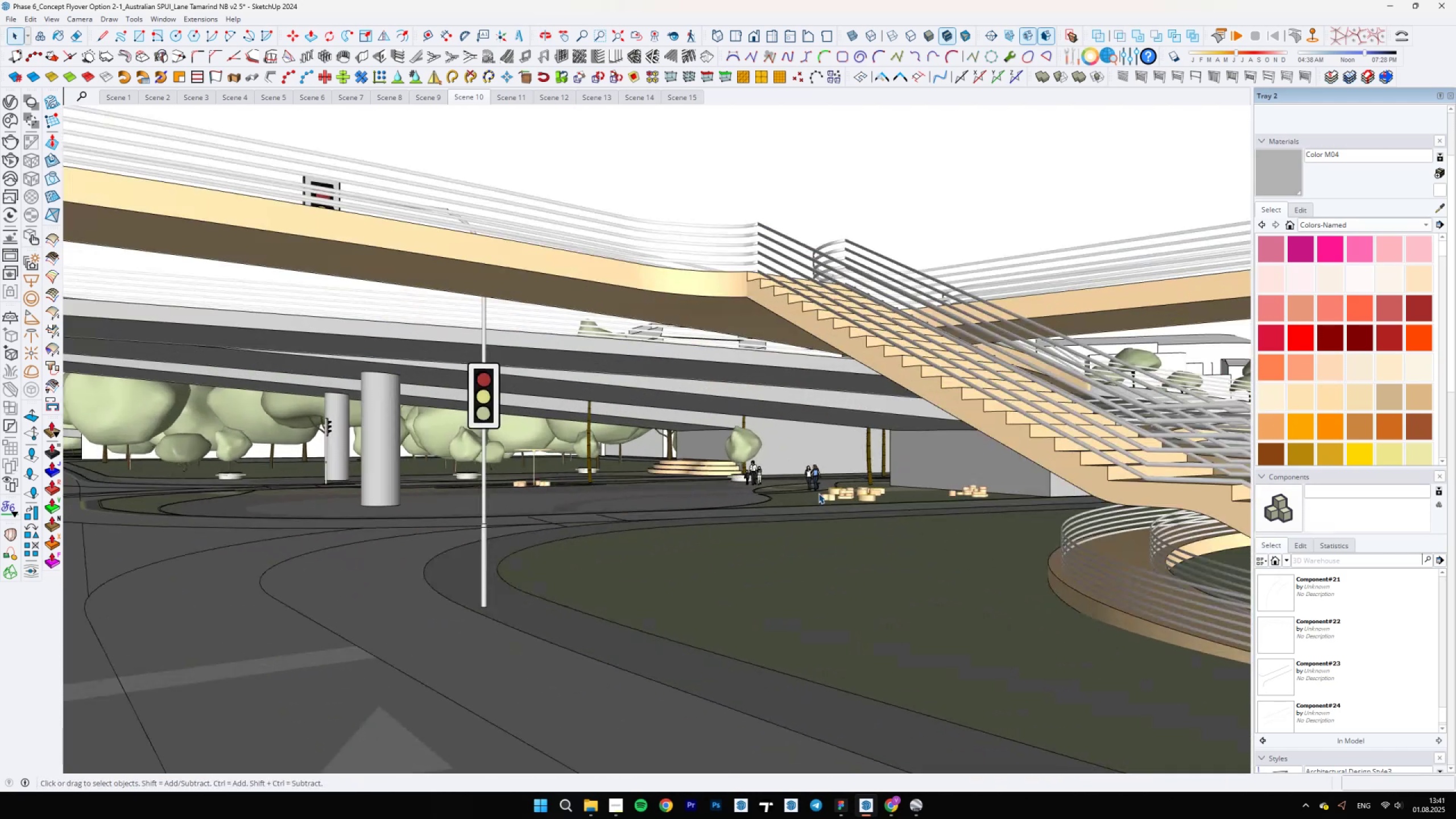 
hold_key(key=ShiftLeft, duration=1.5)
 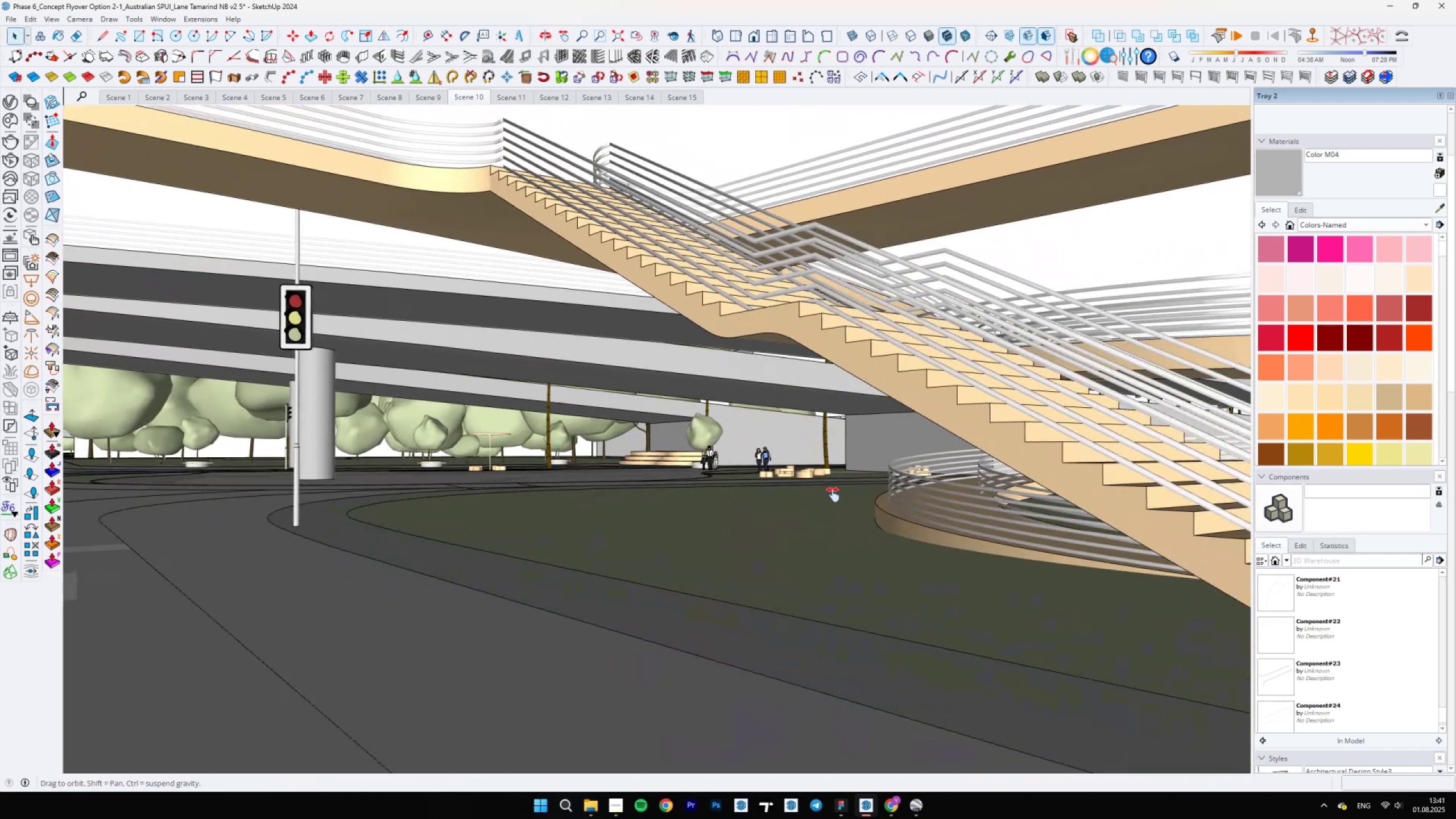 
hold_key(key=ShiftLeft, duration=0.72)
 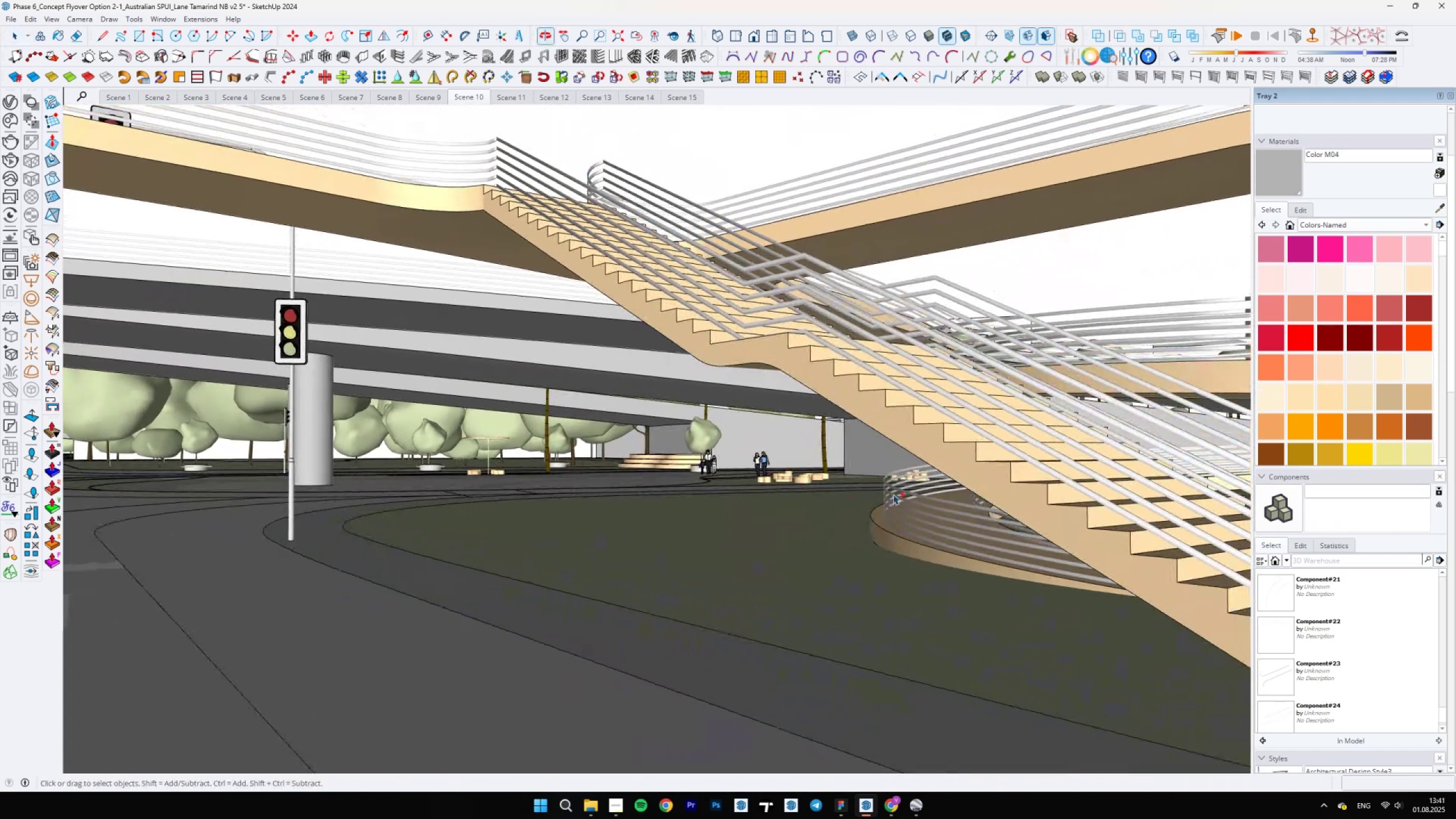 
scroll: coordinate [945, 498], scroll_direction: up, amount: 1.0
 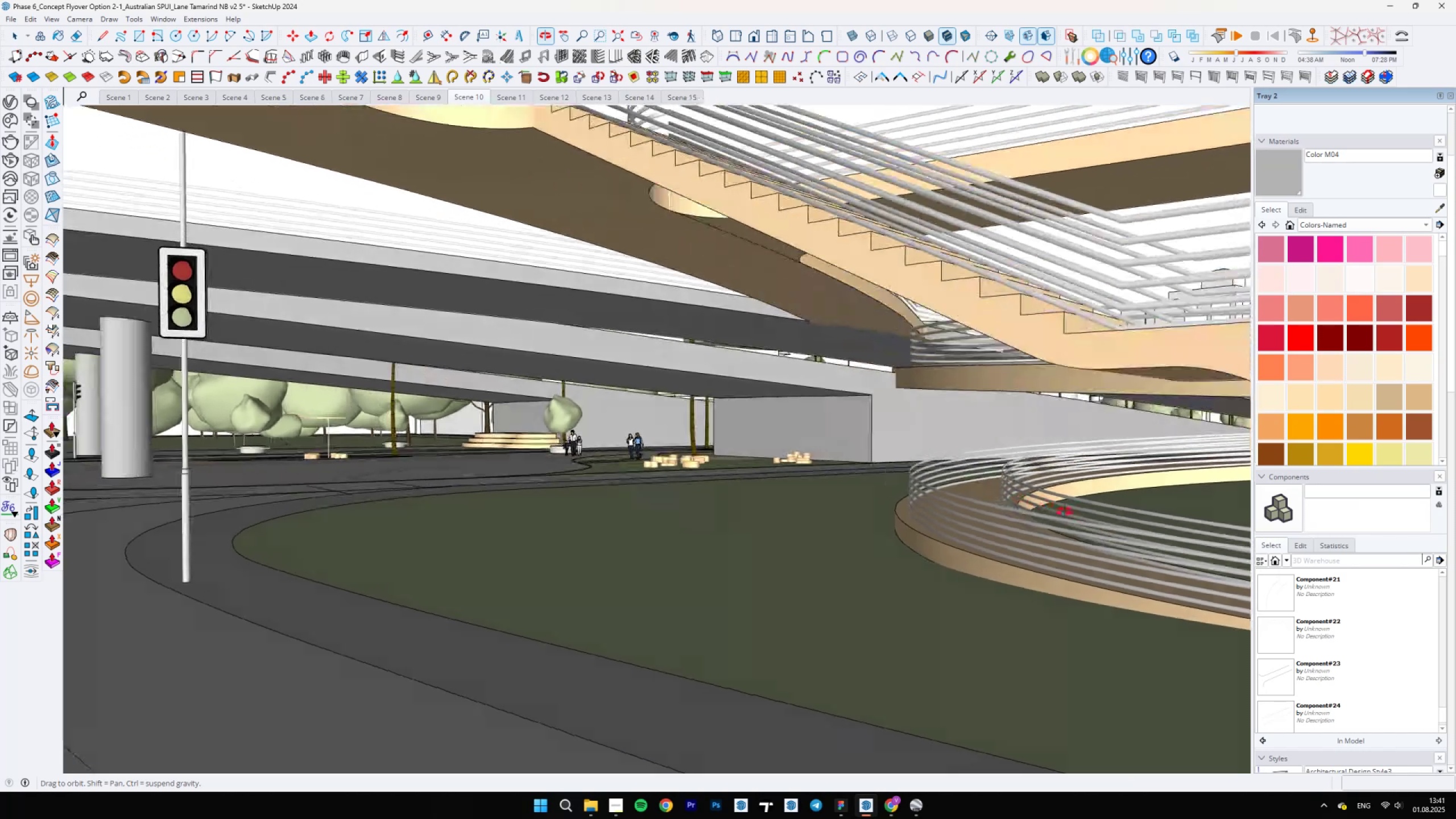 
wait(5.24)
 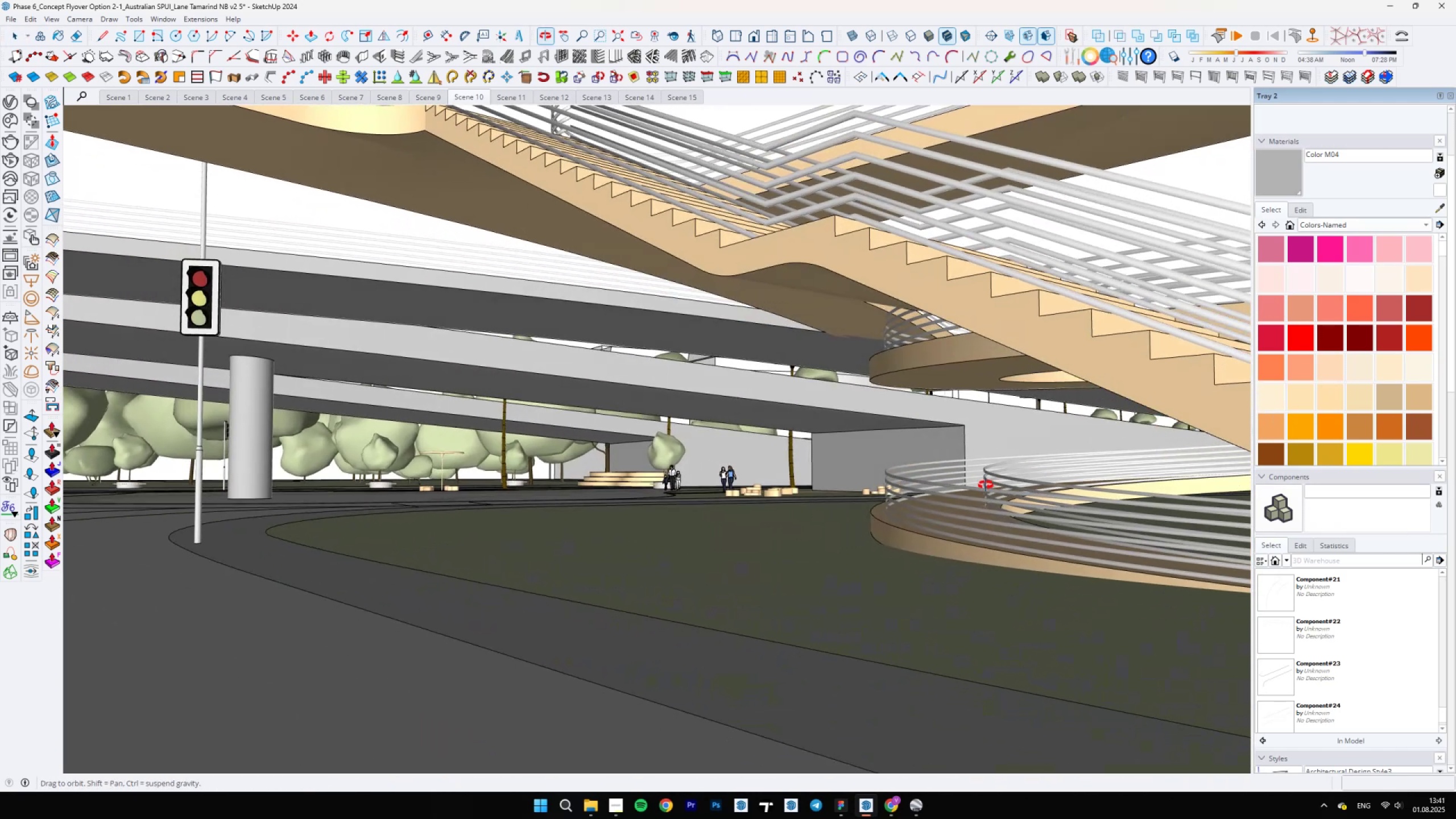 
hold_key(key=ShiftLeft, duration=1.54)
 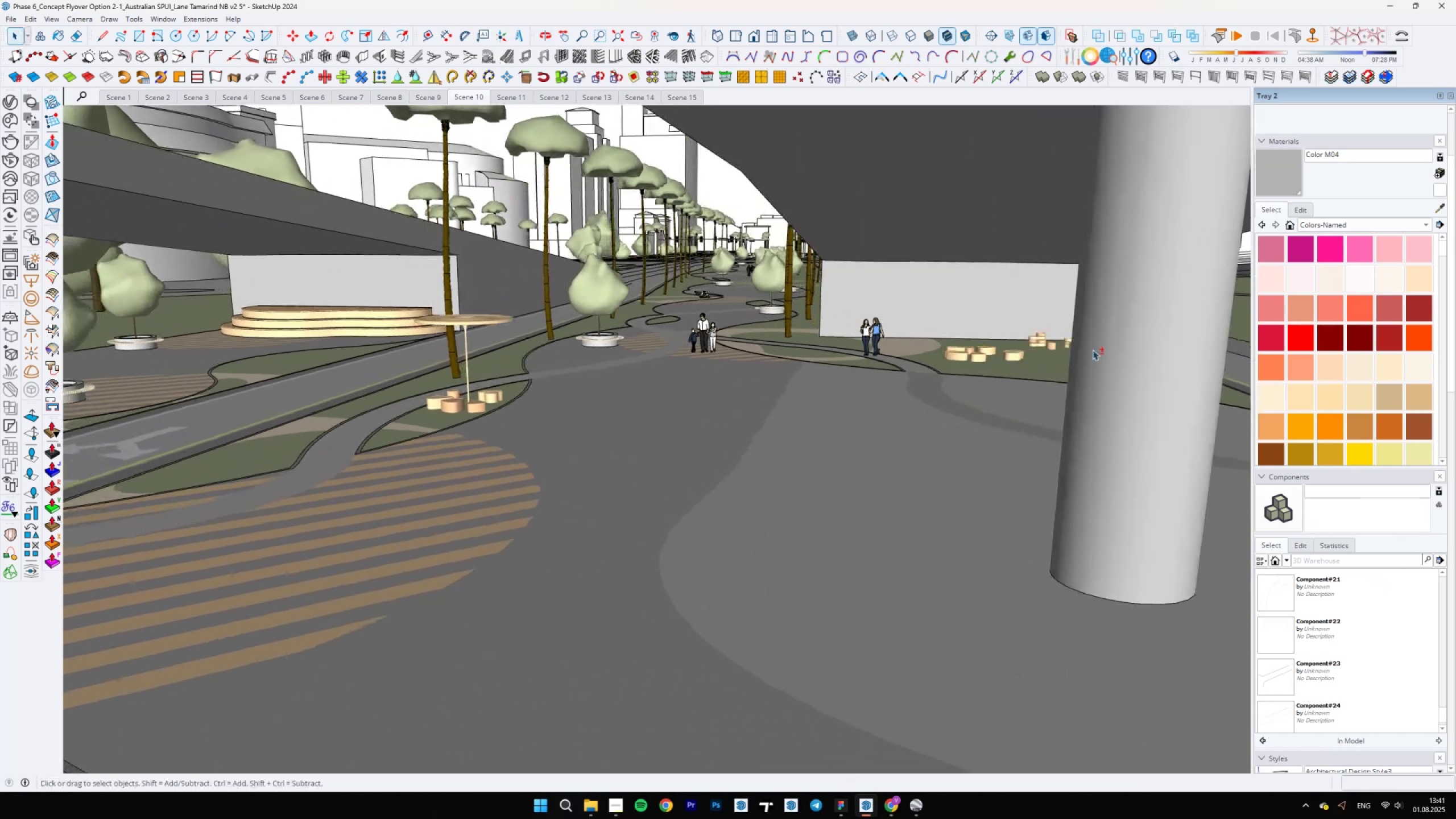 
hold_key(key=ShiftLeft, duration=0.56)
 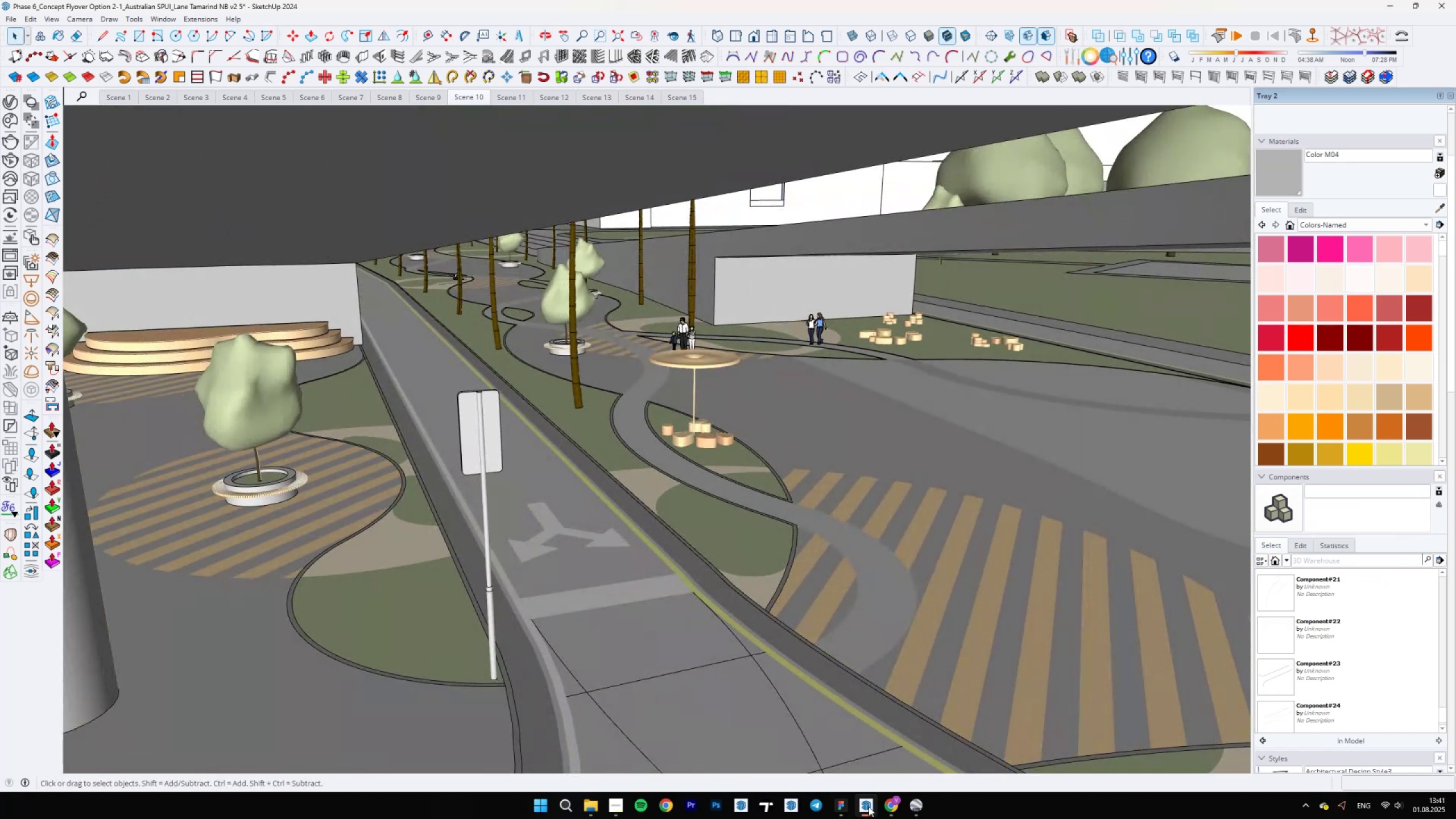 
left_click([900, 803])
 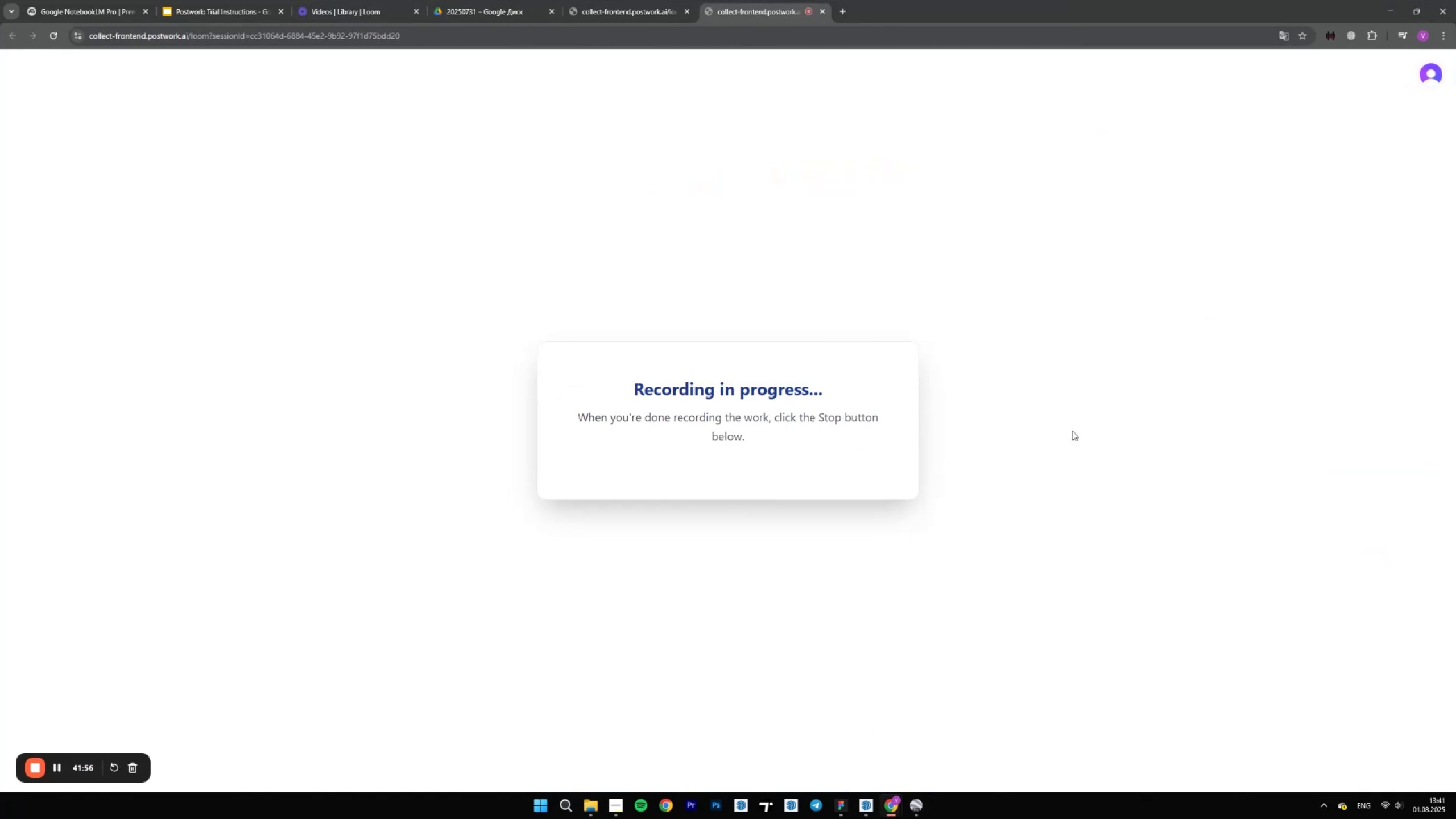 
left_click([1398, 13])
 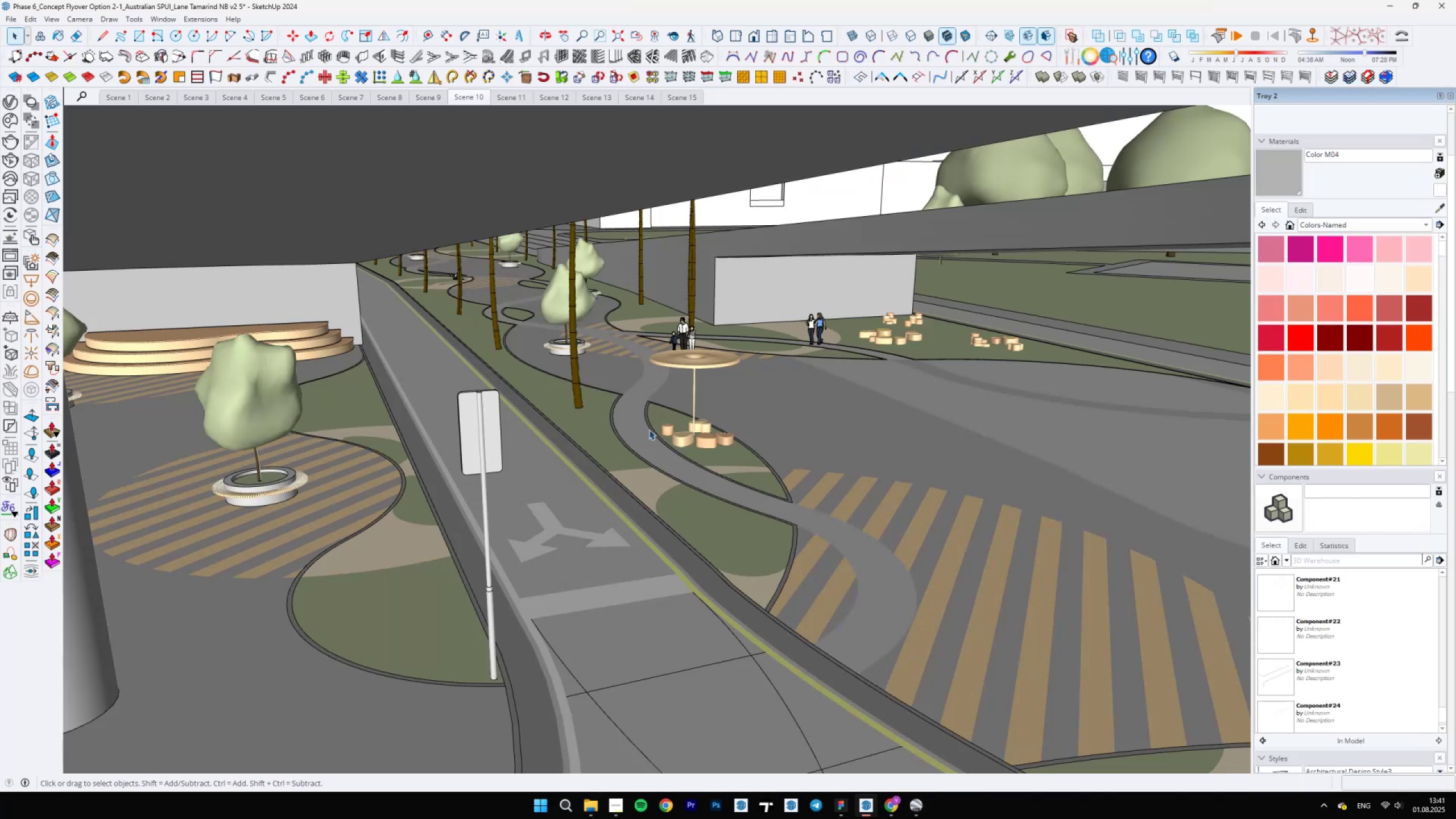 
double_click([644, 437])
 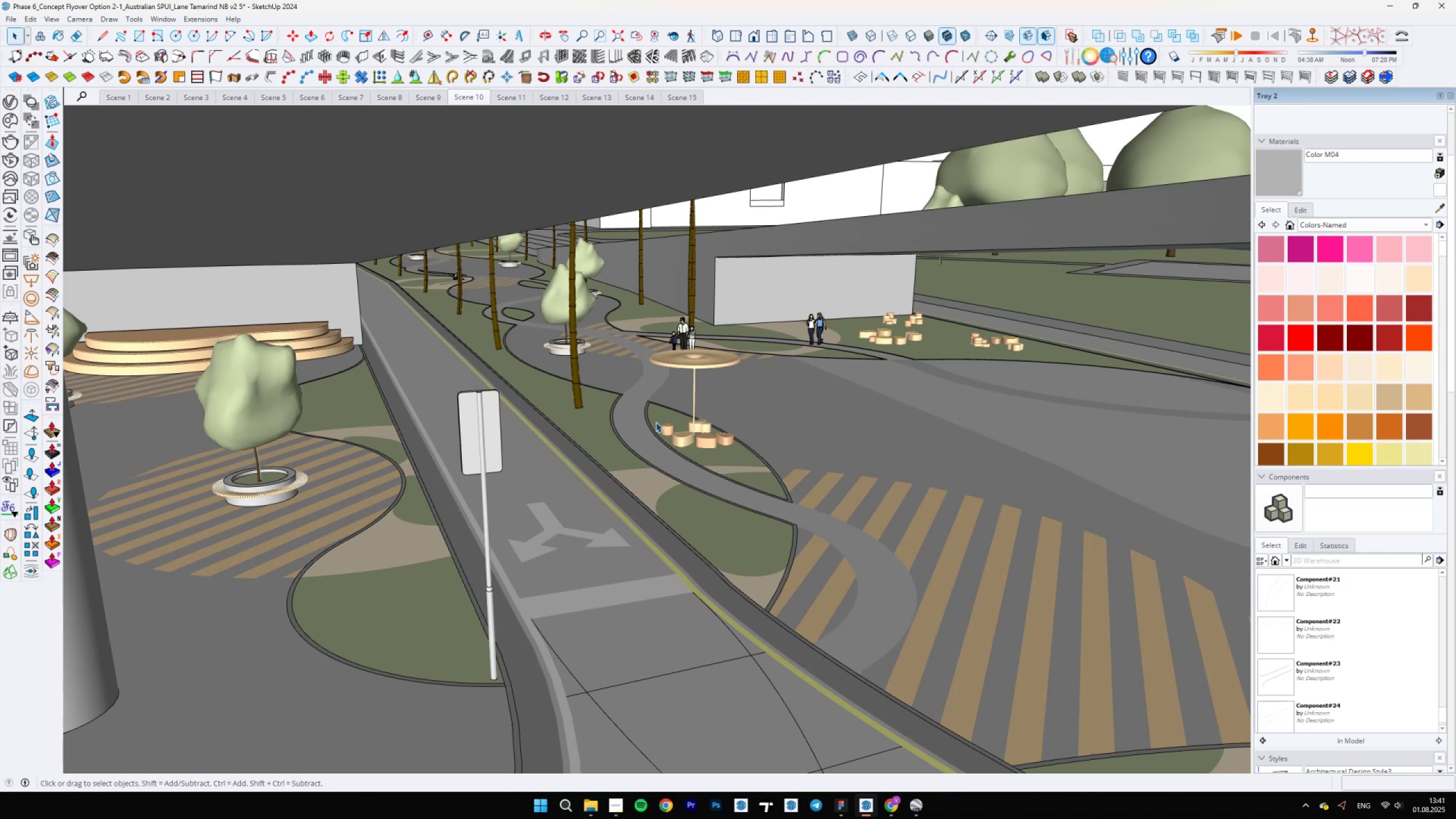 
wait(5.3)
 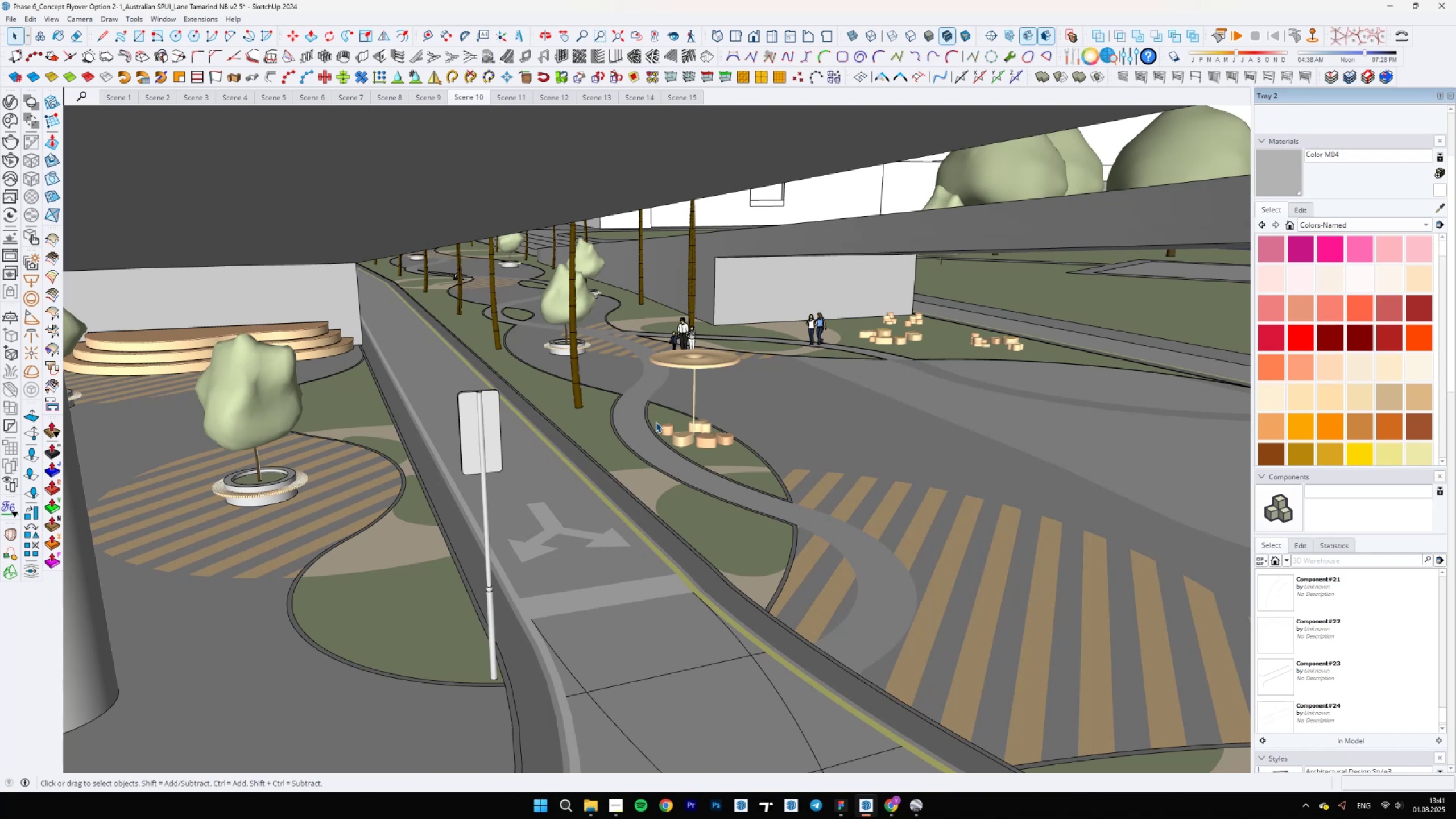 
double_click([690, 416])
 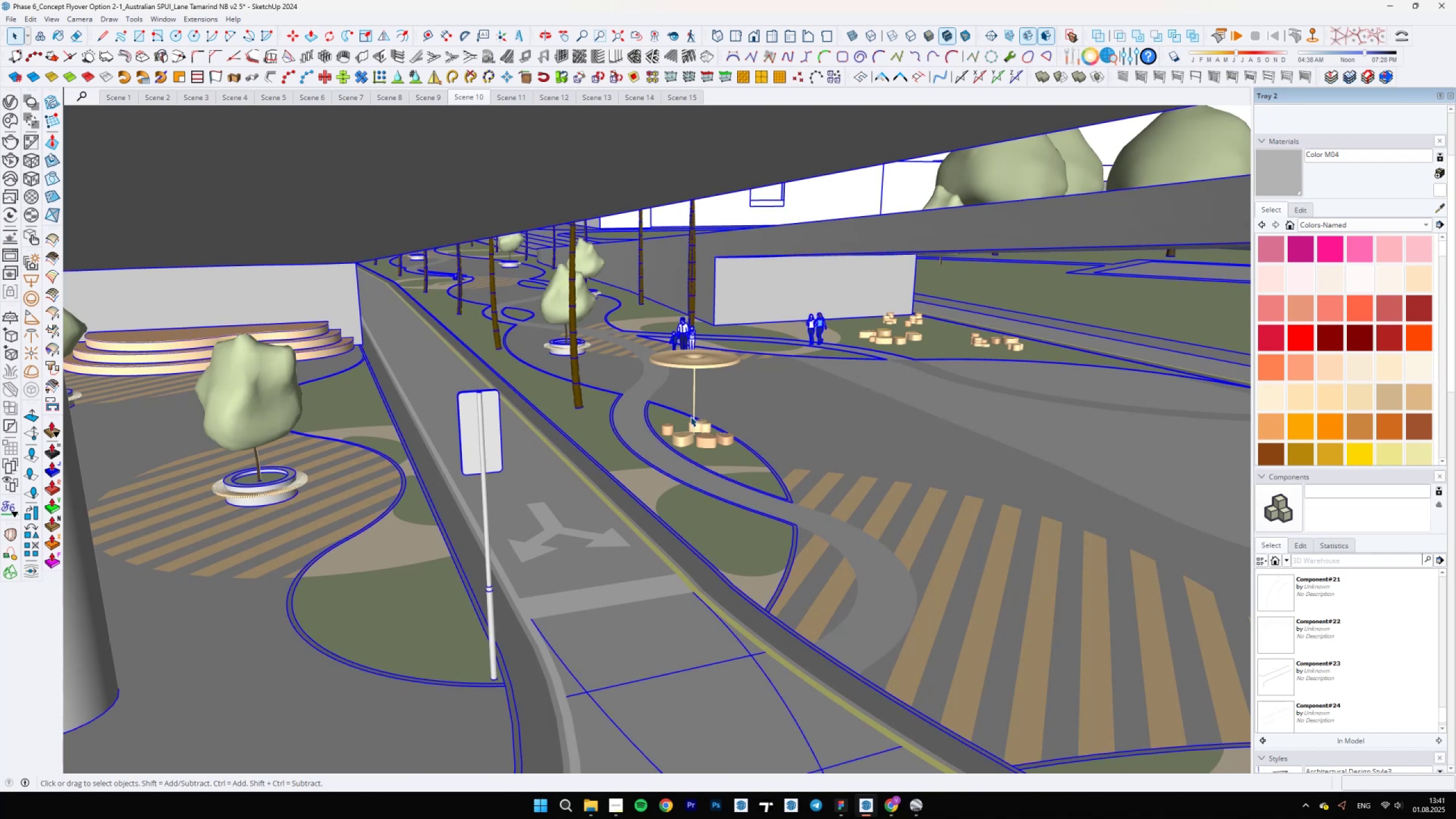 
triple_click([690, 416])
 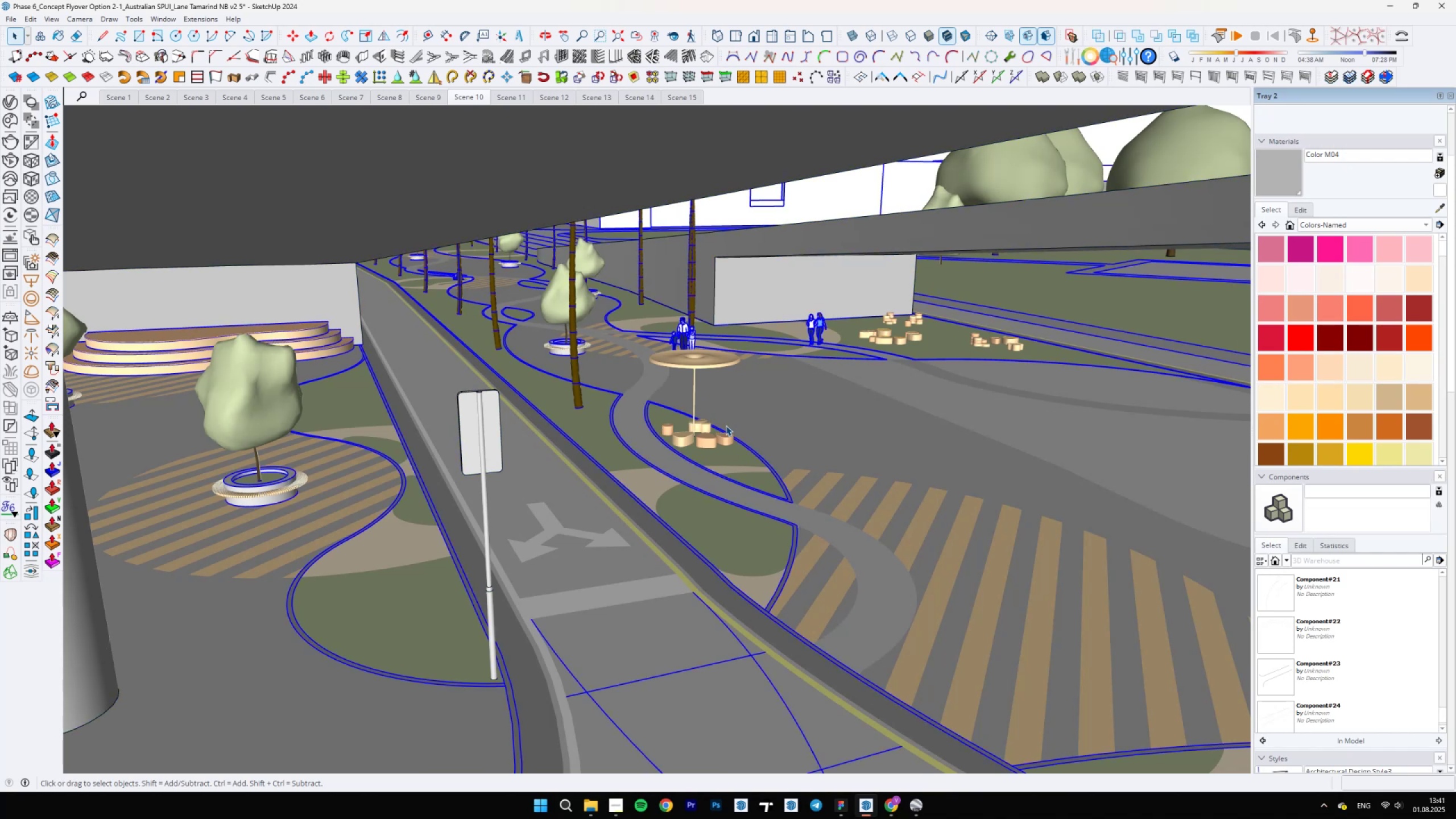 
double_click([725, 426])
 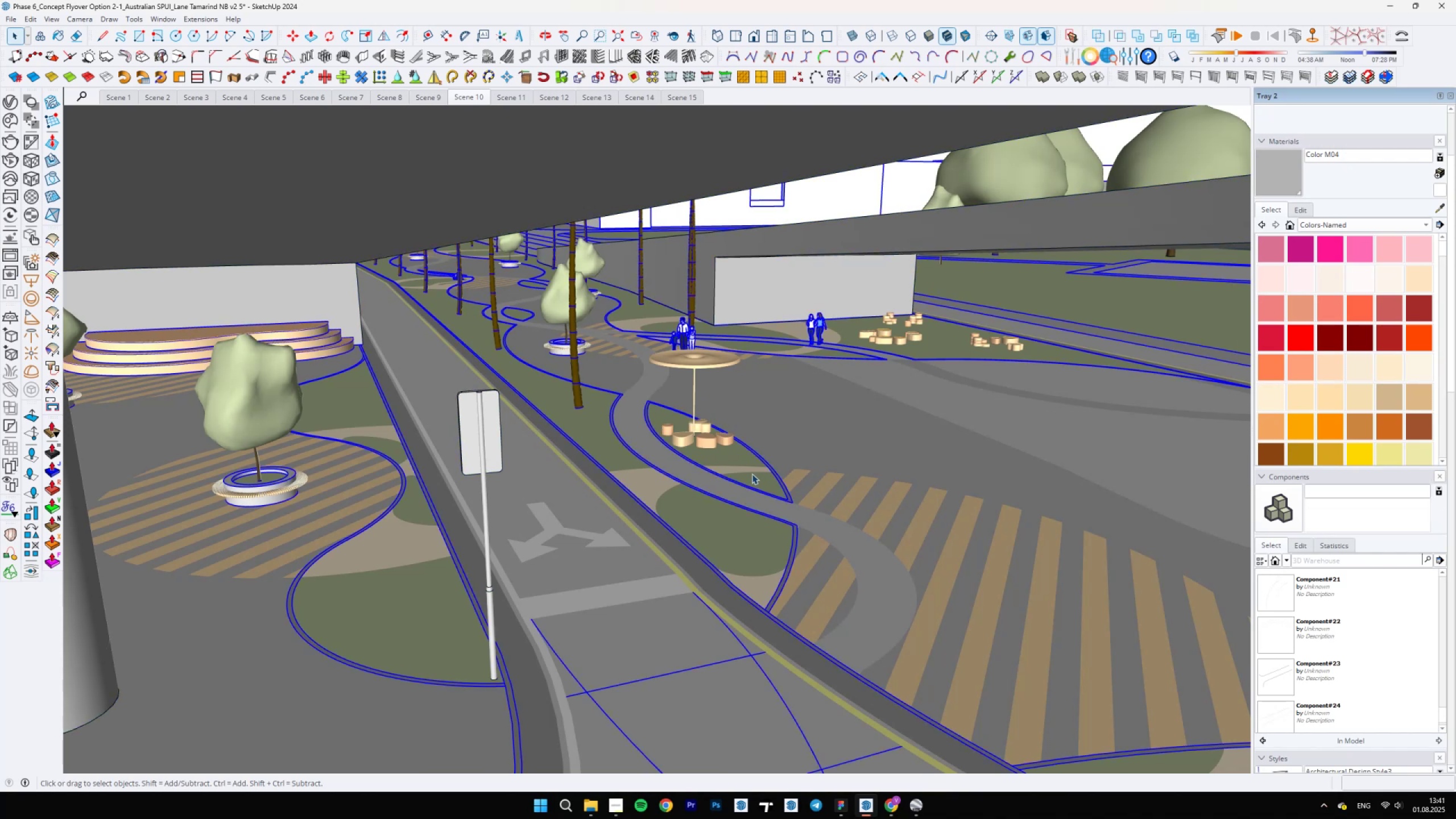 
scroll: coordinate [744, 470], scroll_direction: down, amount: 4.0
 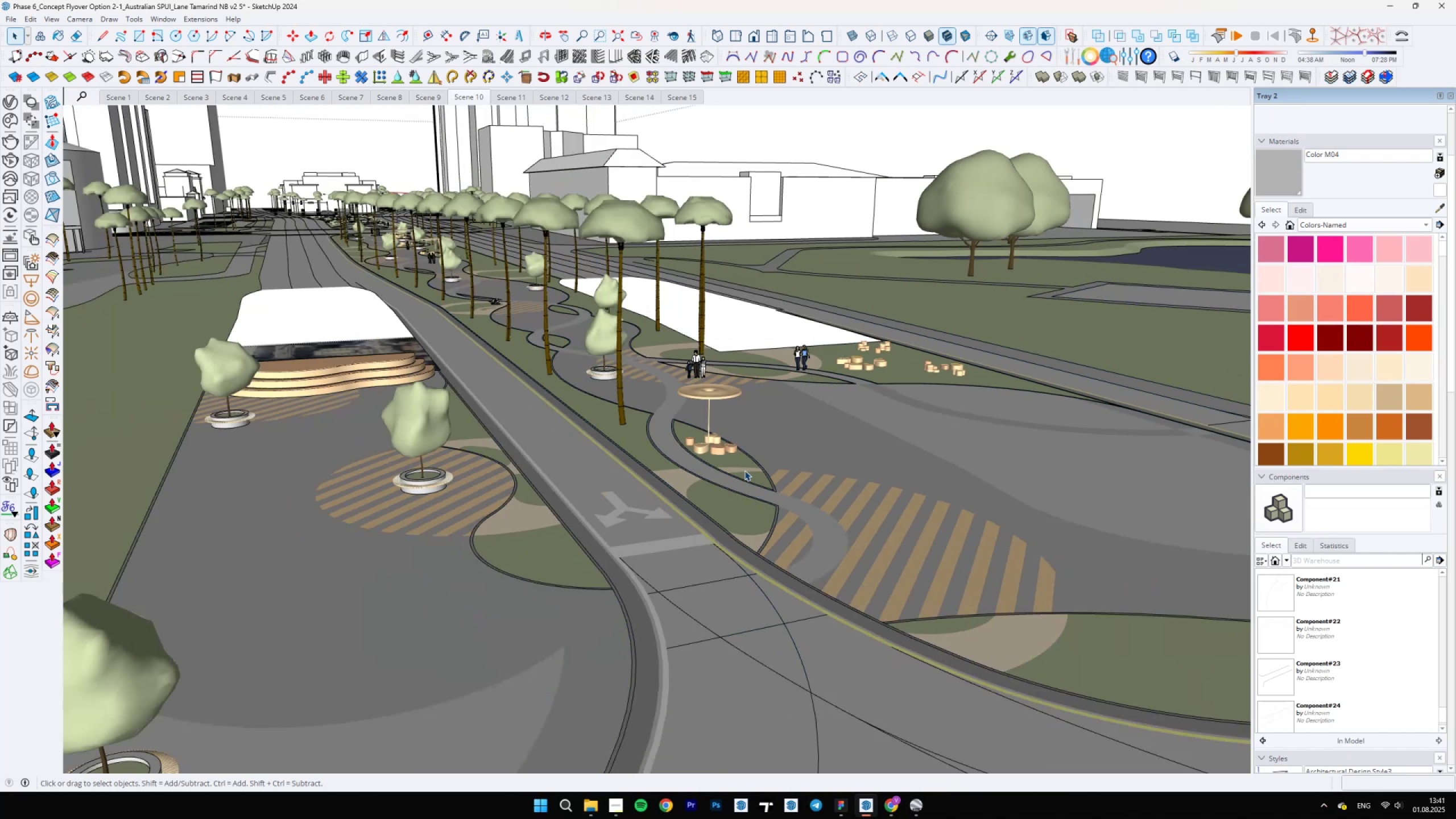 
double_click([744, 470])
 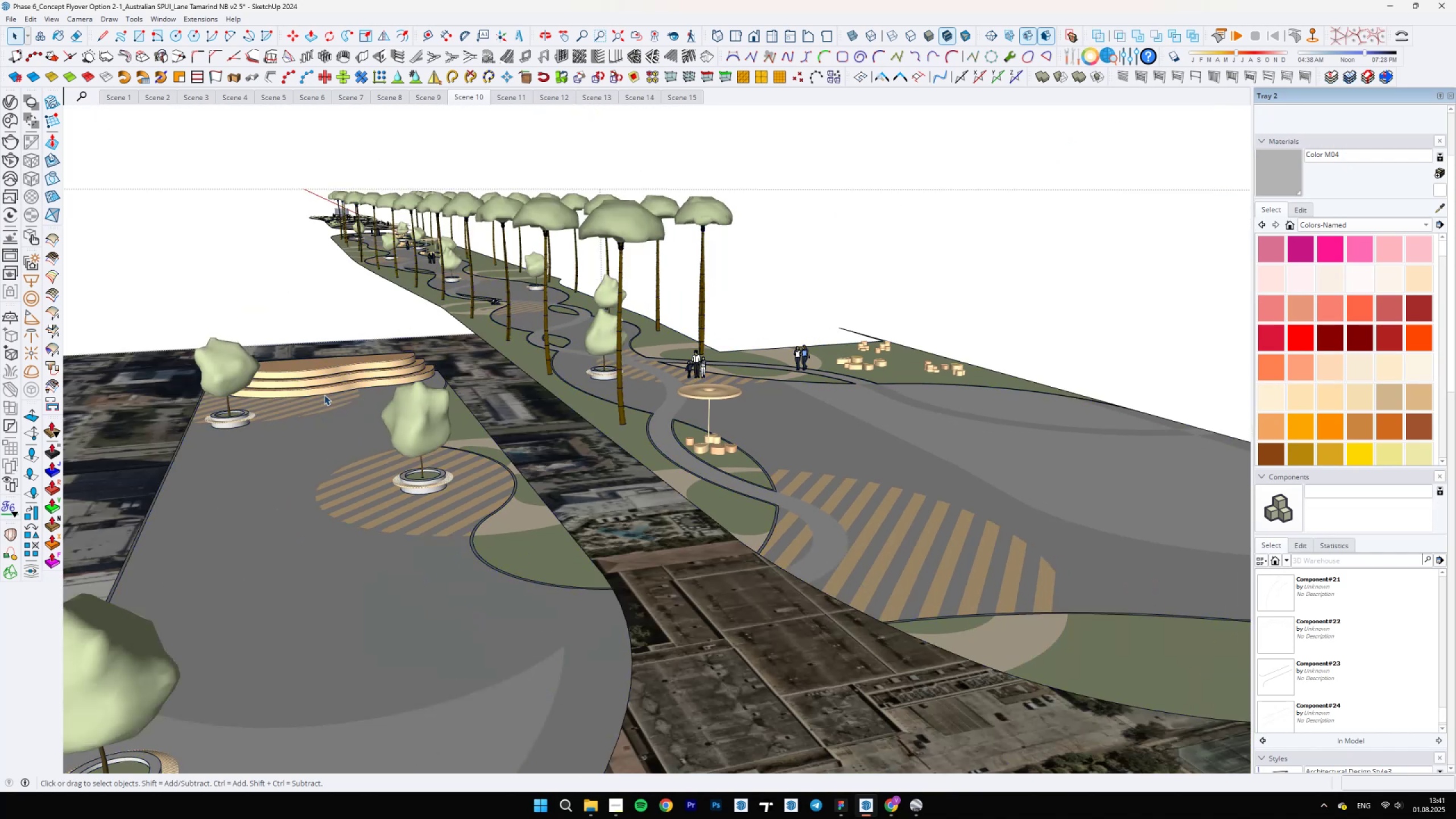 
scroll: coordinate [428, 493], scroll_direction: down, amount: 10.0
 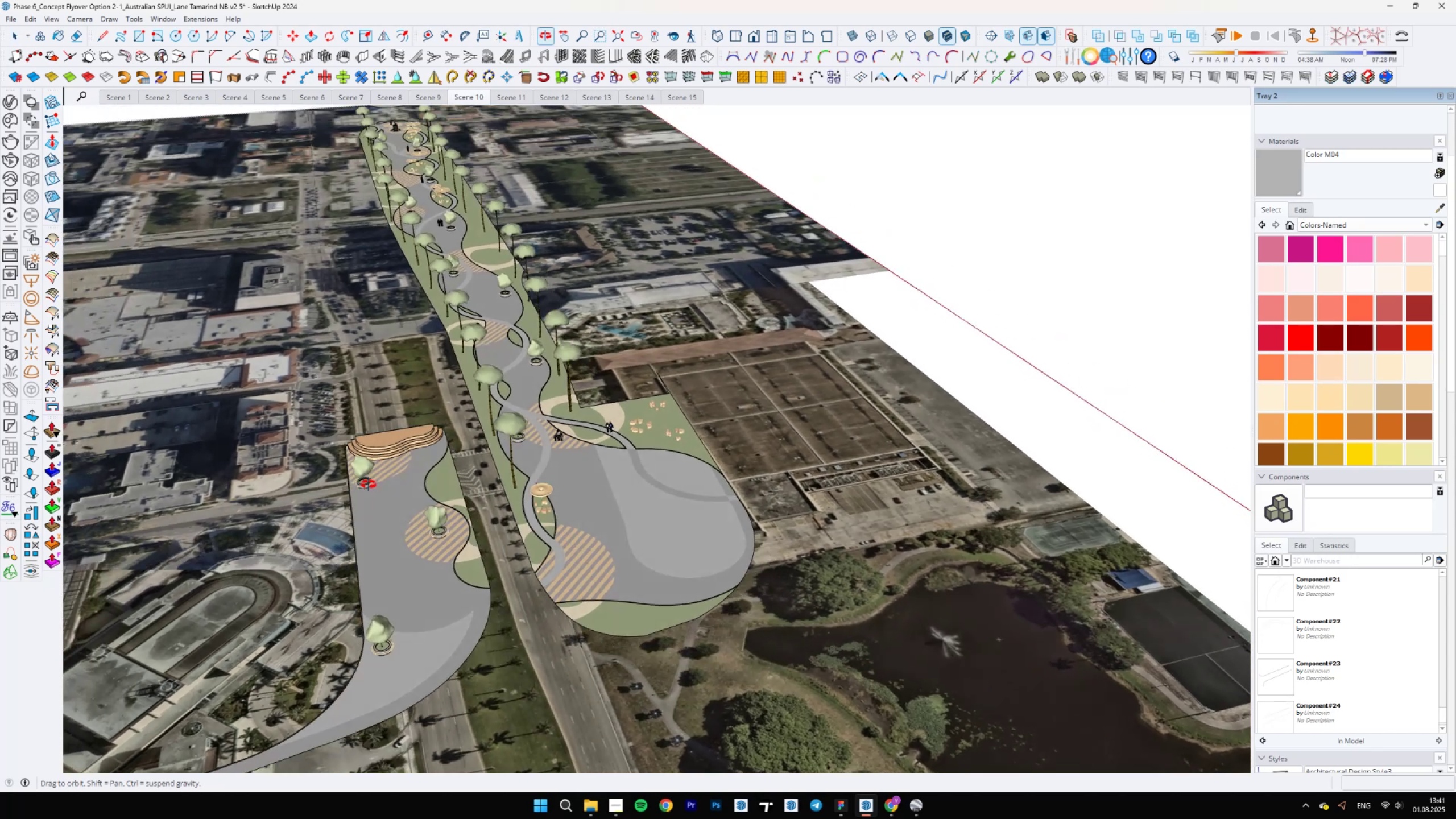 
key(Backslash)
 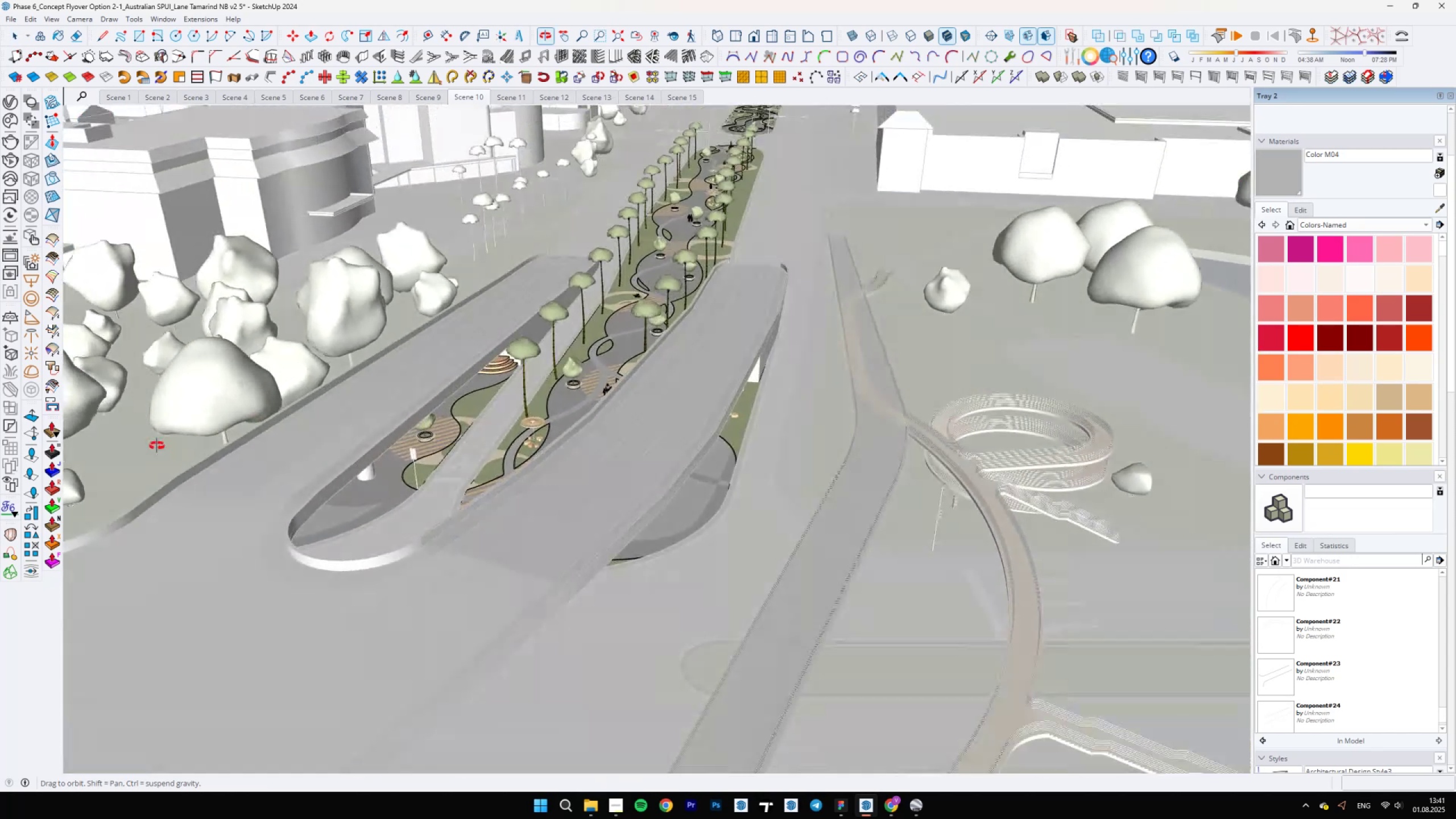 
key(Backslash)
 